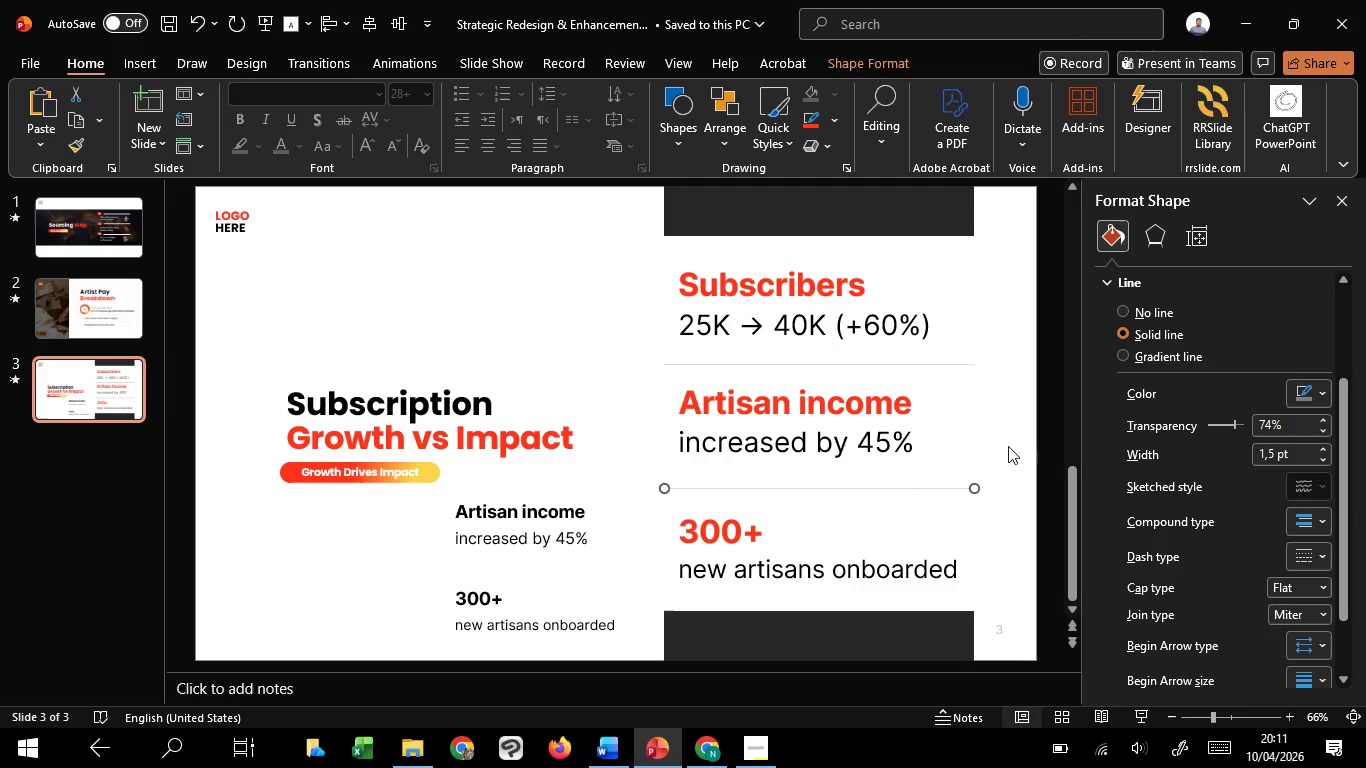 
key(ArrowUp)
 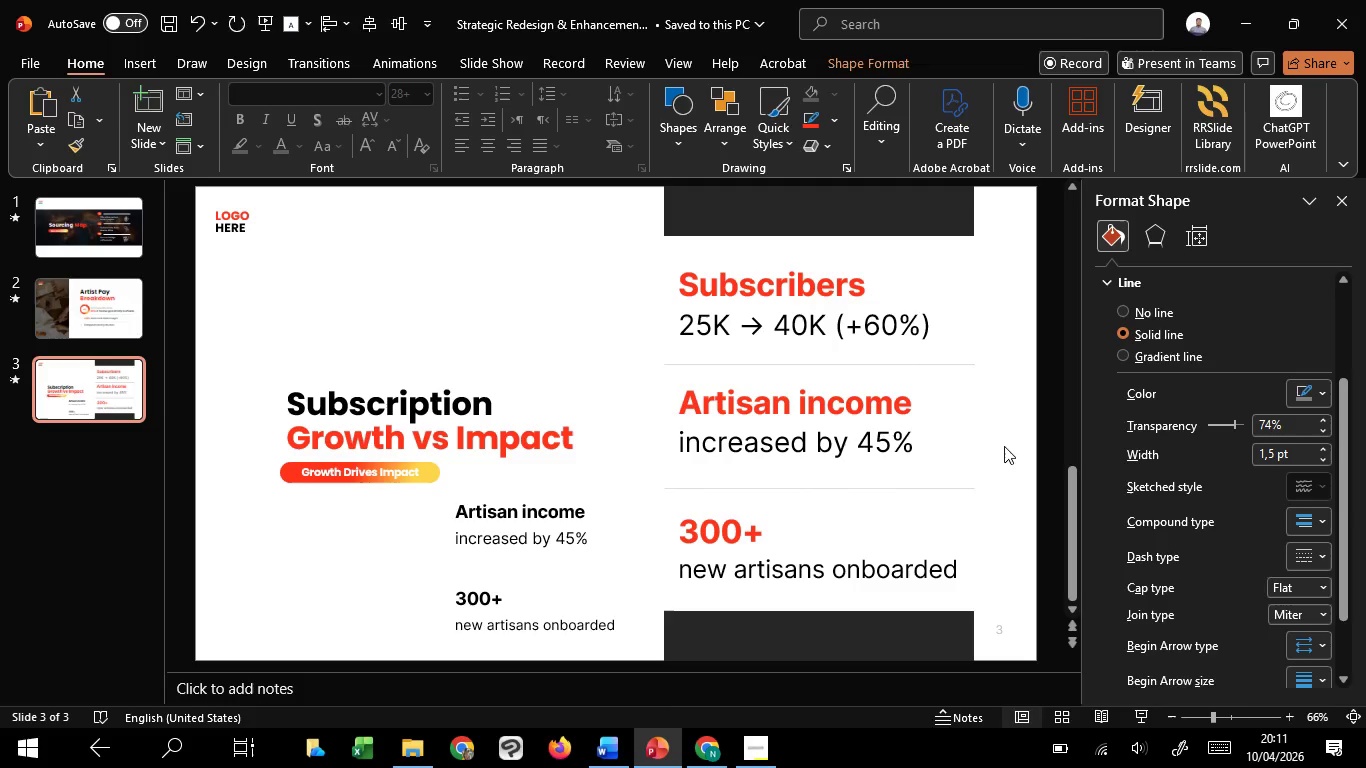 
left_click([1004, 446])
 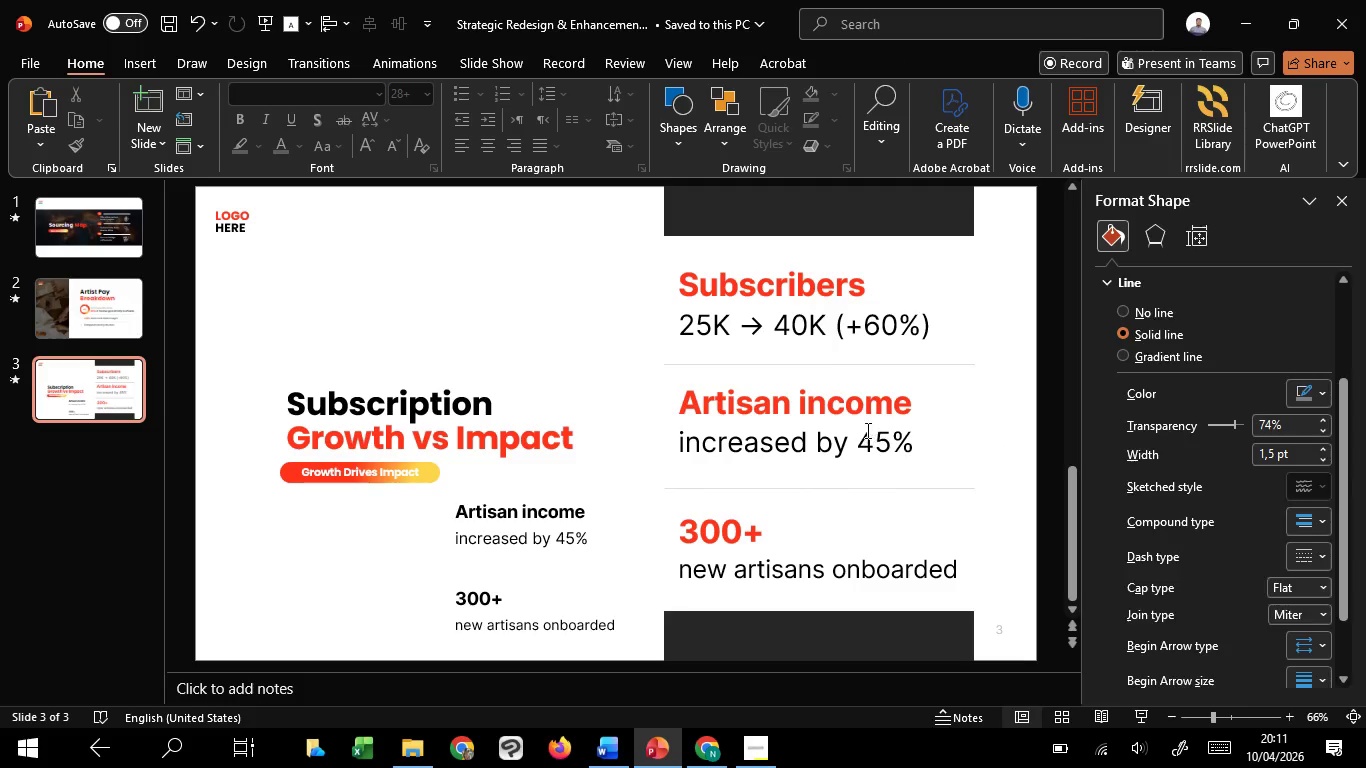 
double_click([866, 430])
 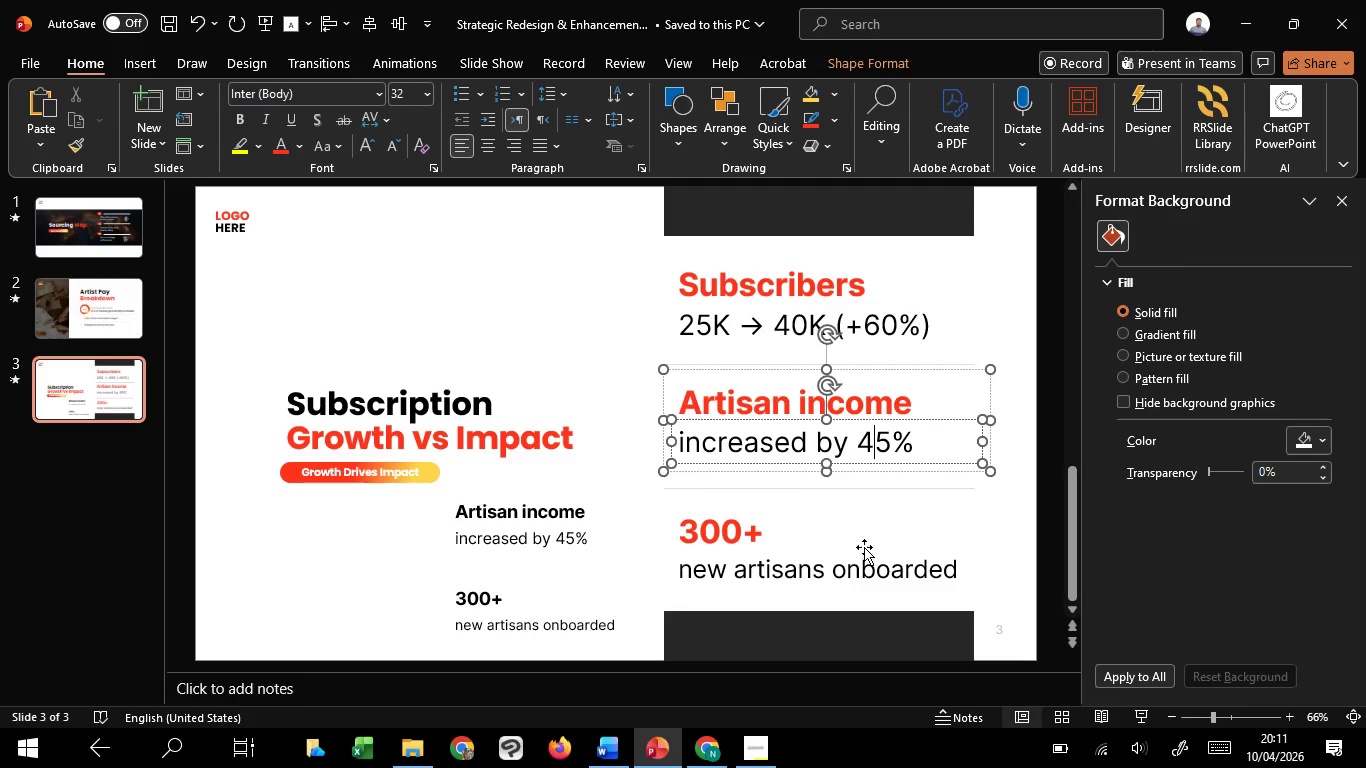 
hold_key(key=ShiftLeft, duration=1.5)
left_click([866, 557])
 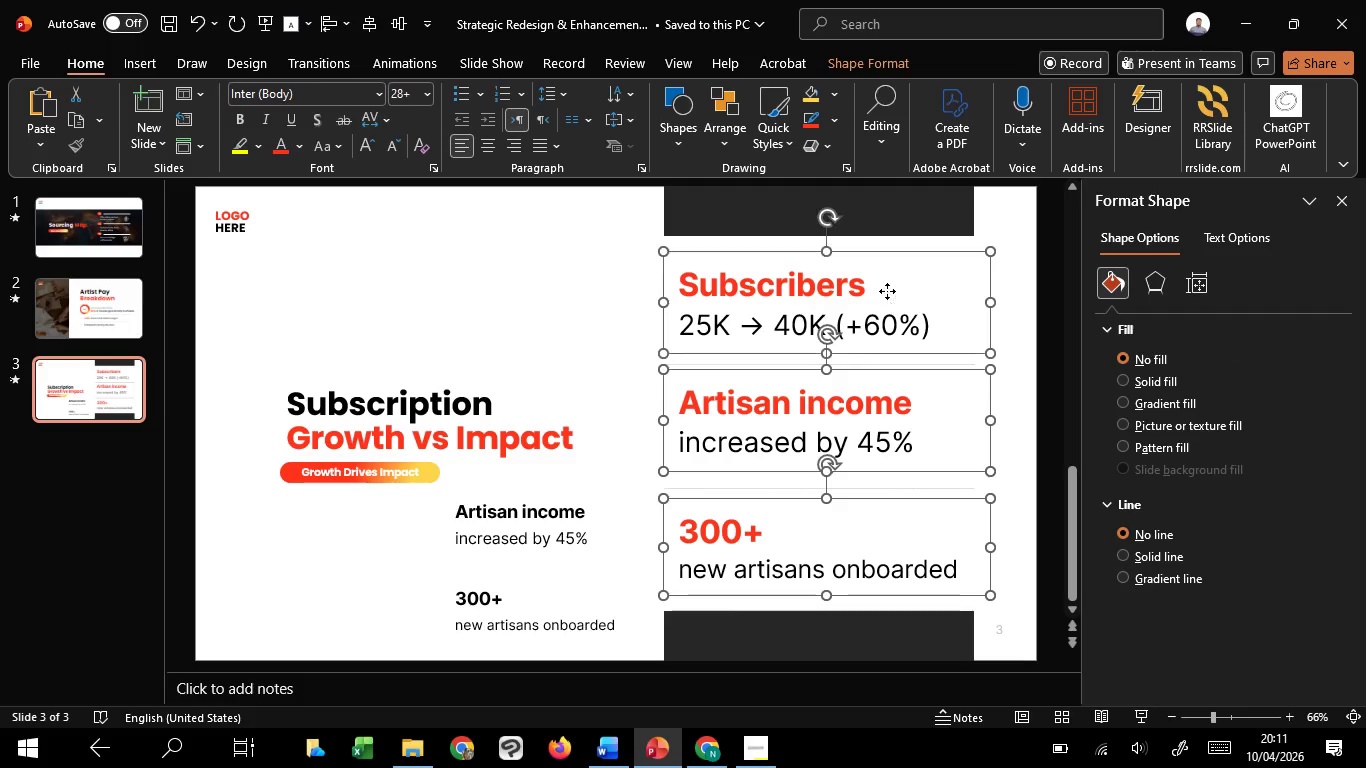 
left_click([887, 291])
 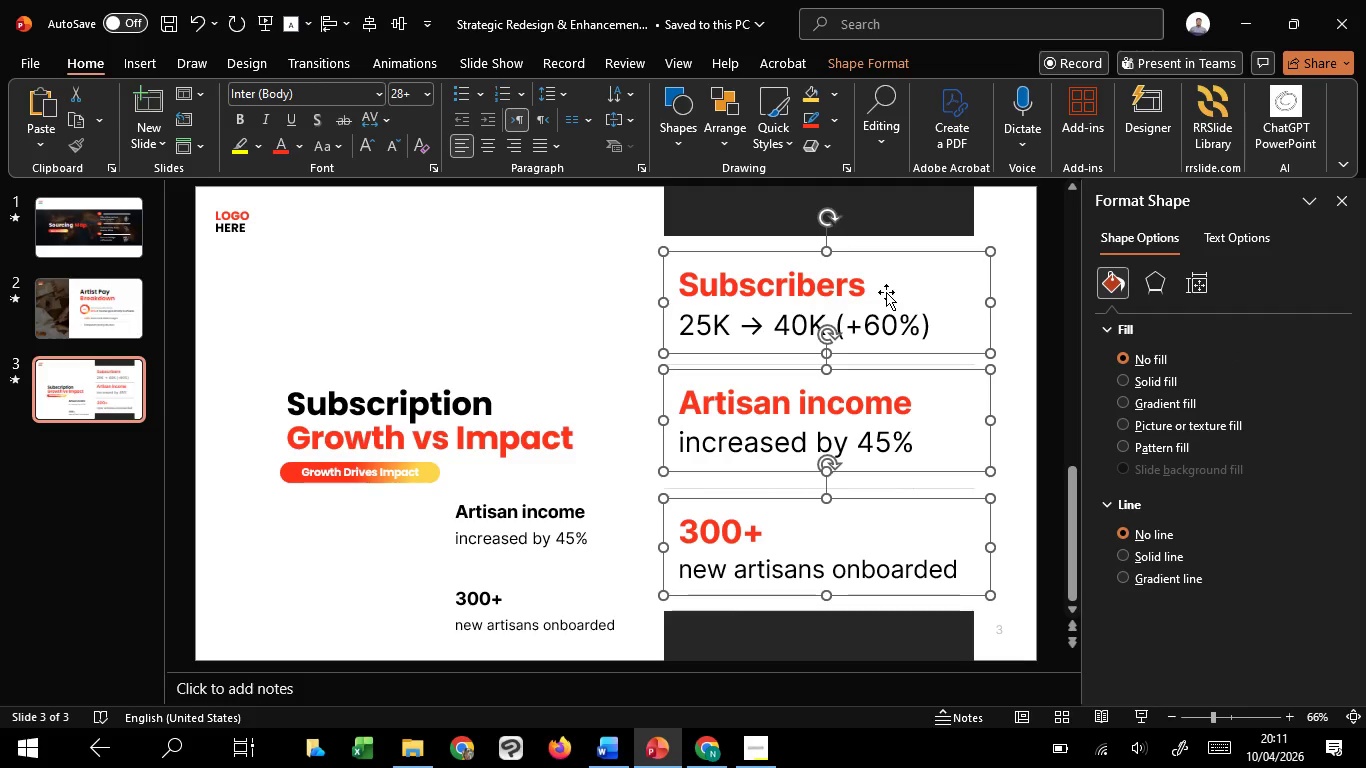 
hold_key(key=ShiftLeft, duration=0.72)
 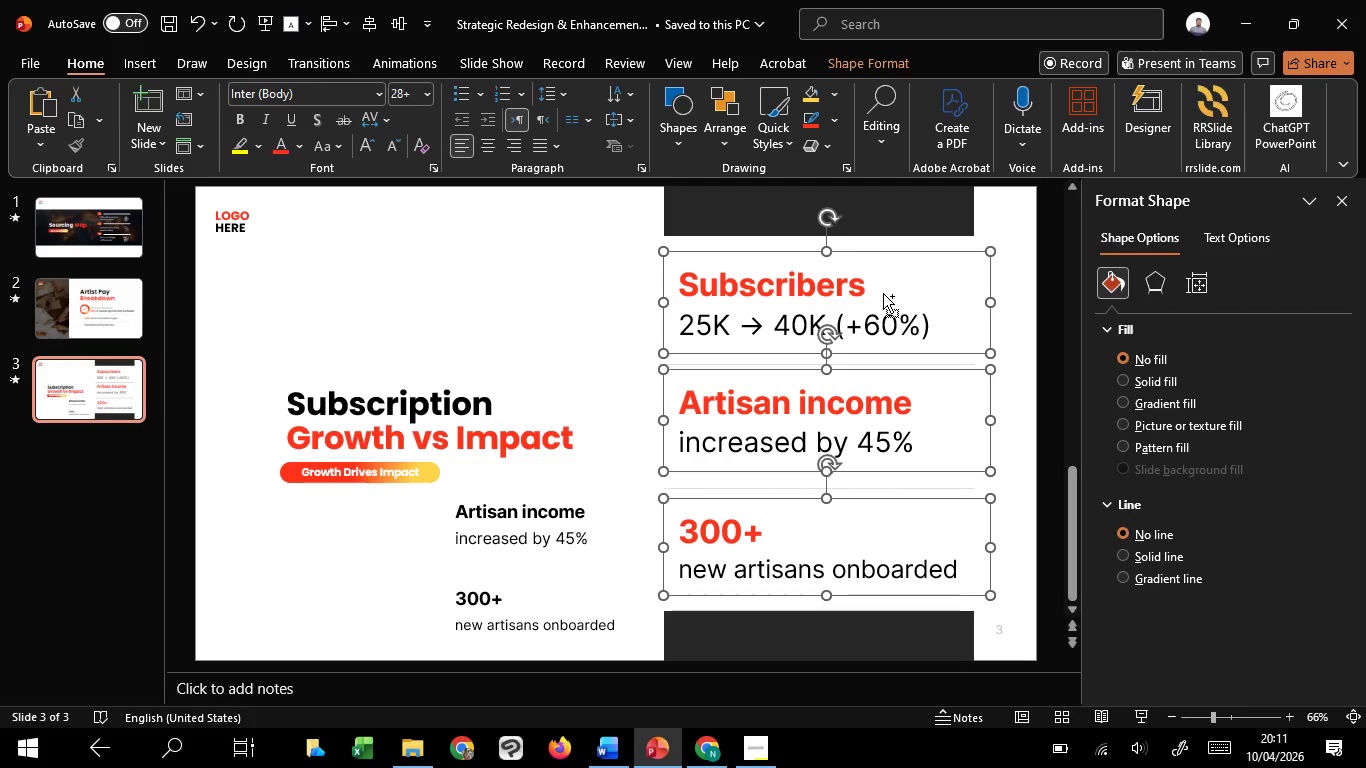 
key(Control+G)
 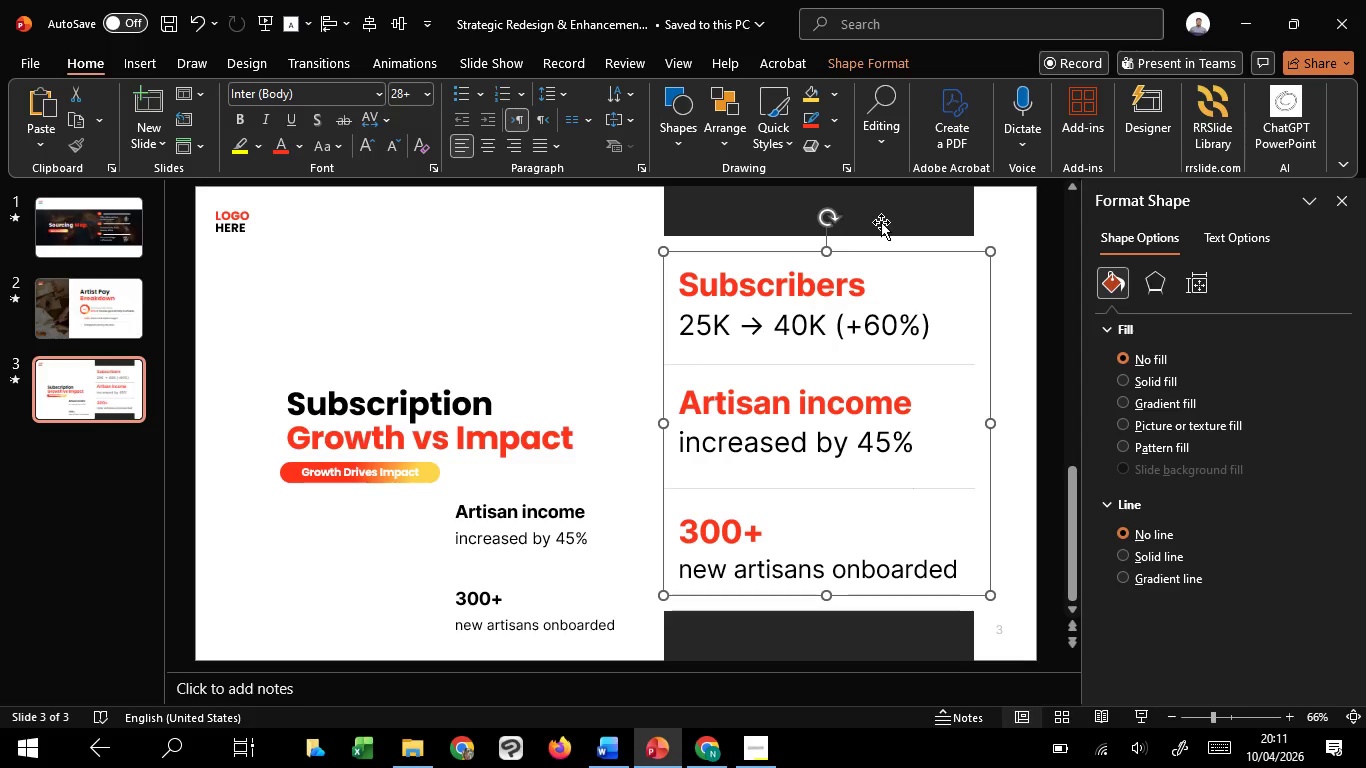 
hold_key(key=ShiftLeft, duration=1.5)
 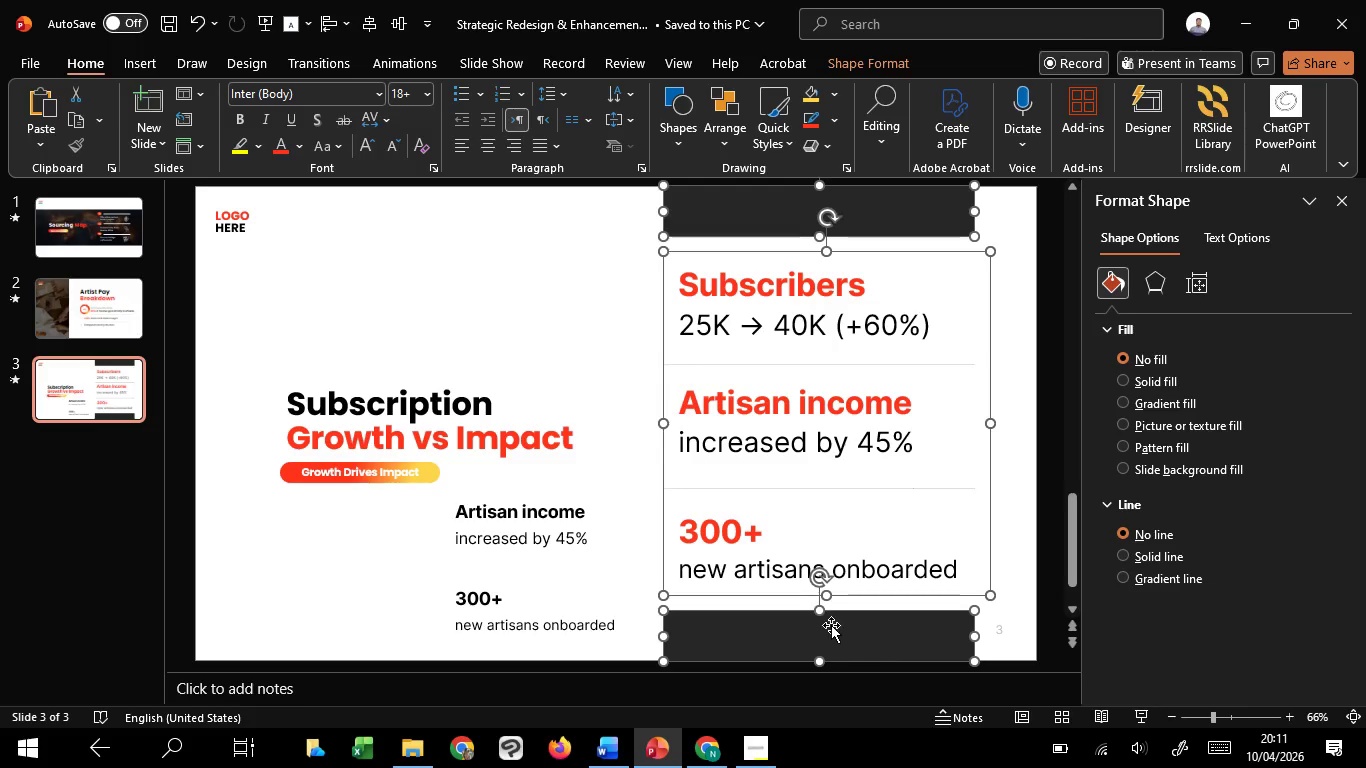 
hold_key(key=ShiftLeft, duration=1.5)
left_click([872, 643])
 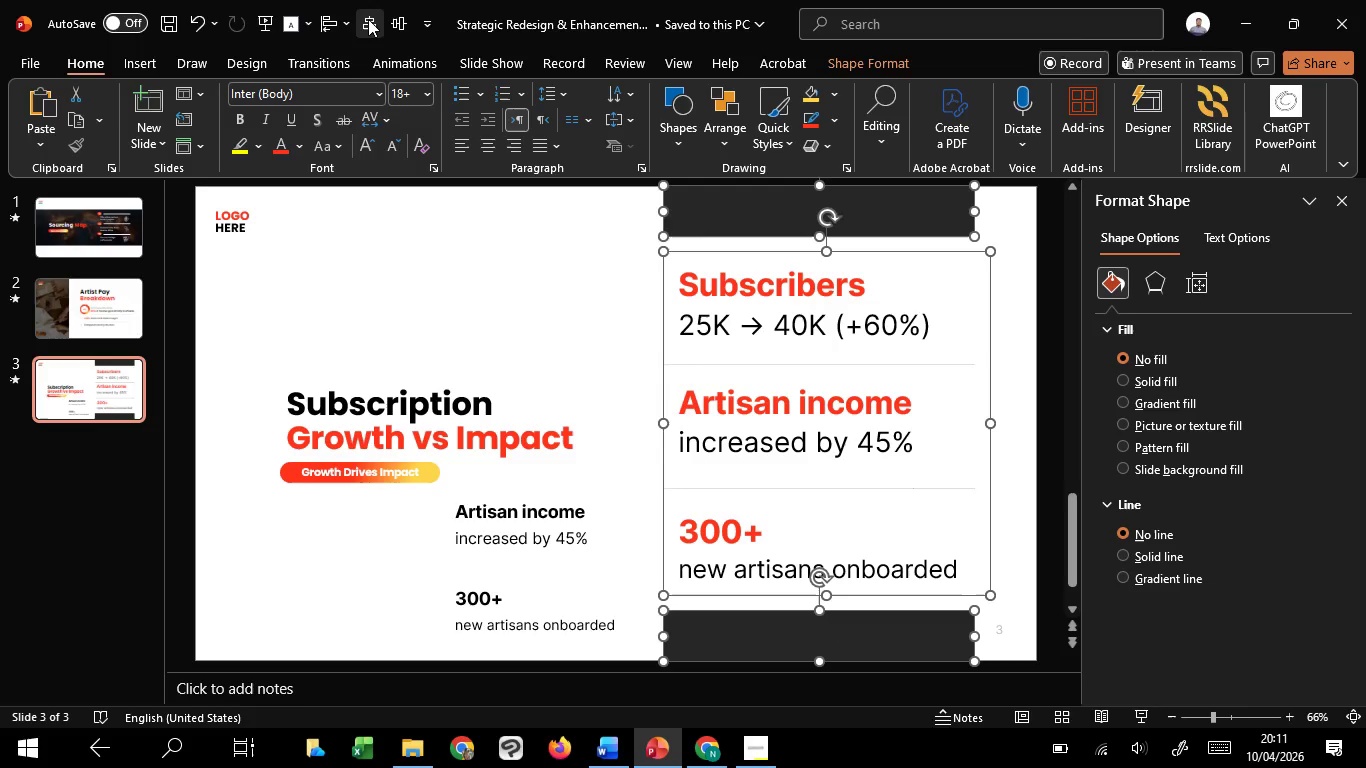 
hold_key(key=ShiftLeft, duration=1.51)
left_click([368, 19])
 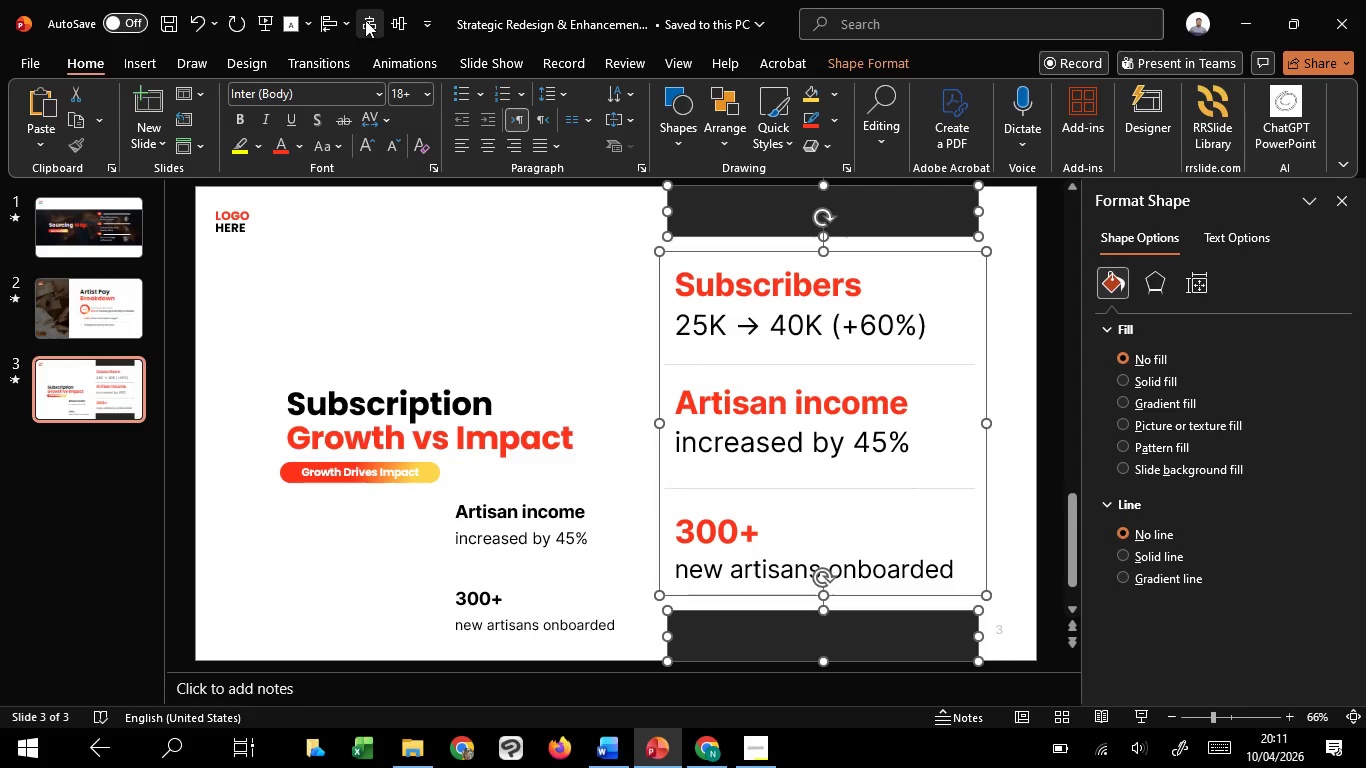 
hold_key(key=ShiftLeft, duration=0.52)
 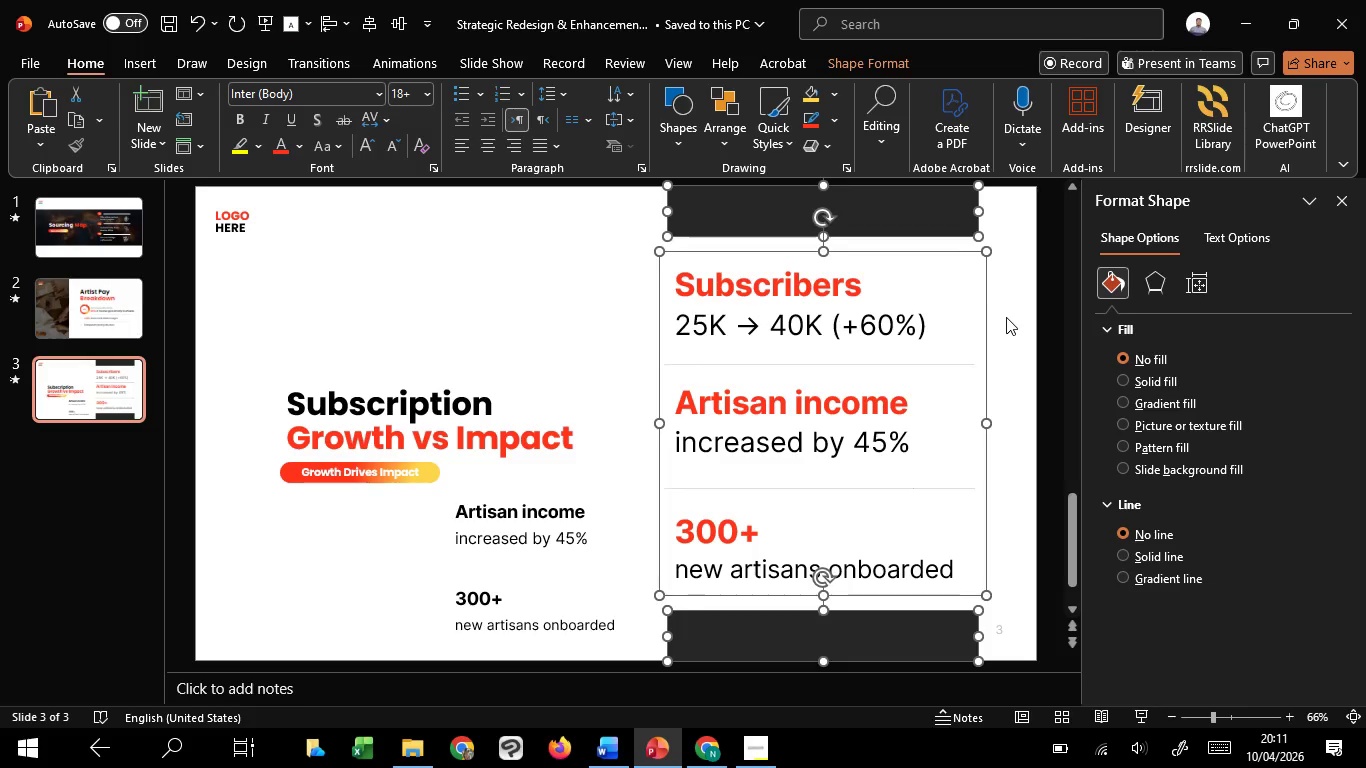 
left_click_drag(start_coordinate=[1006, 317], to_coordinate=[1012, 319])
 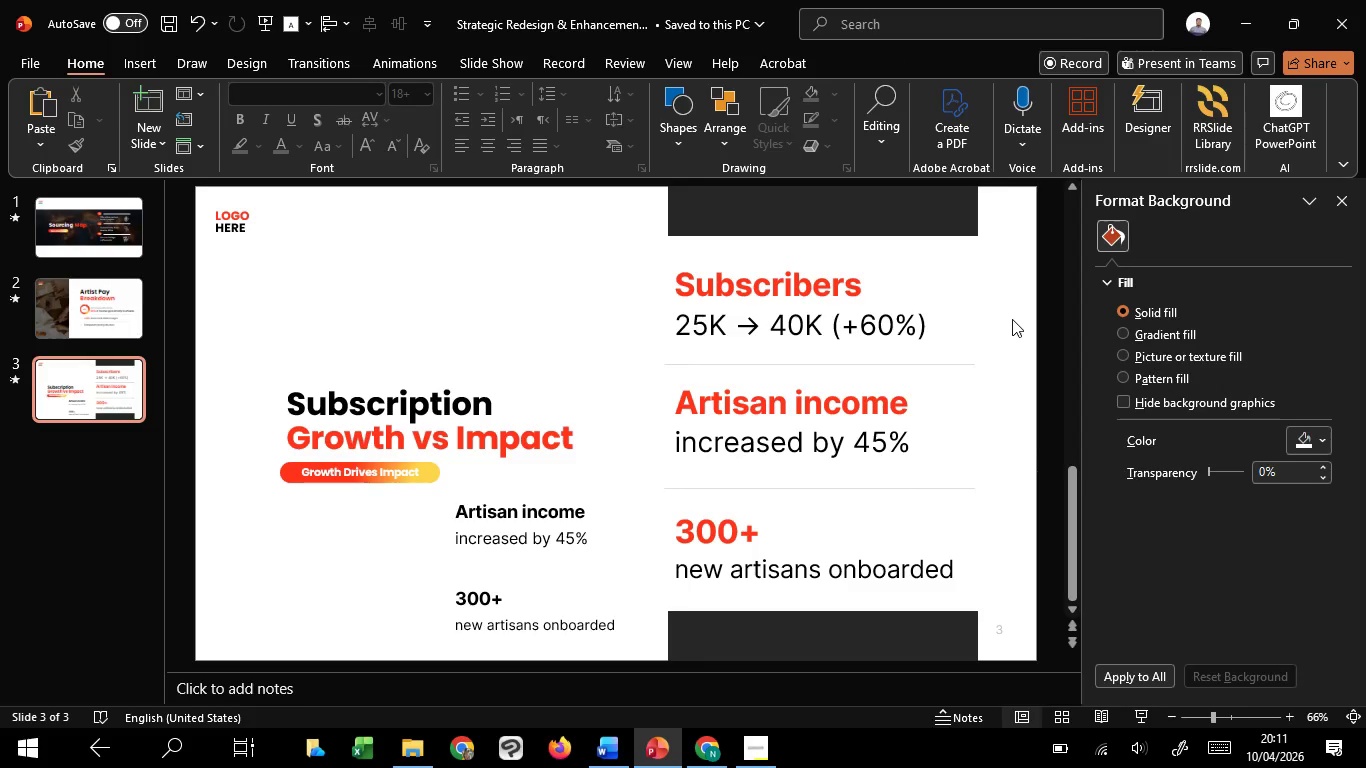 
key(Control+Z)
 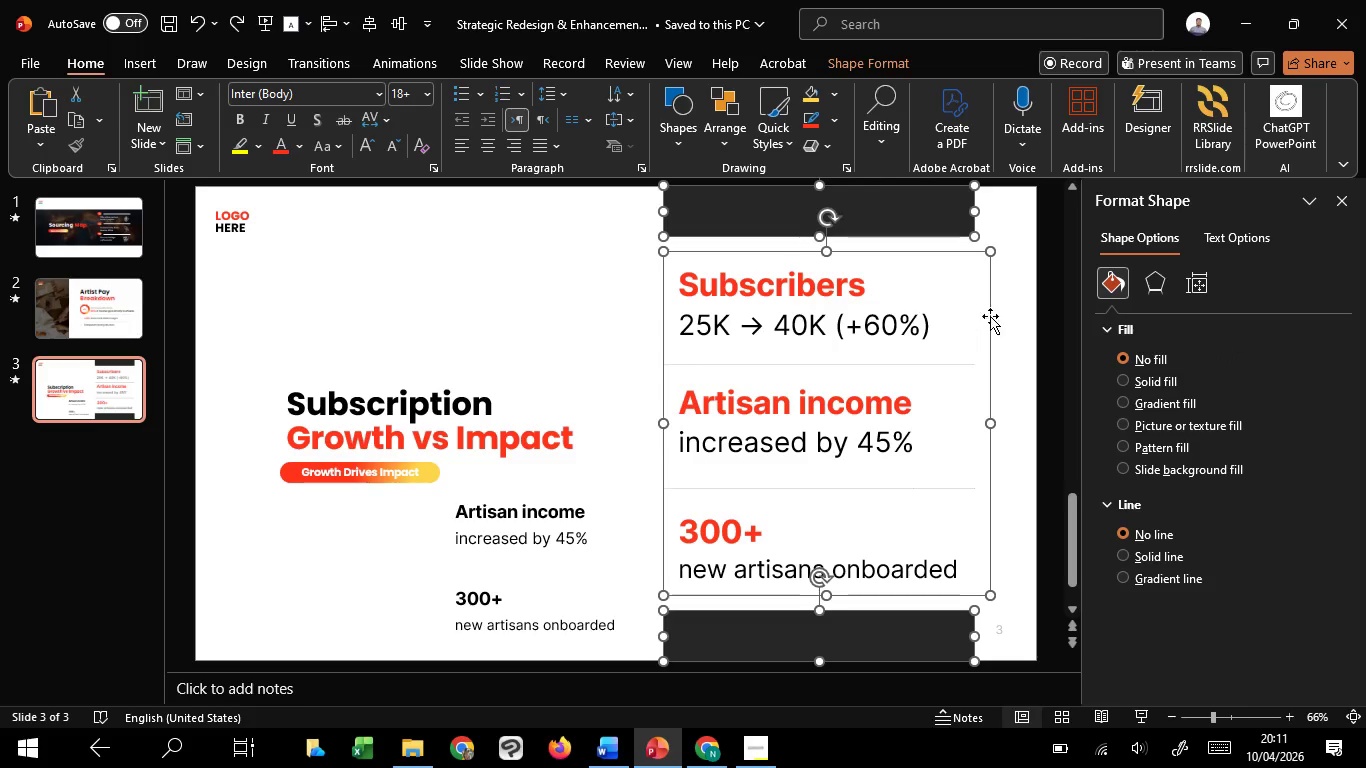 
left_click([1035, 300])
 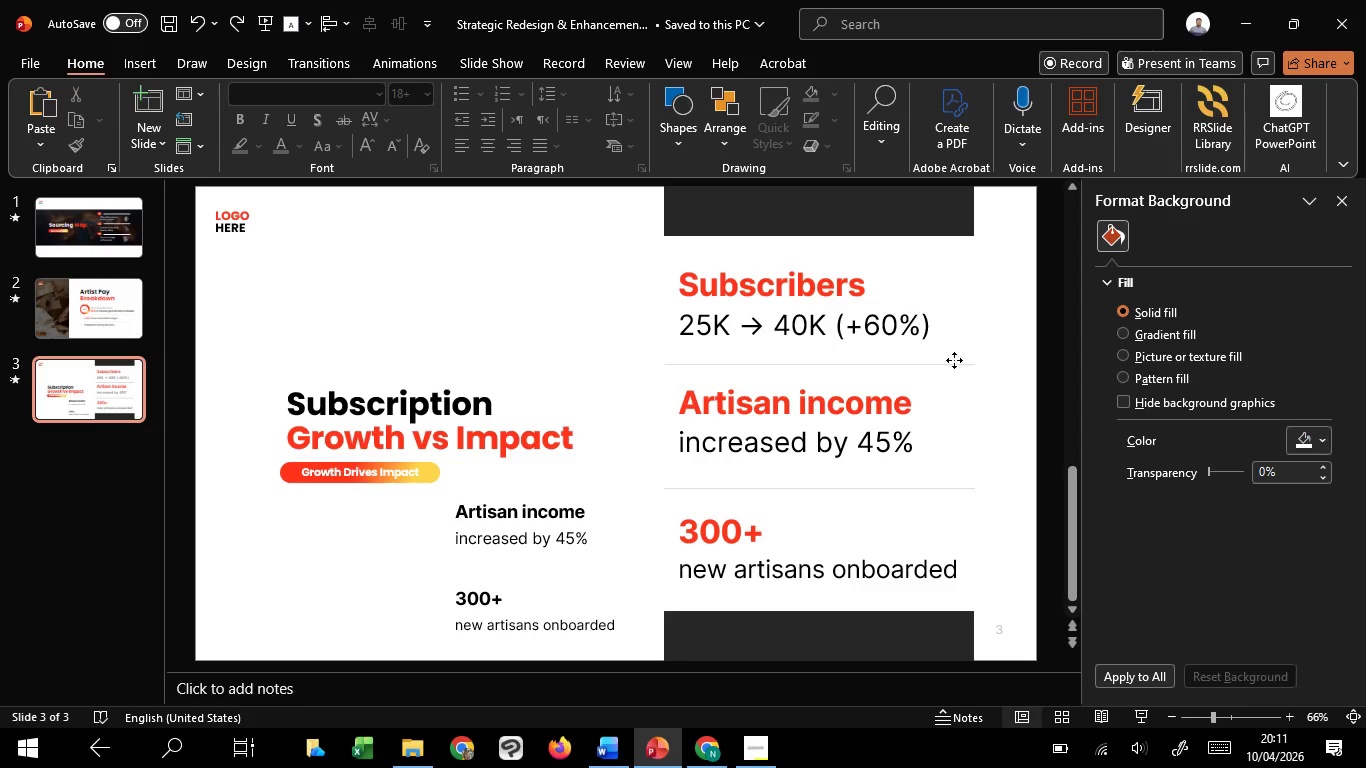 
left_click([954, 360])
 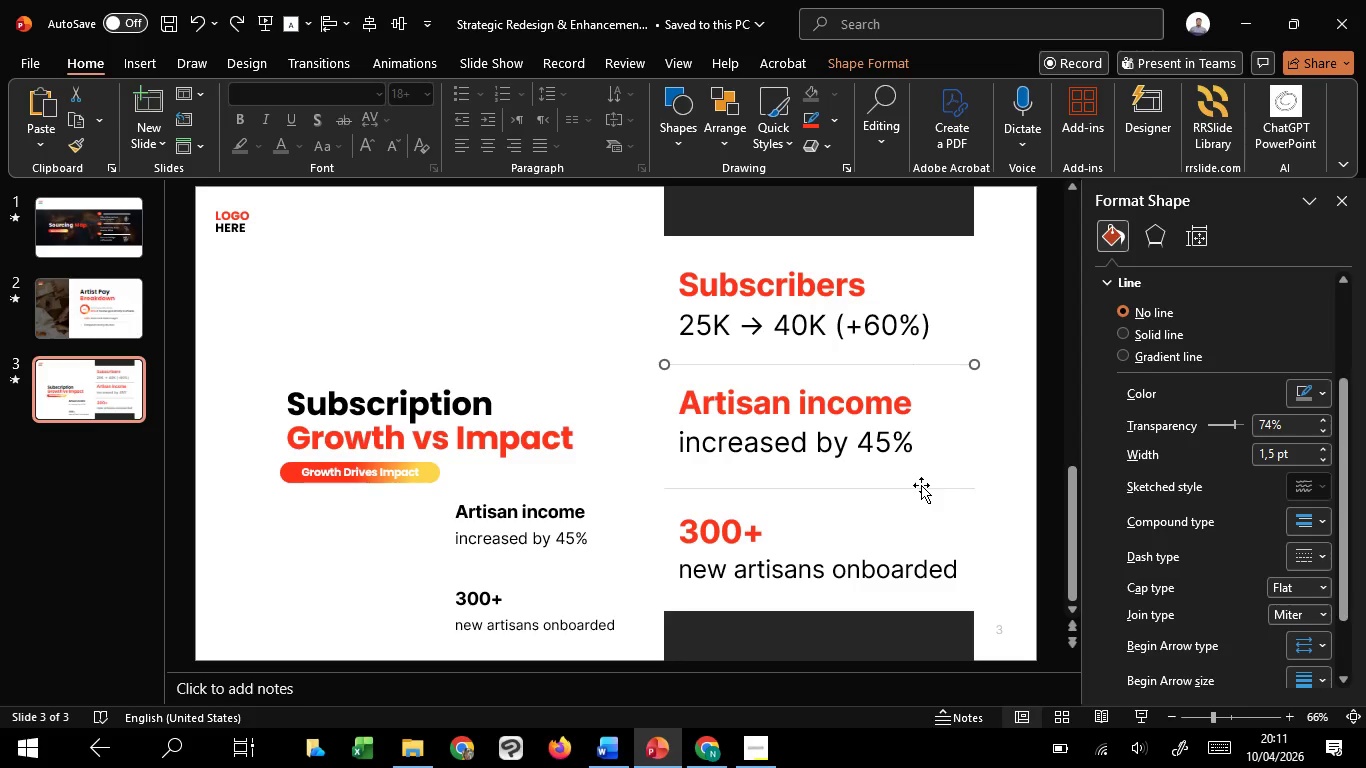 
hold_key(key=ShiftLeft, duration=0.45)
left_click([921, 485])
 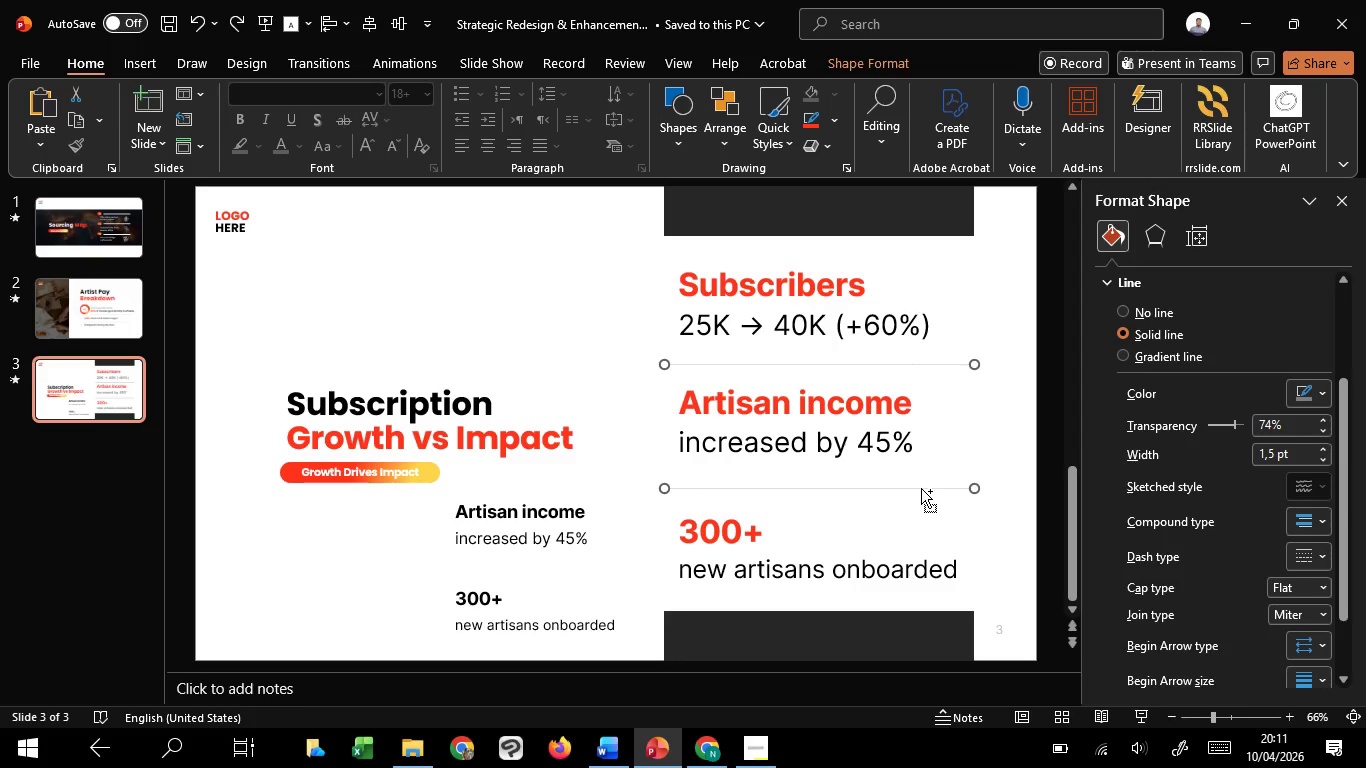 
hold_key(key=ControlLeft, duration=0.98)
 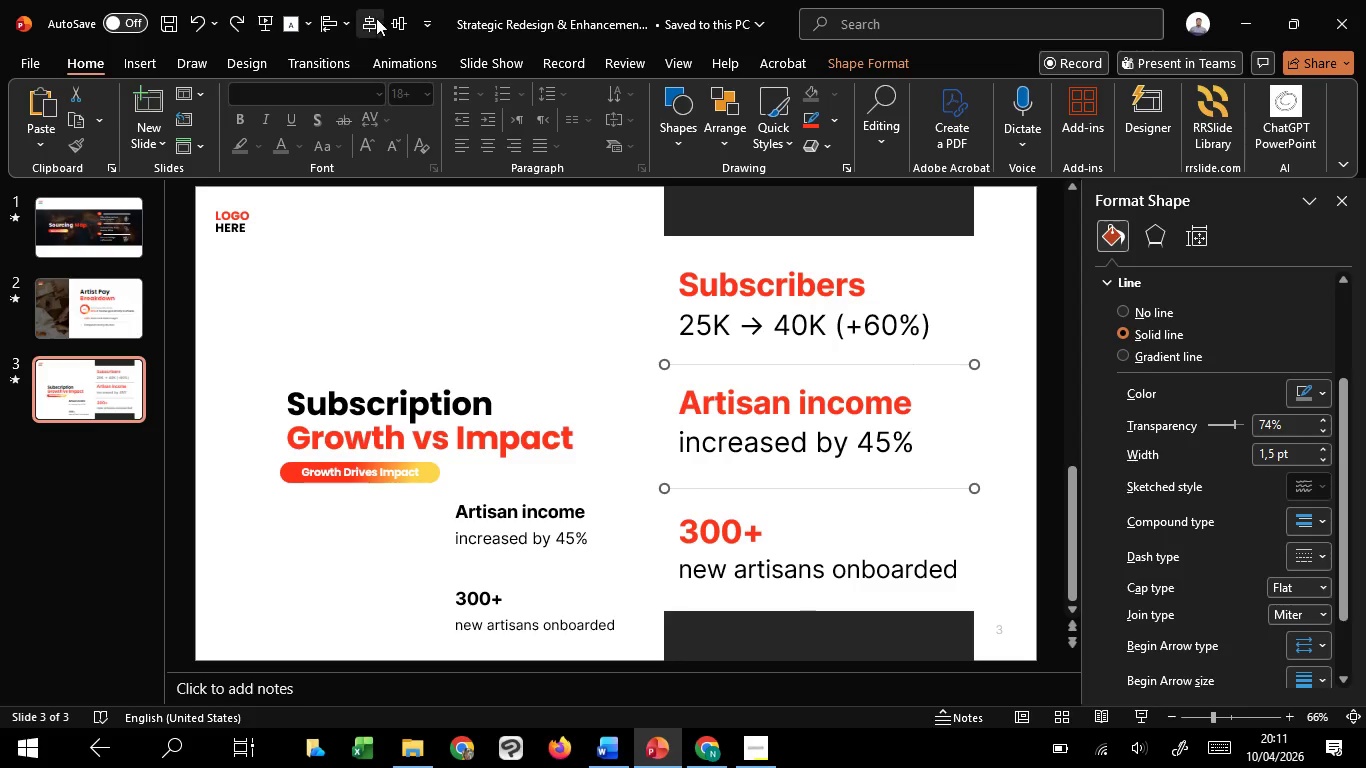 
left_click([376, 18])
 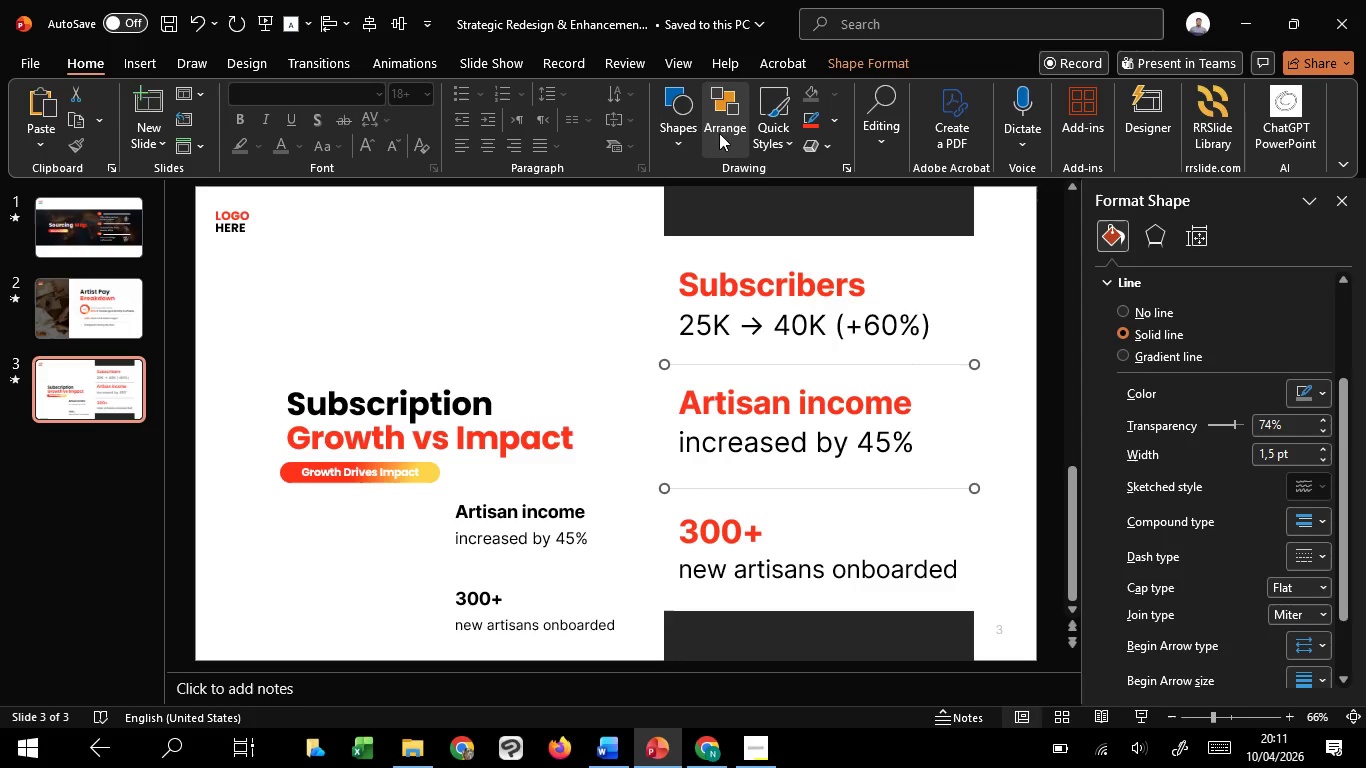 
hold_key(key=ShiftLeft, duration=1.5)
left_click([755, 208])
 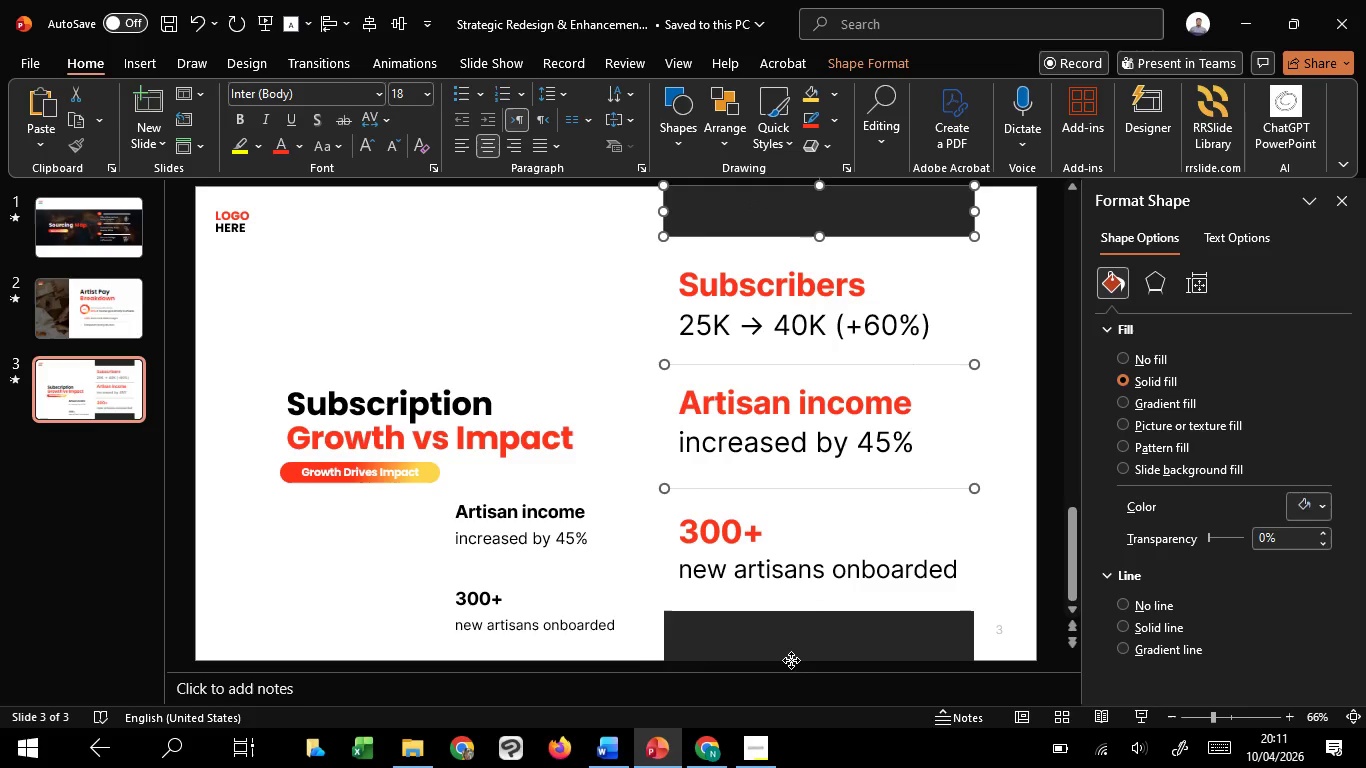 
hold_key(key=ShiftLeft, duration=1.53)
left_click([791, 660])
 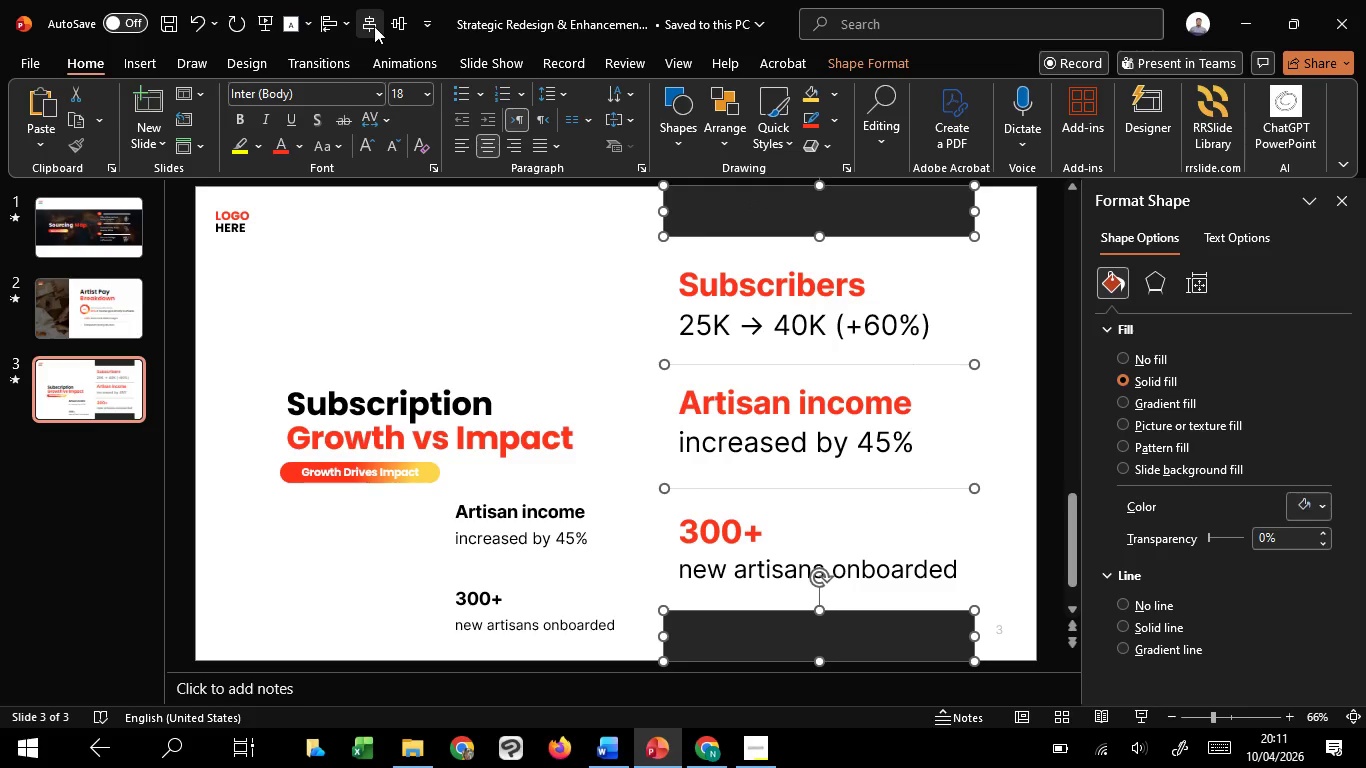 
left_click([373, 26])
 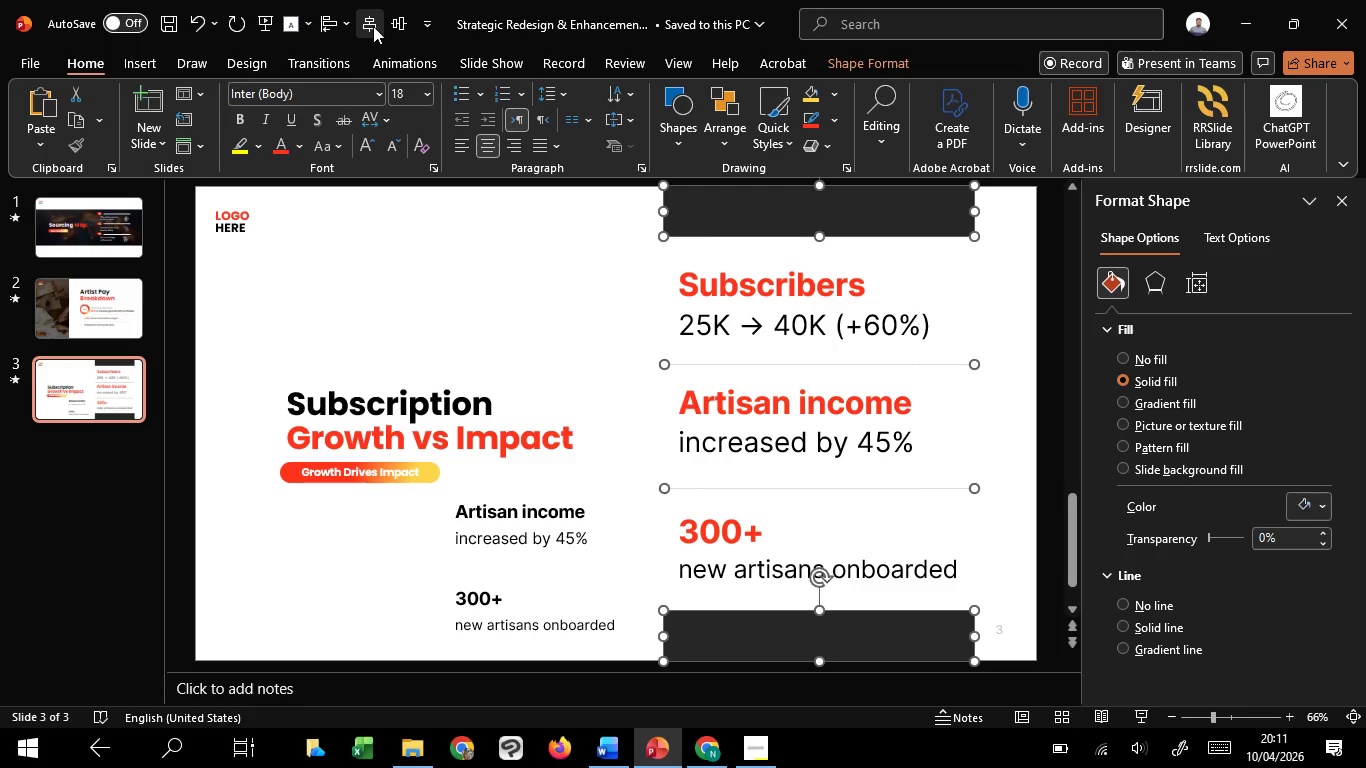 
hold_key(key=ShiftLeft, duration=0.75)
 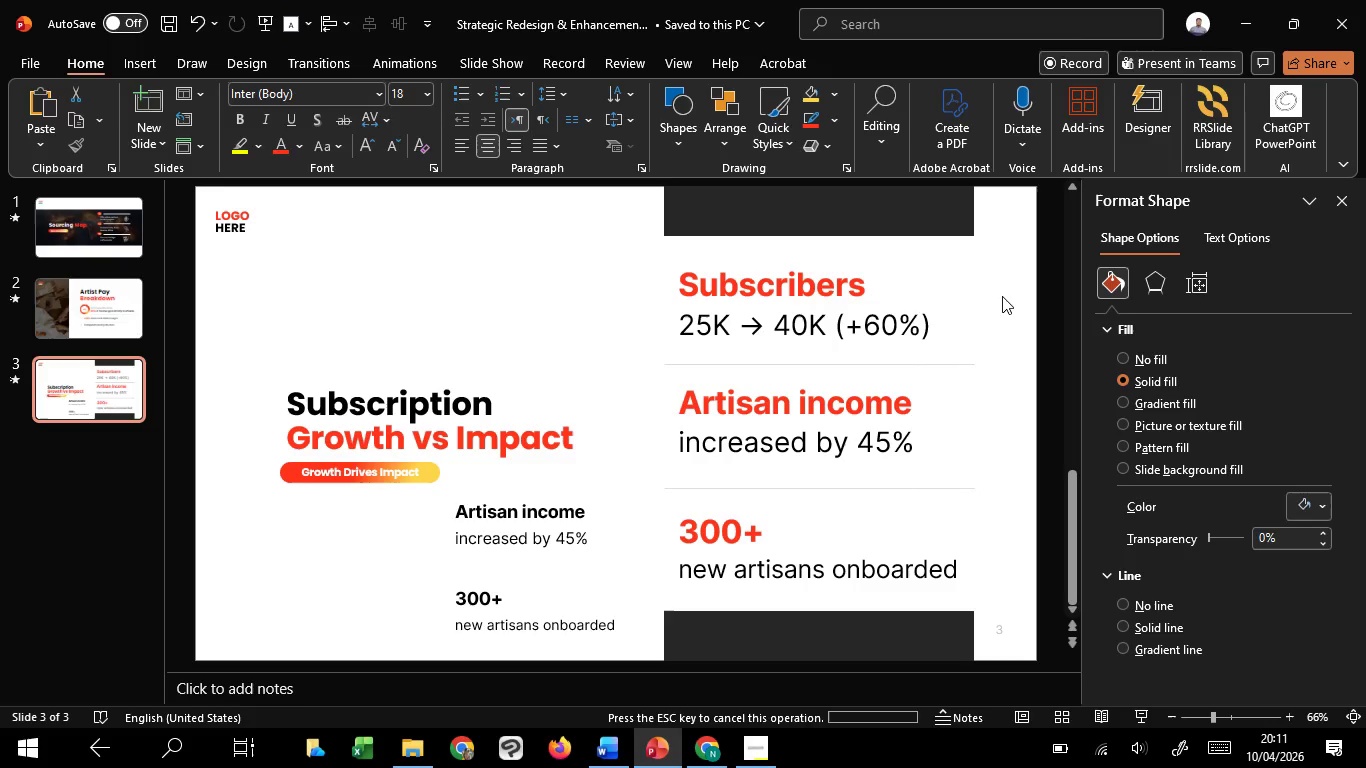 
left_click([1002, 296])
 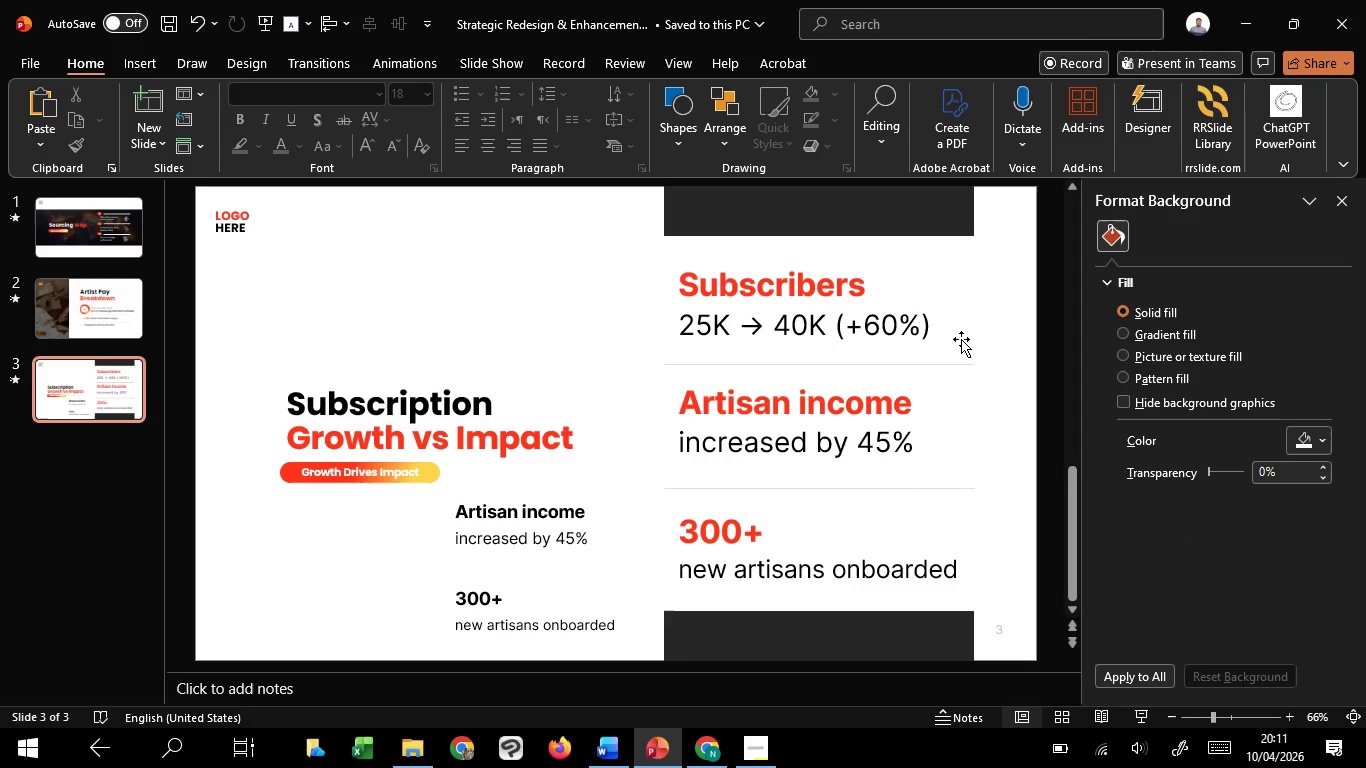 
left_click([904, 364])
 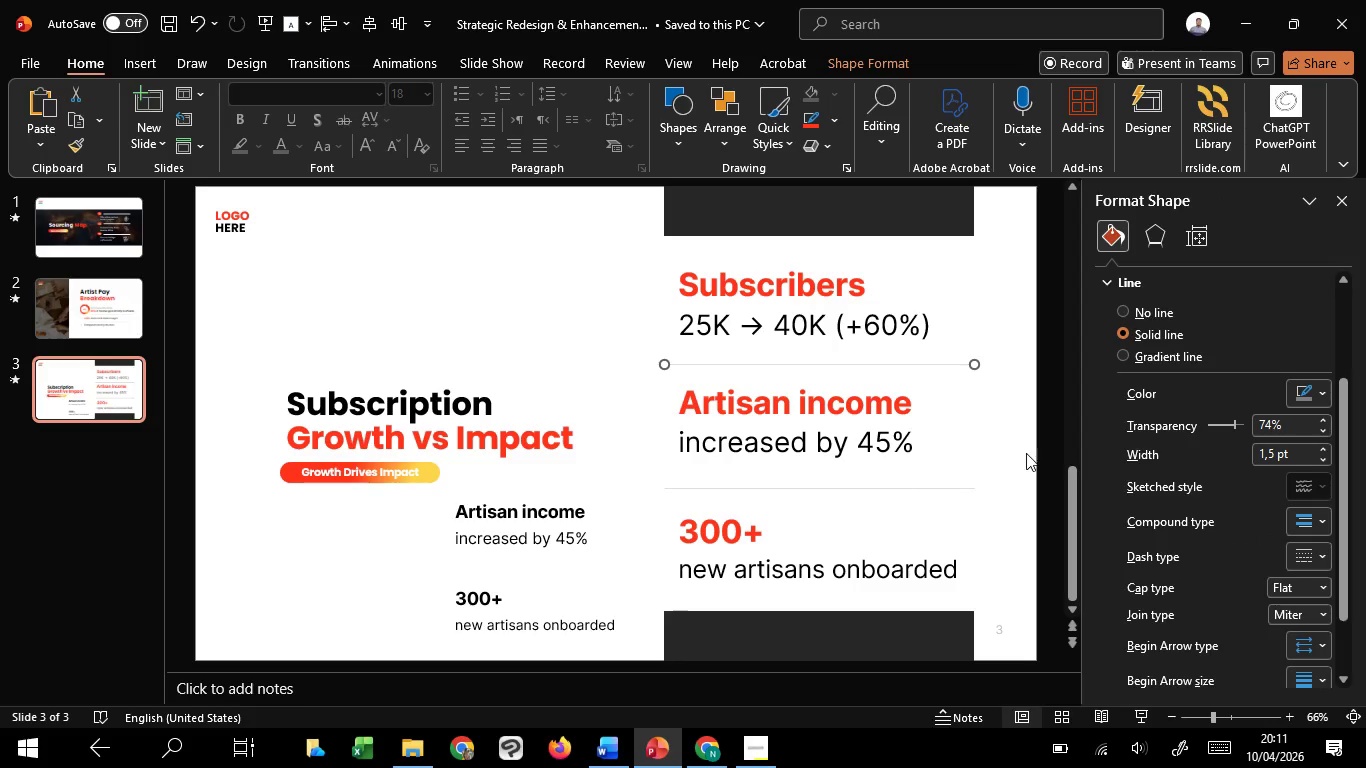 
left_click([1026, 454])
 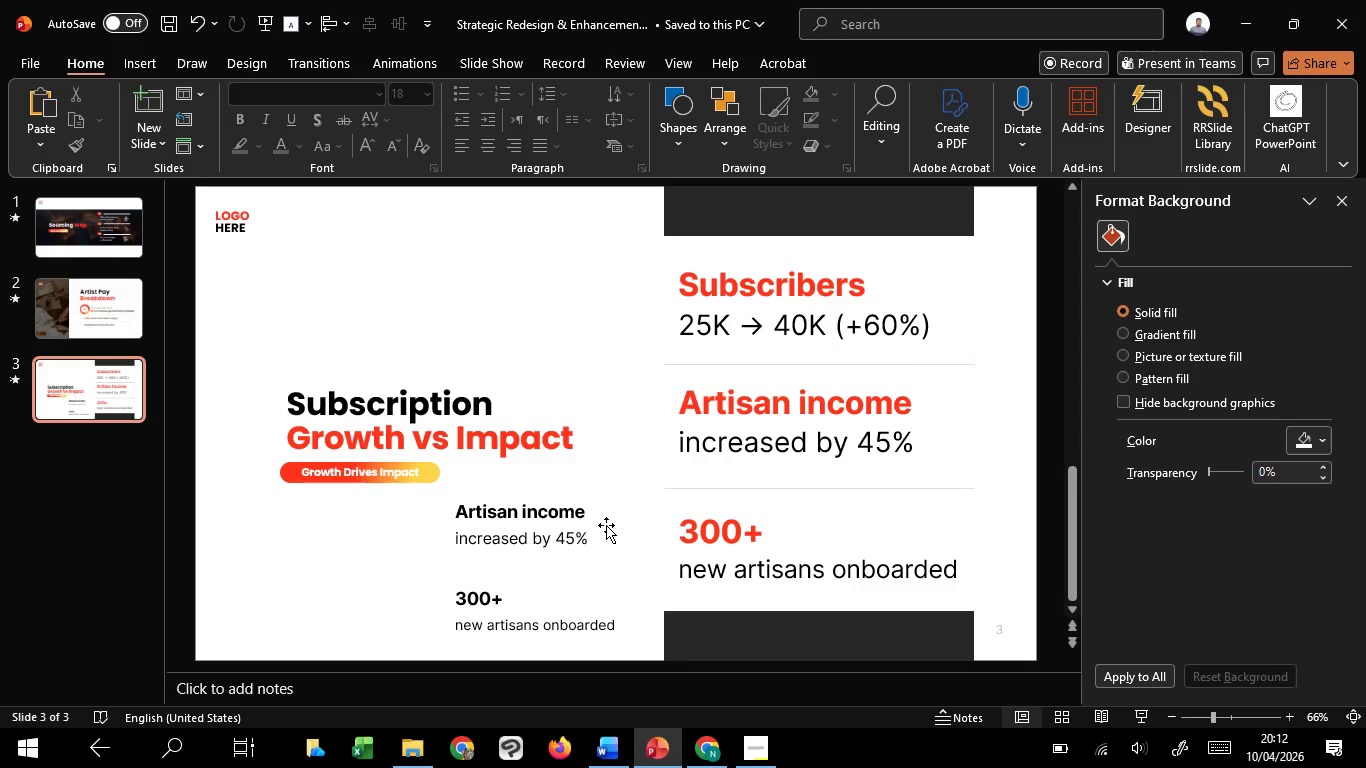 
left_click([606, 525])
 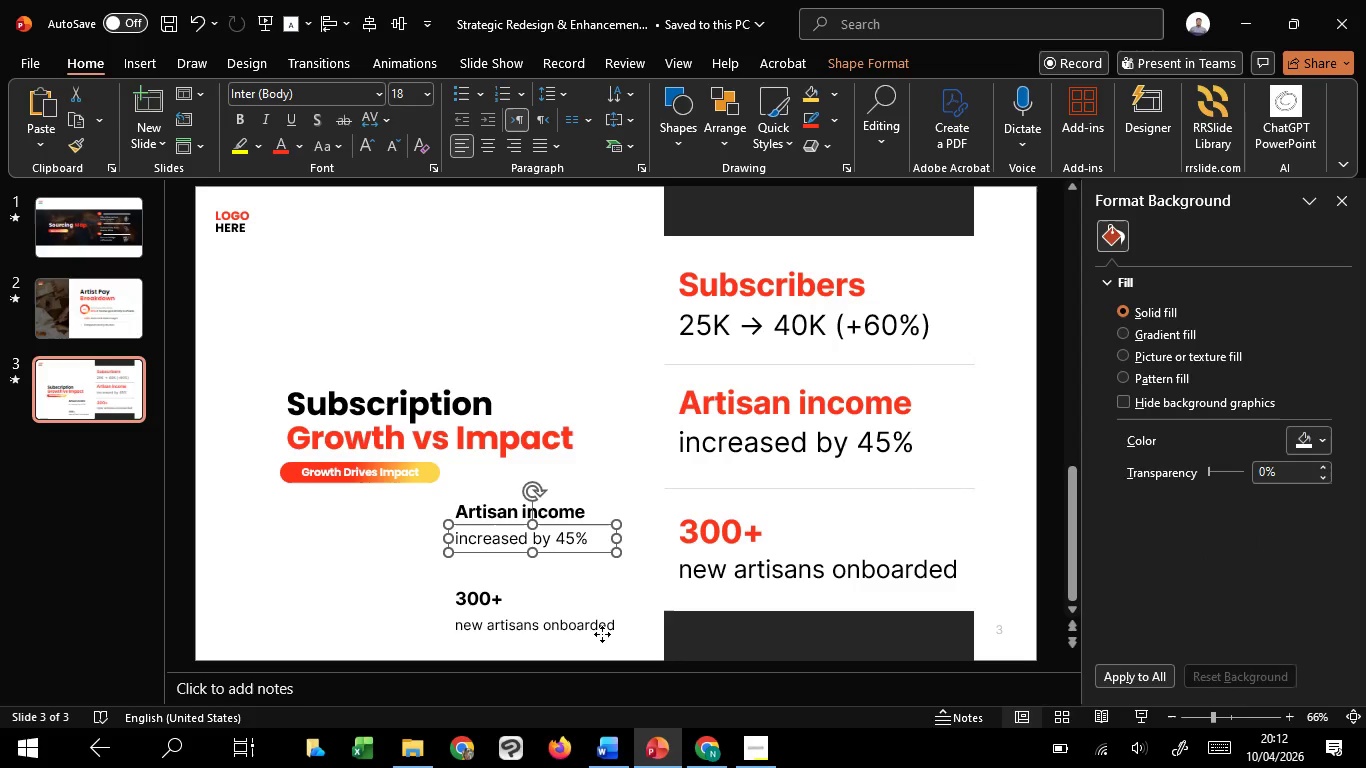 
hold_key(key=ShiftLeft, duration=1.5)
left_click([602, 634])
 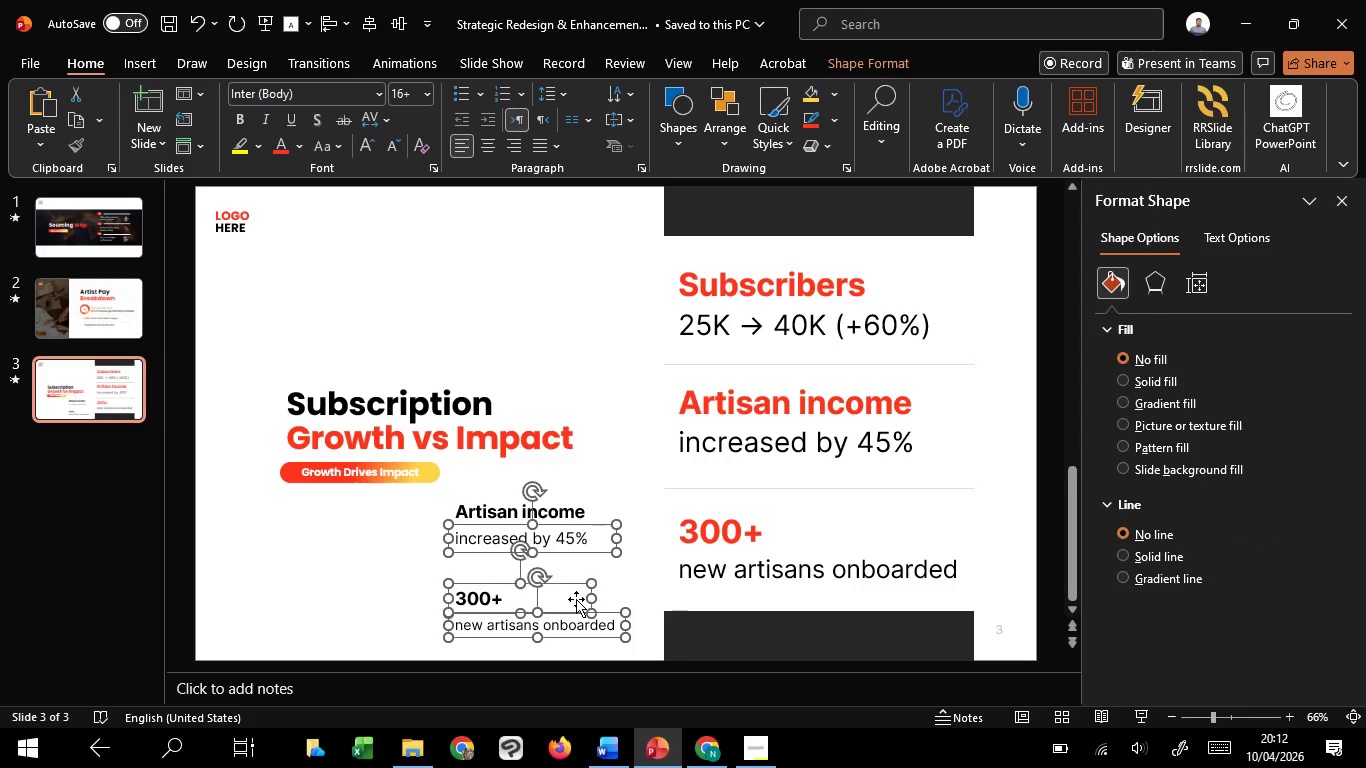 
left_click([576, 599])
 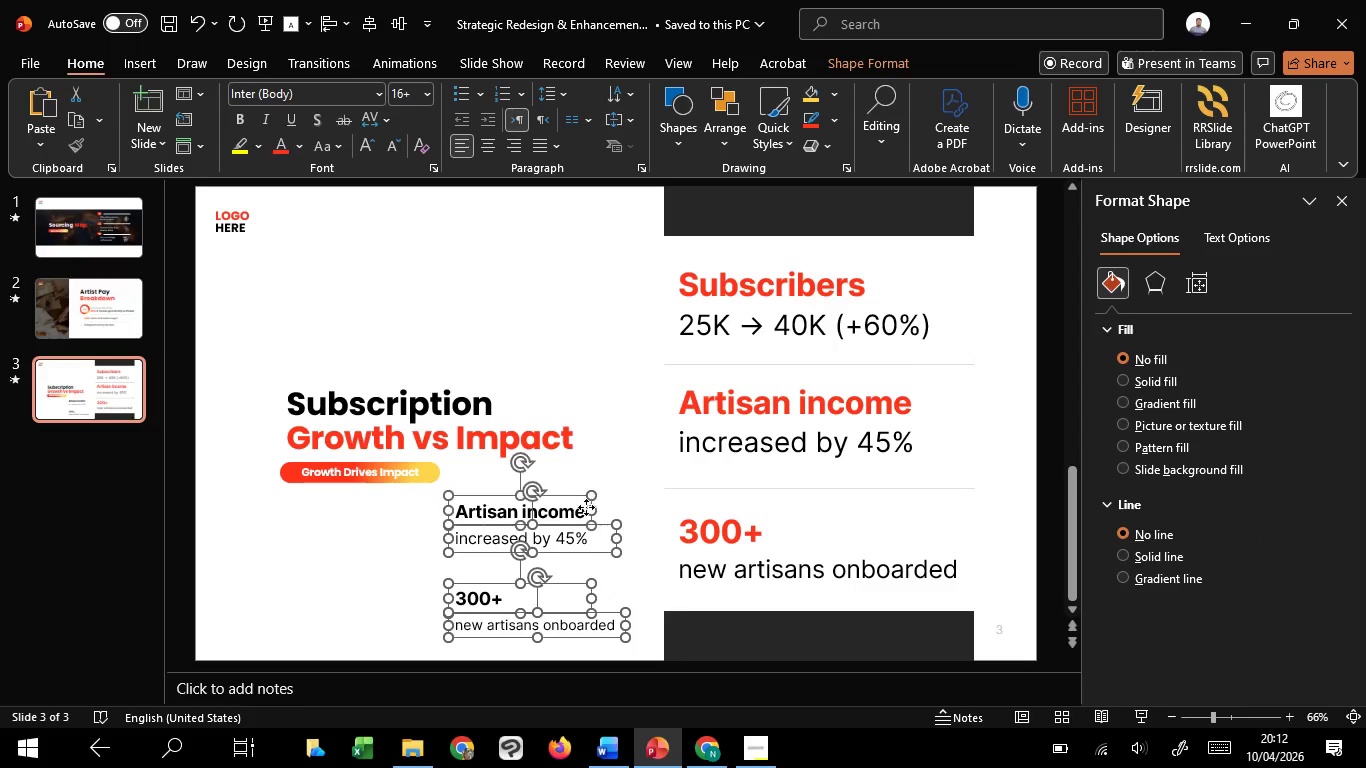 
hold_key(key=ShiftLeft, duration=0.72)
left_click([586, 507])
 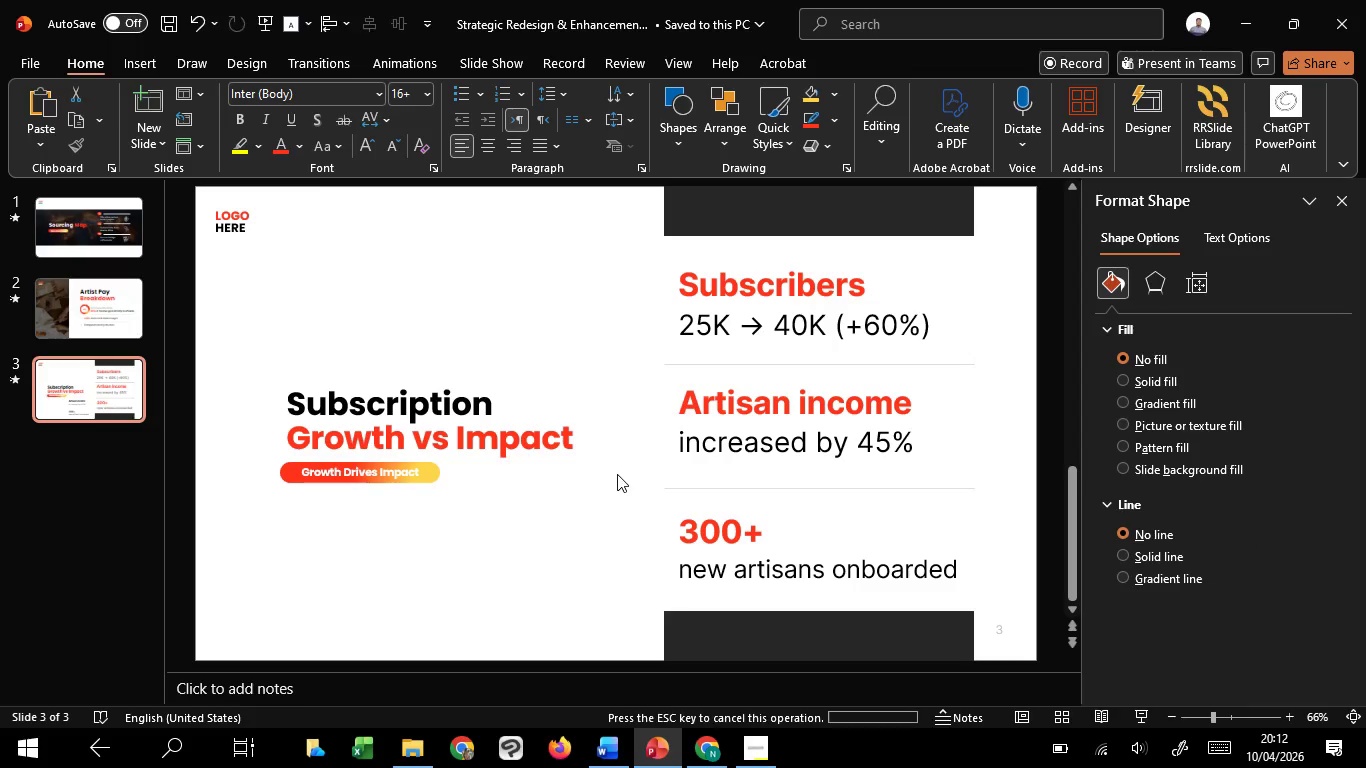 
key(Delete)
 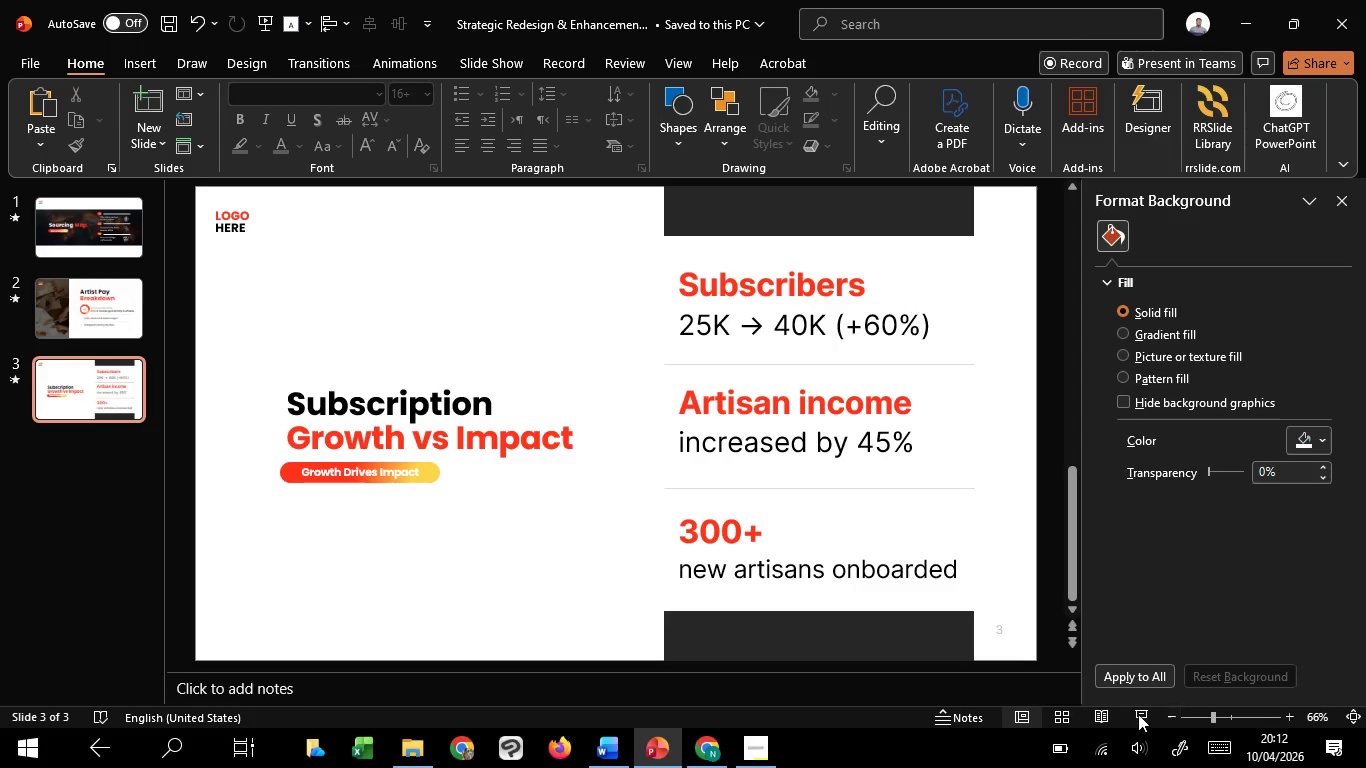 
left_click([1135, 712])
 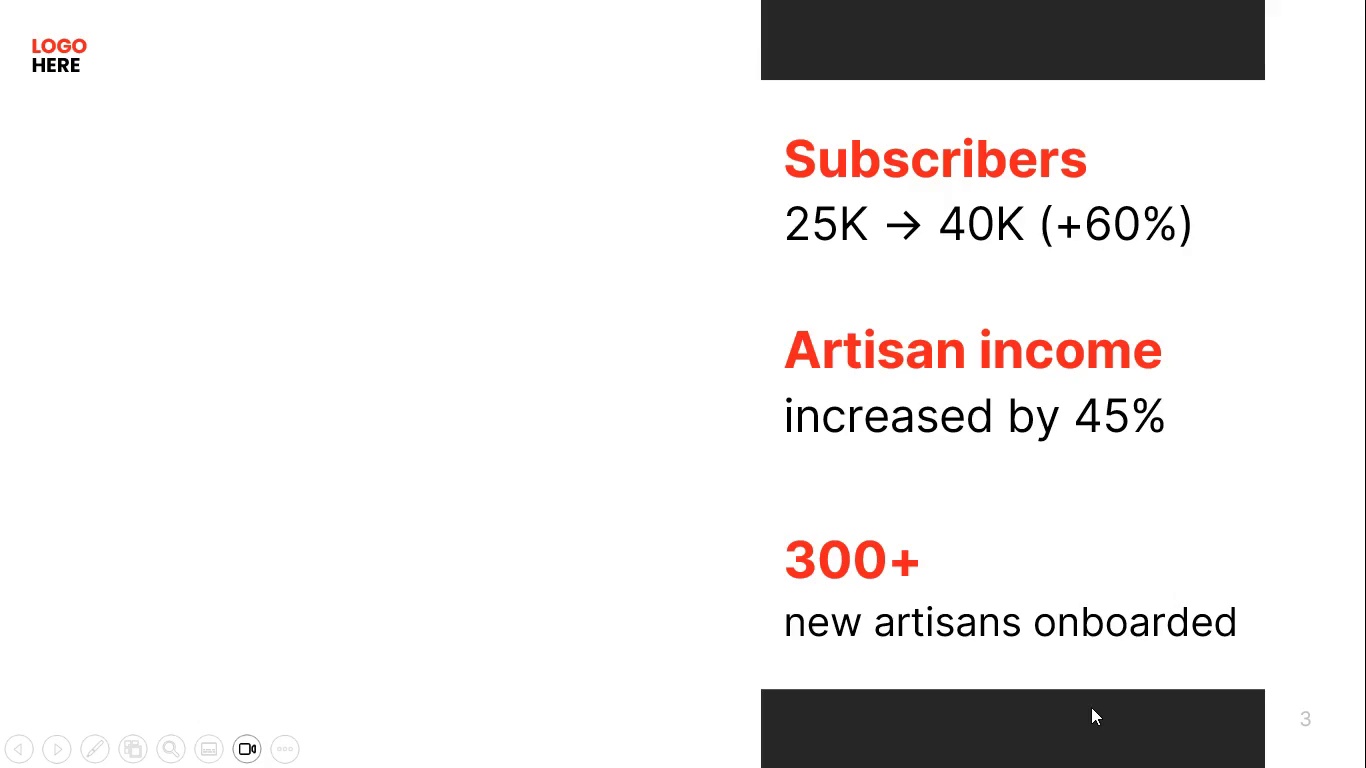 
left_click([1138, 607])
 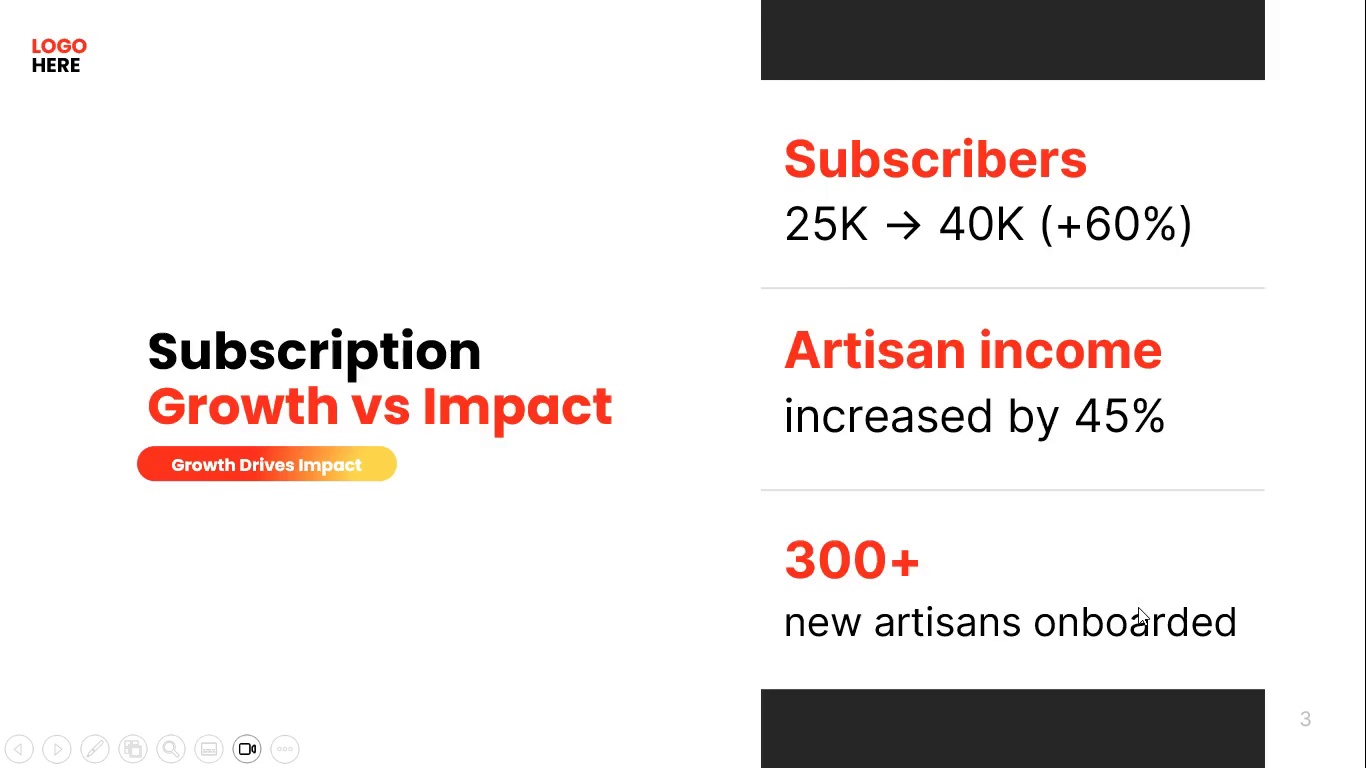 
key(Escape)
 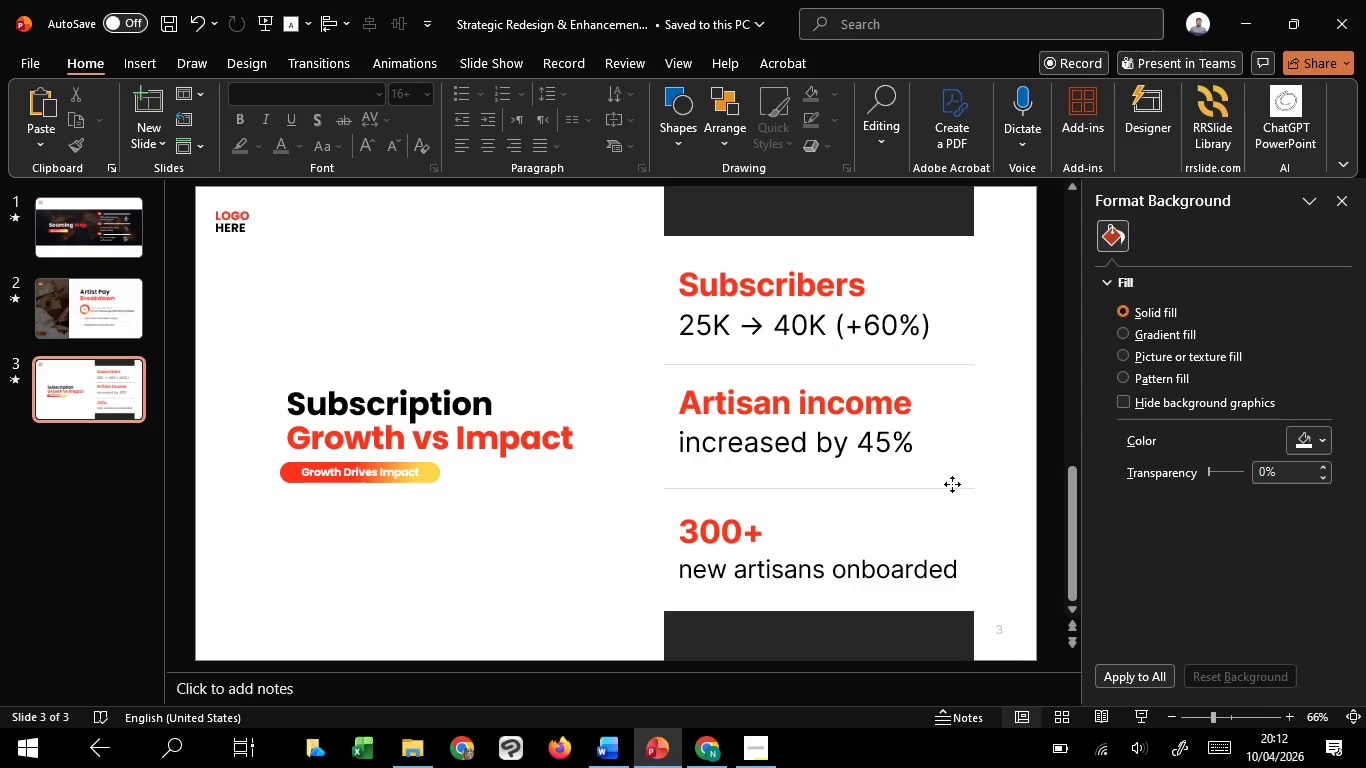 
left_click([952, 484])
 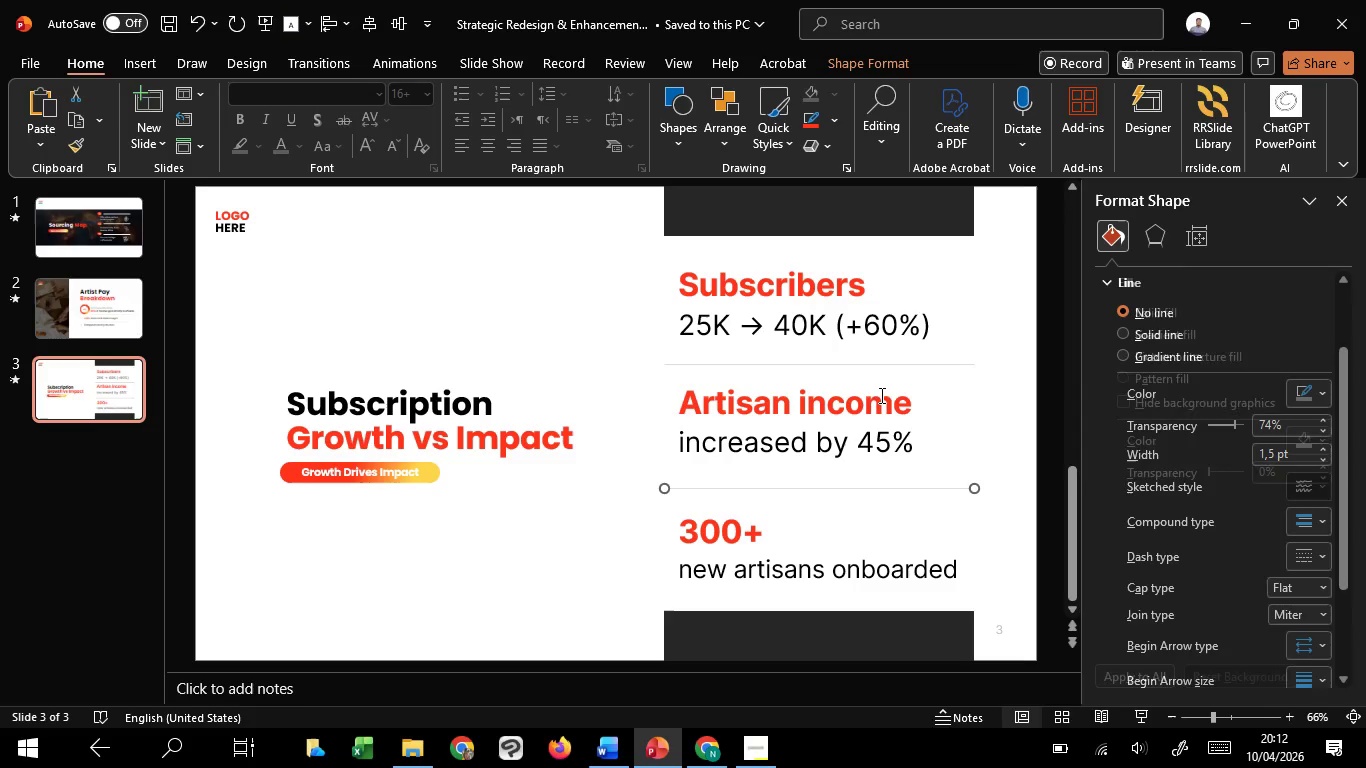 
hold_key(key=ShiftLeft, duration=1.5)
left_click([886, 366])
 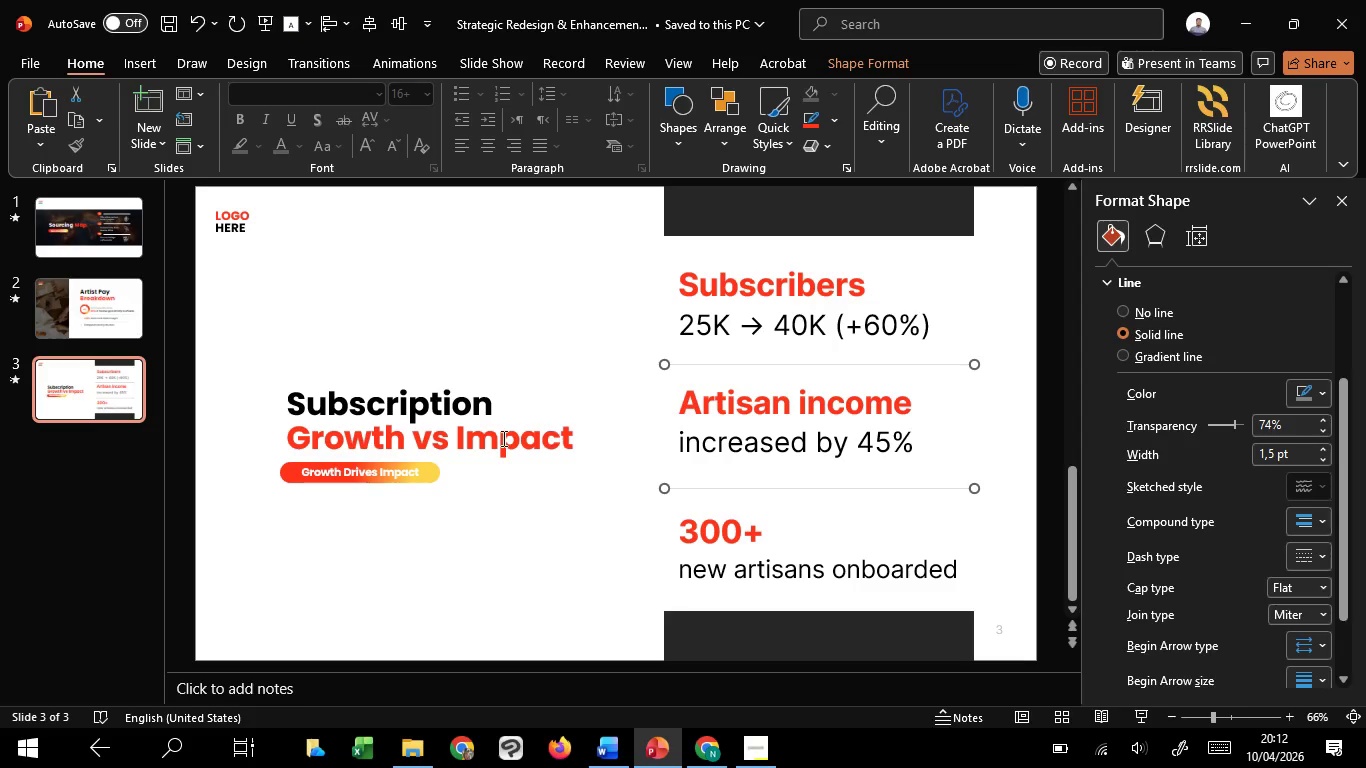 
hold_key(key=ShiftLeft, duration=1.22)
 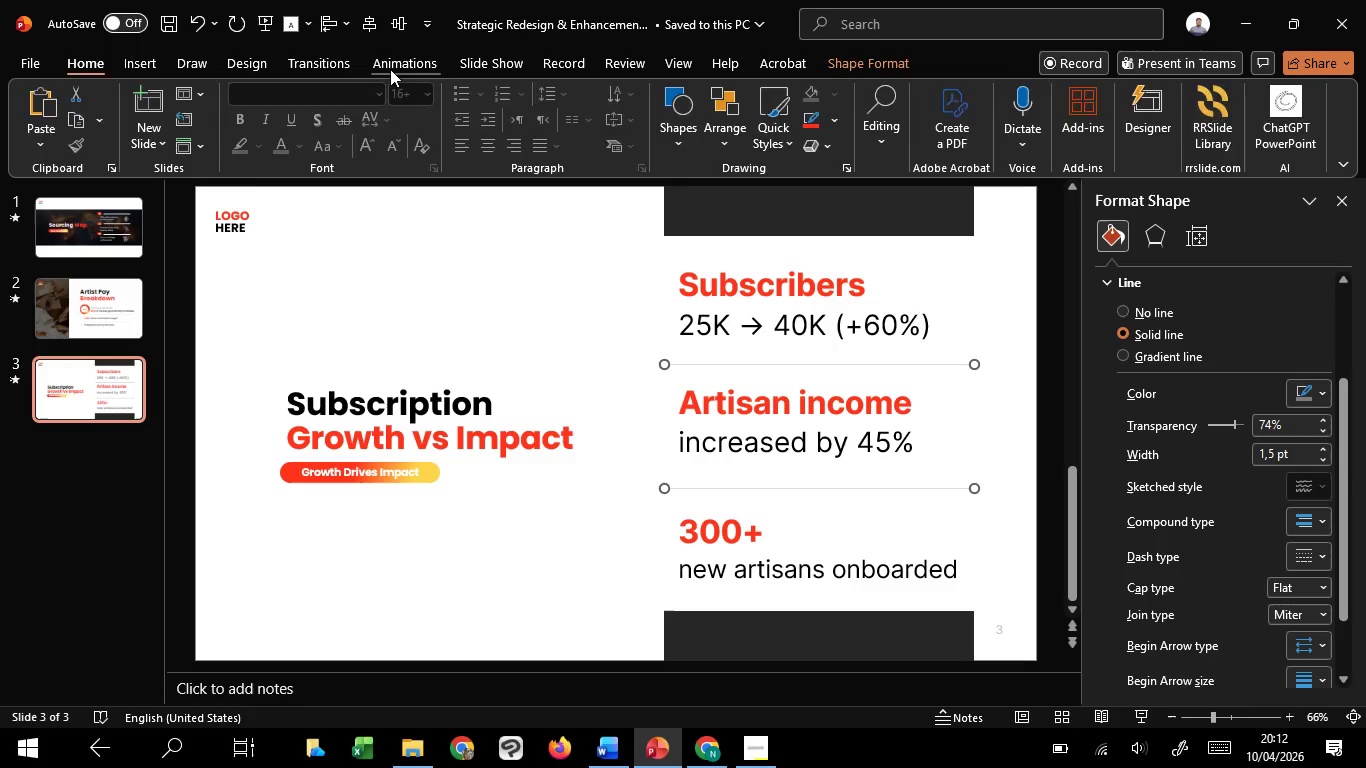 
left_click([391, 69])
 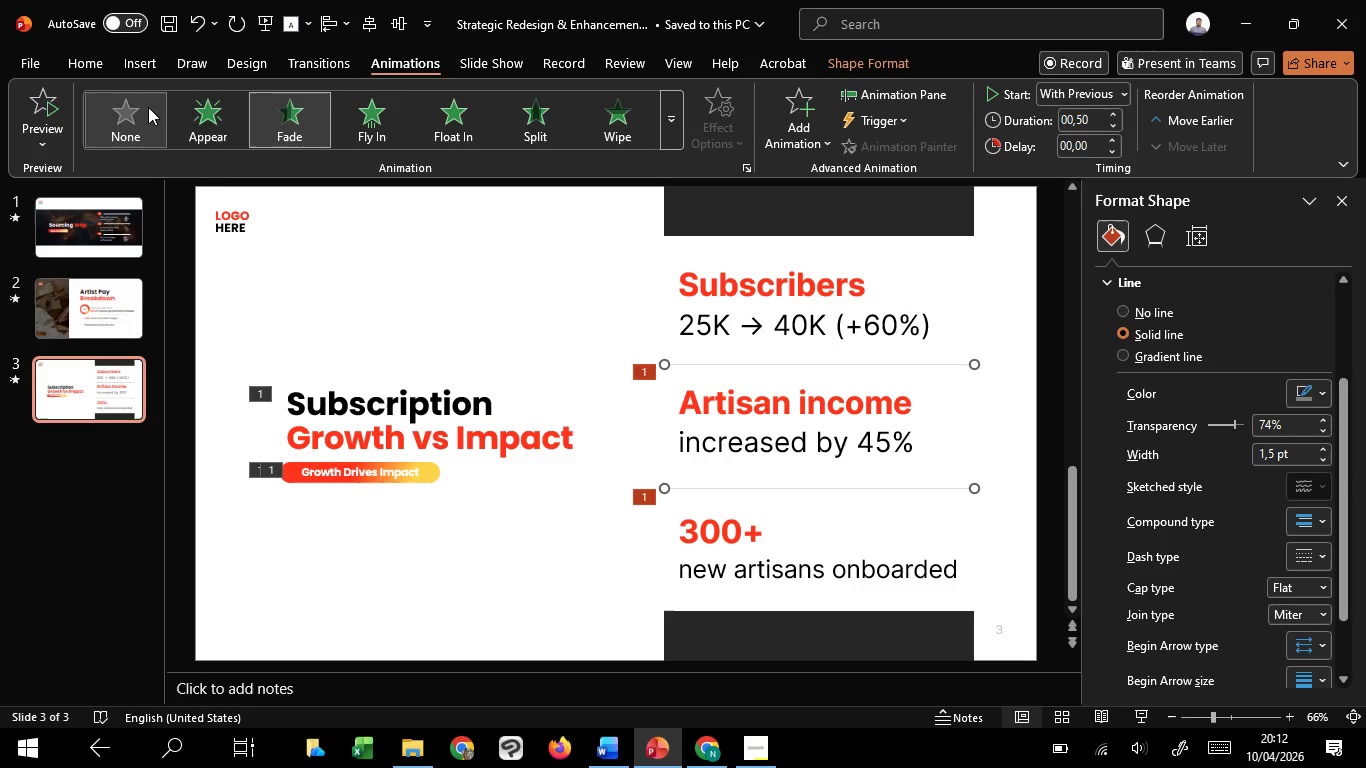 
left_click([148, 107])
 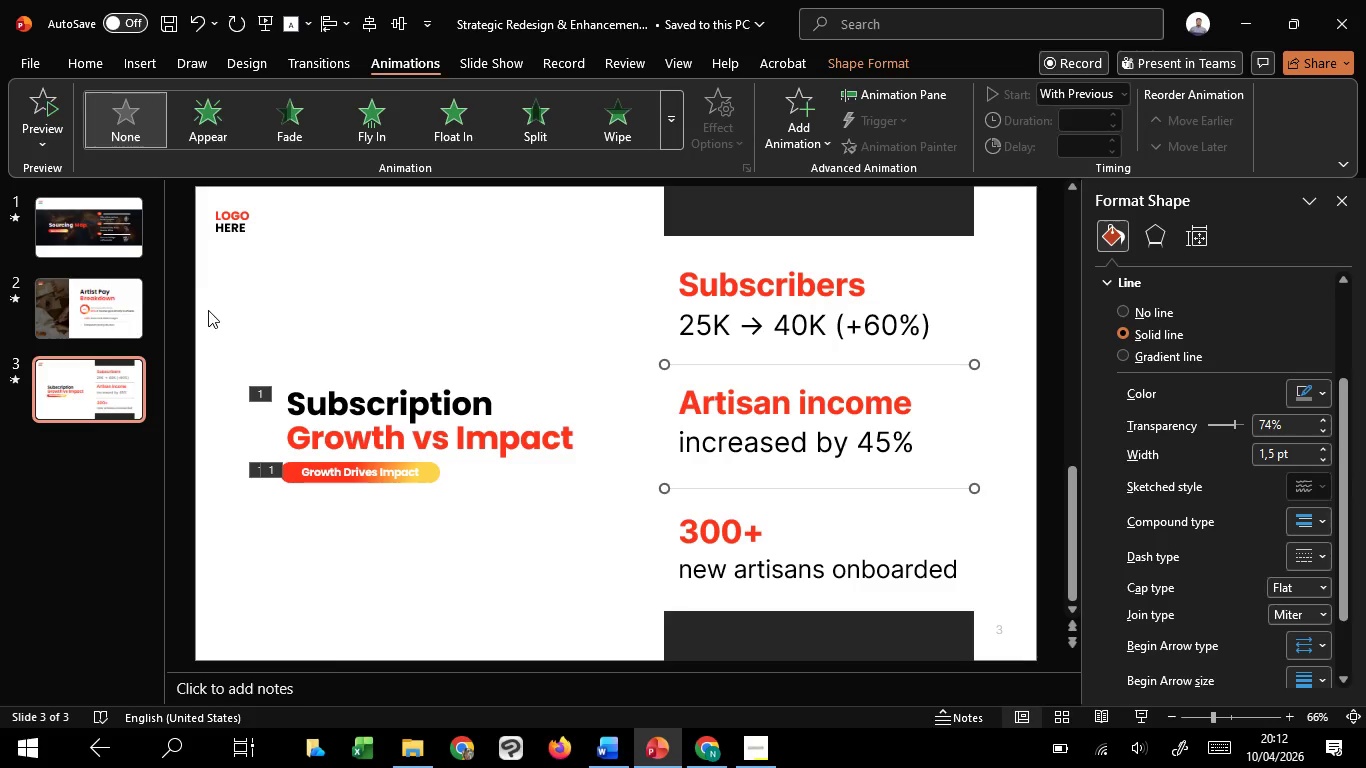 
left_click_drag(start_coordinate=[208, 310], to_coordinate=[613, 598])
 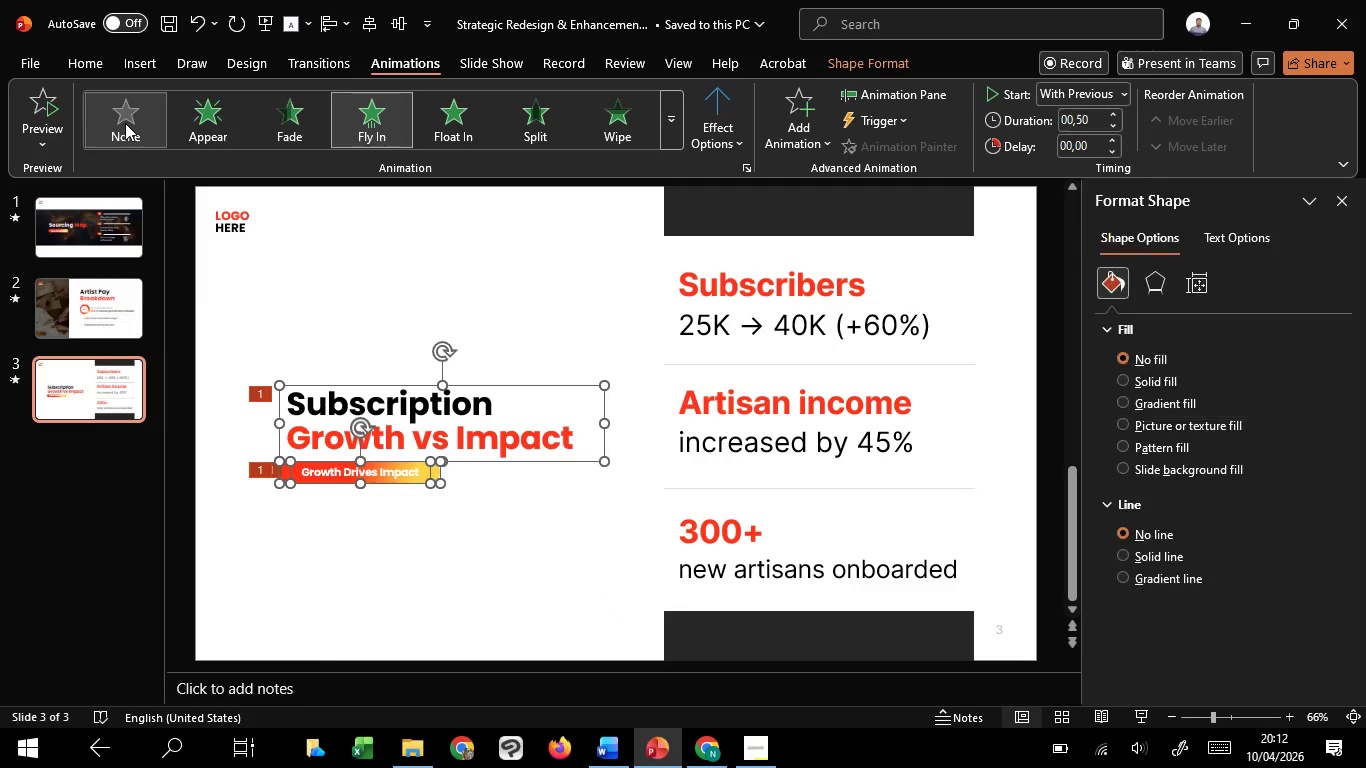 
left_click([125, 123])
 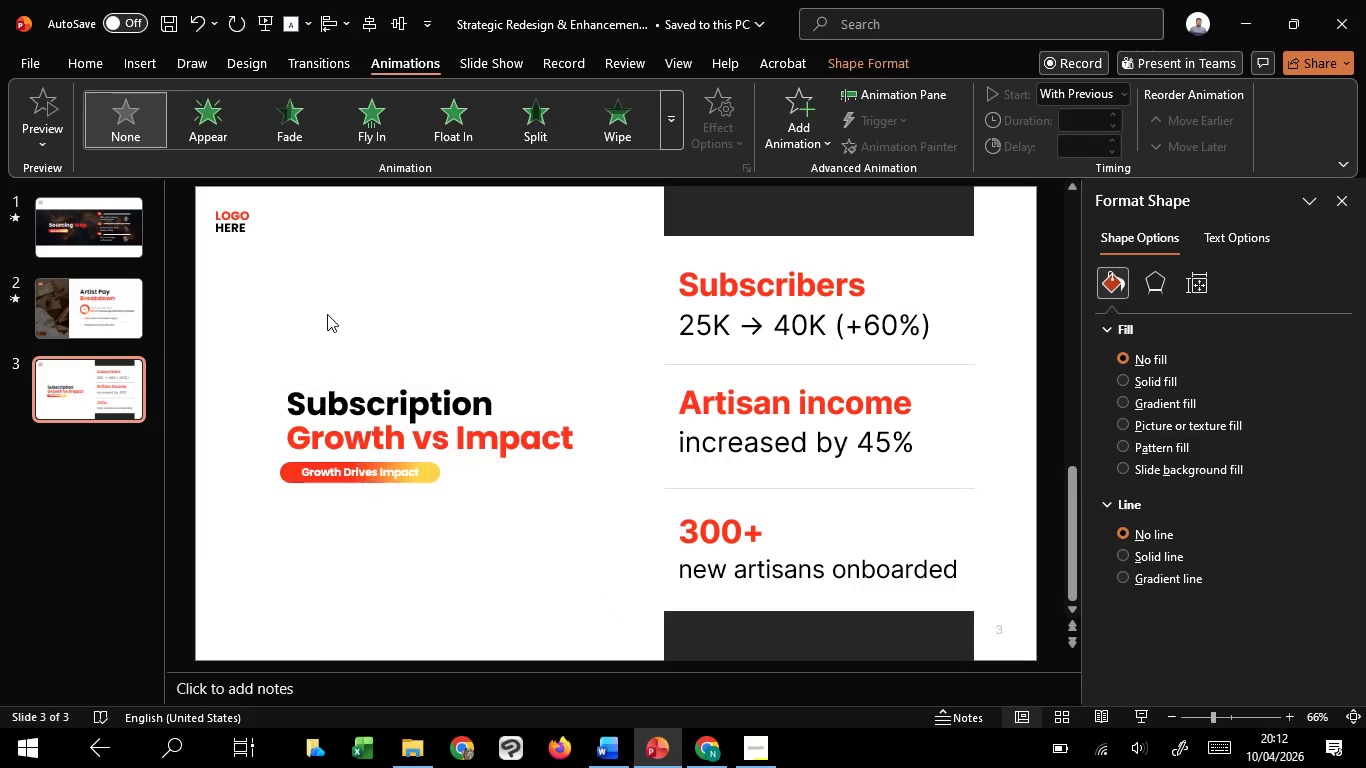 
left_click([327, 314])
 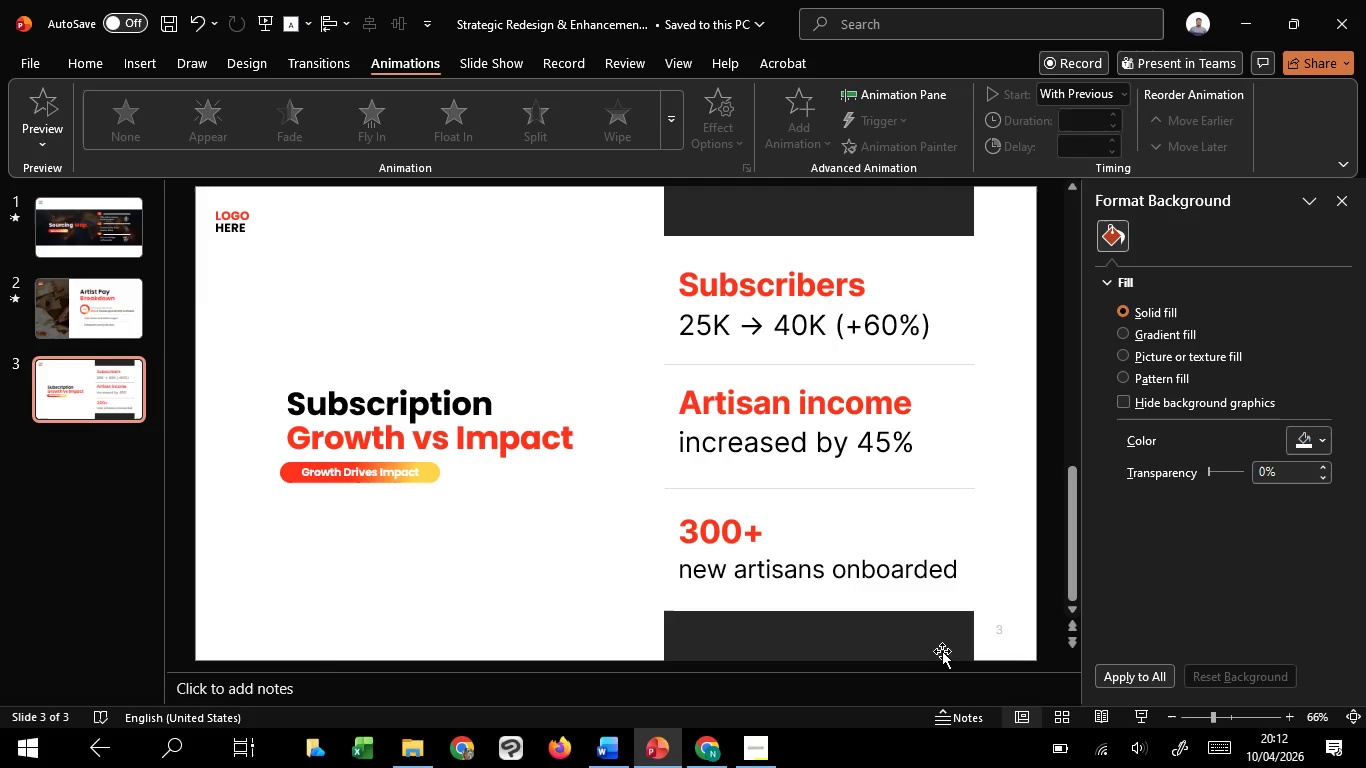 
left_click([942, 651])
 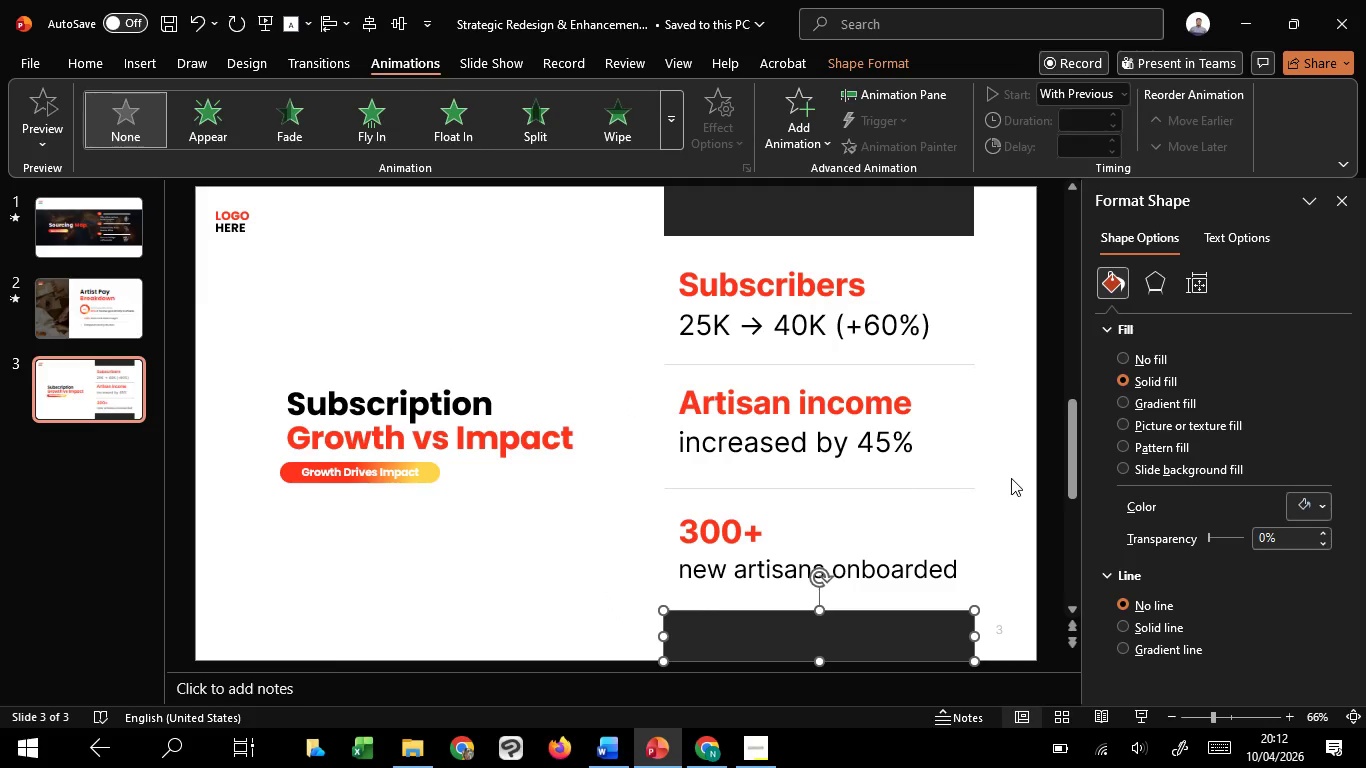 
left_click([1011, 478])
 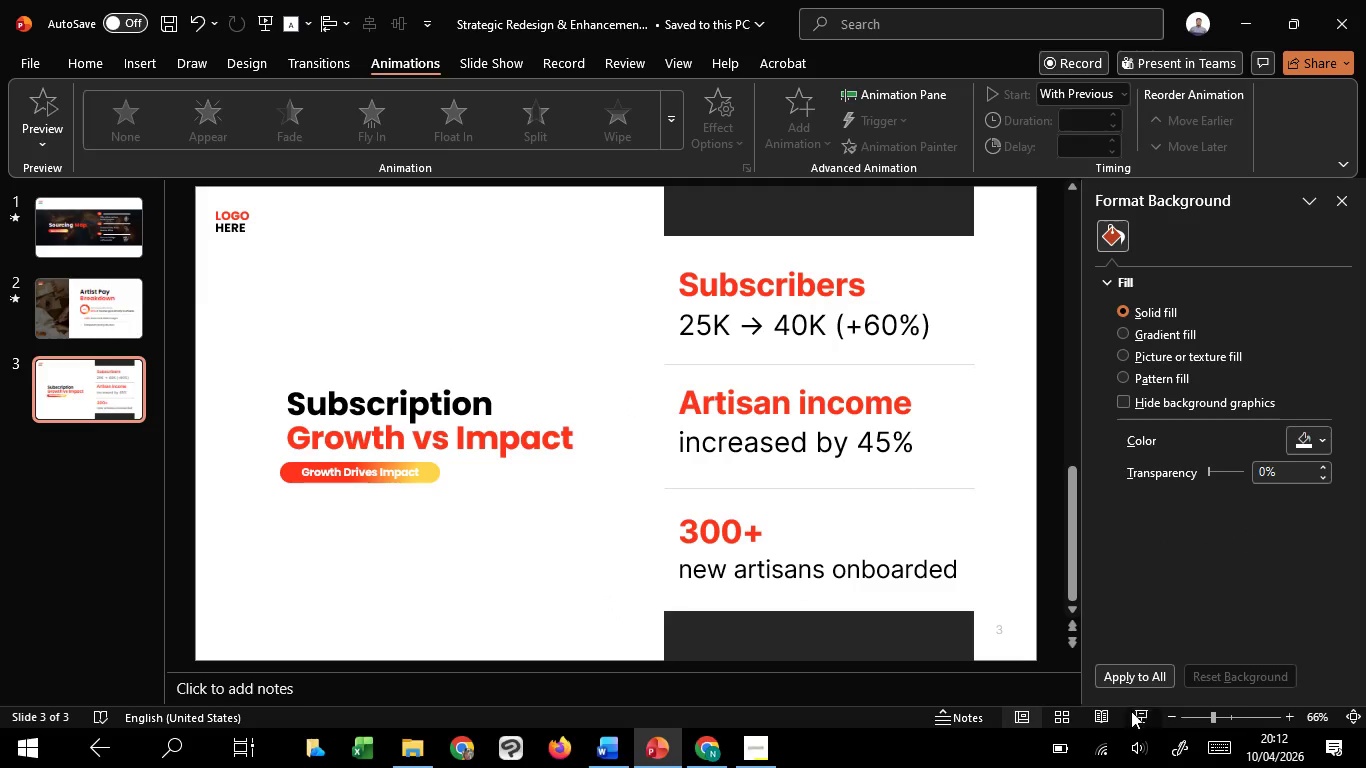 
left_click([1131, 711])
 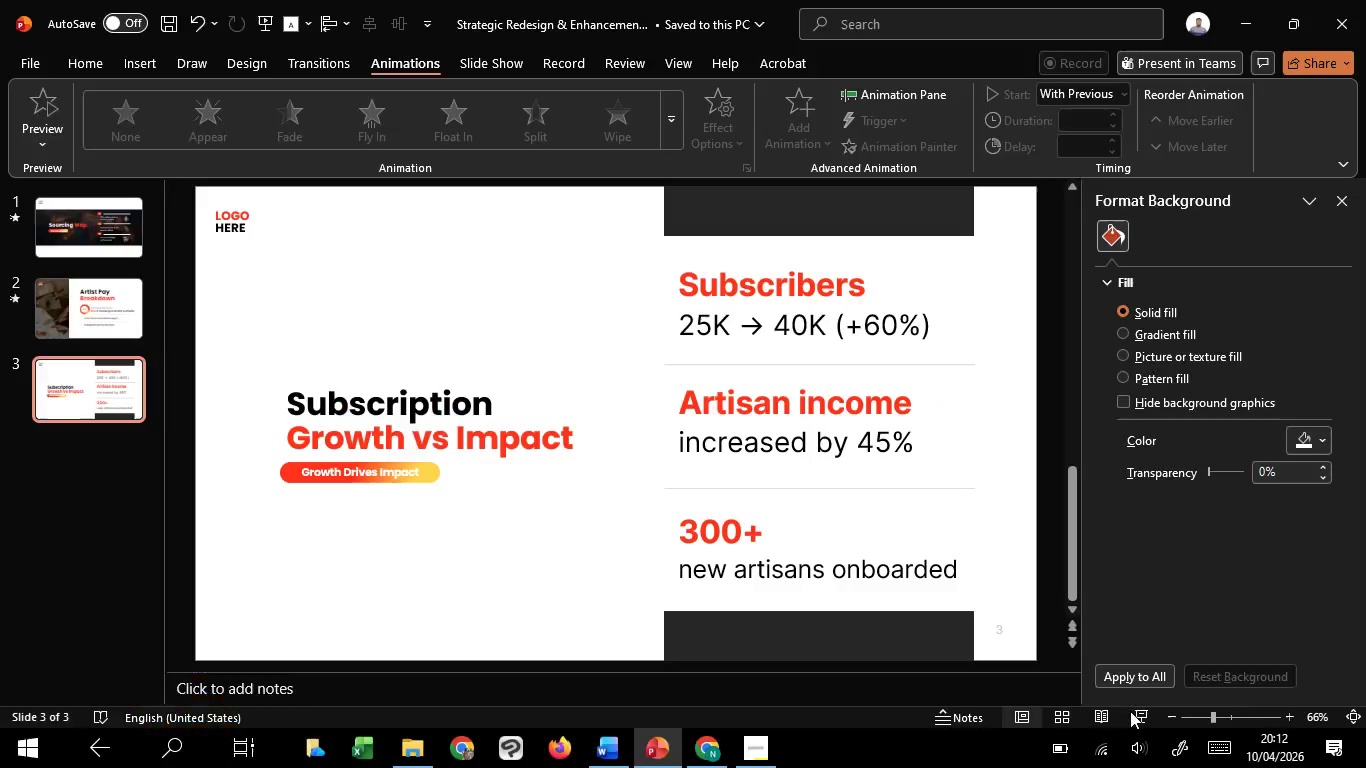 
key(Escape)
 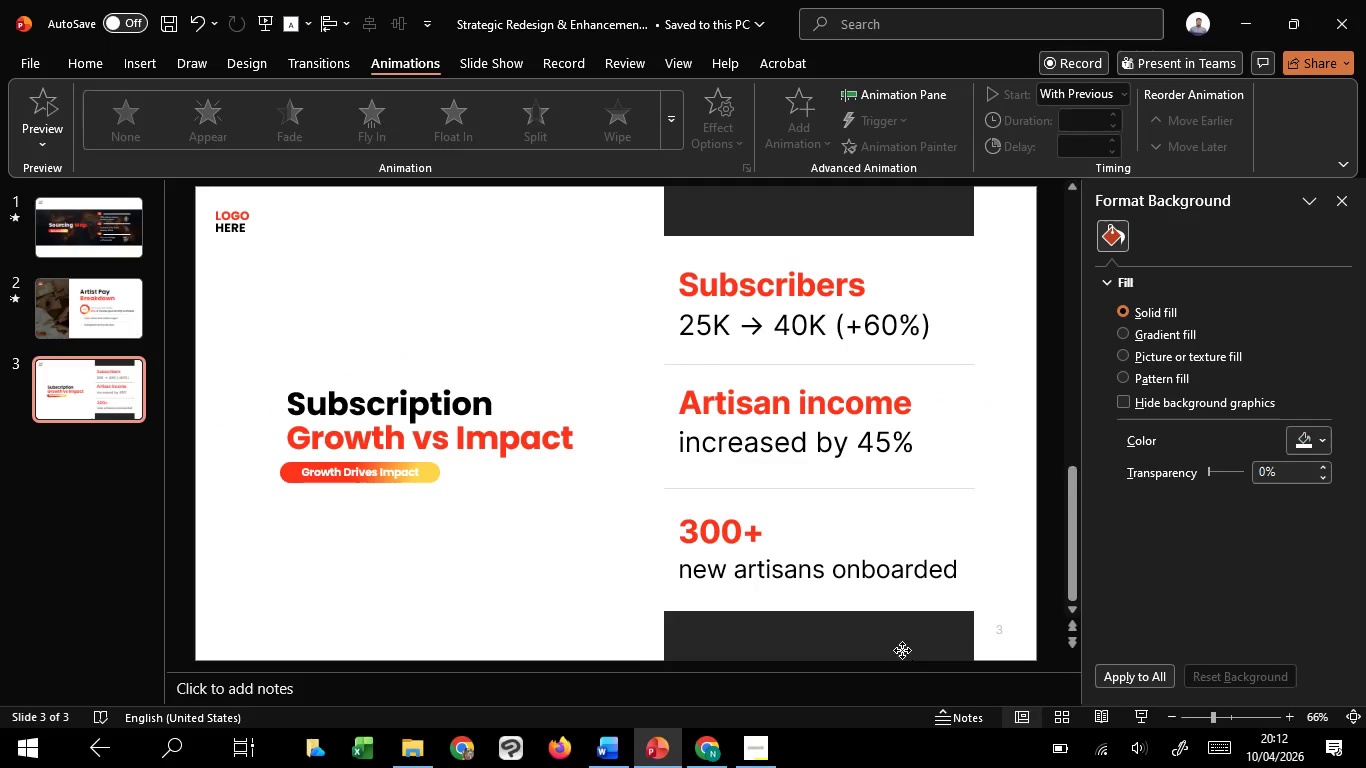 
left_click([902, 650])
 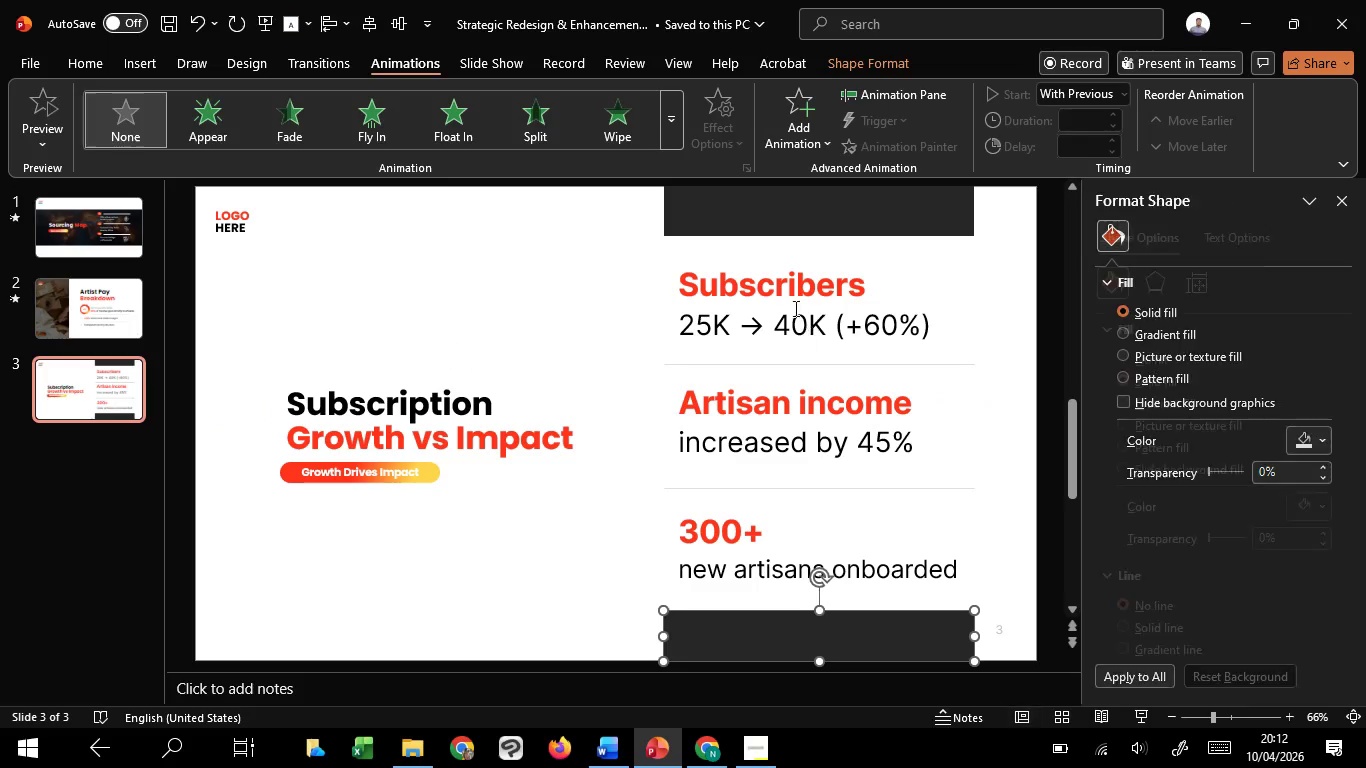 
hold_key(key=ShiftLeft, duration=1.52)
left_click([796, 228])
 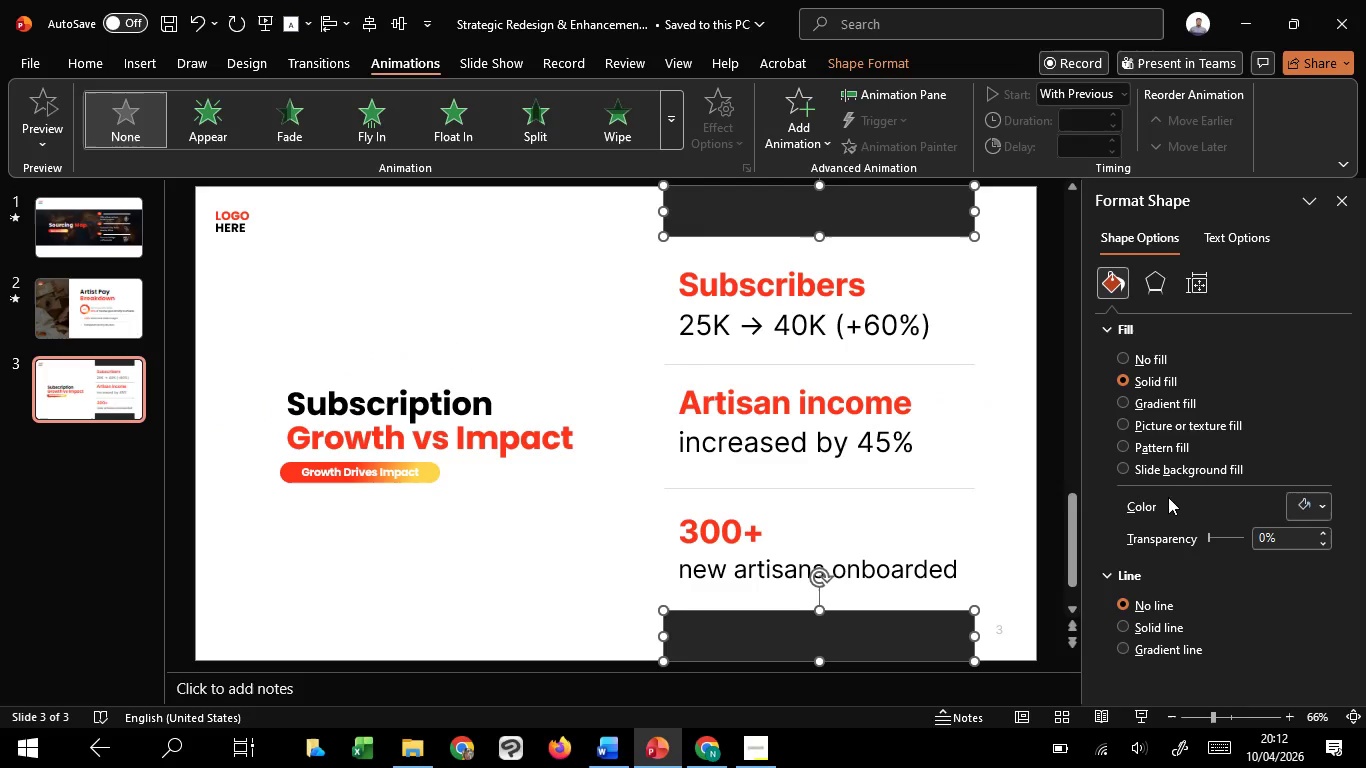 
hold_key(key=ShiftLeft, duration=1.5)
 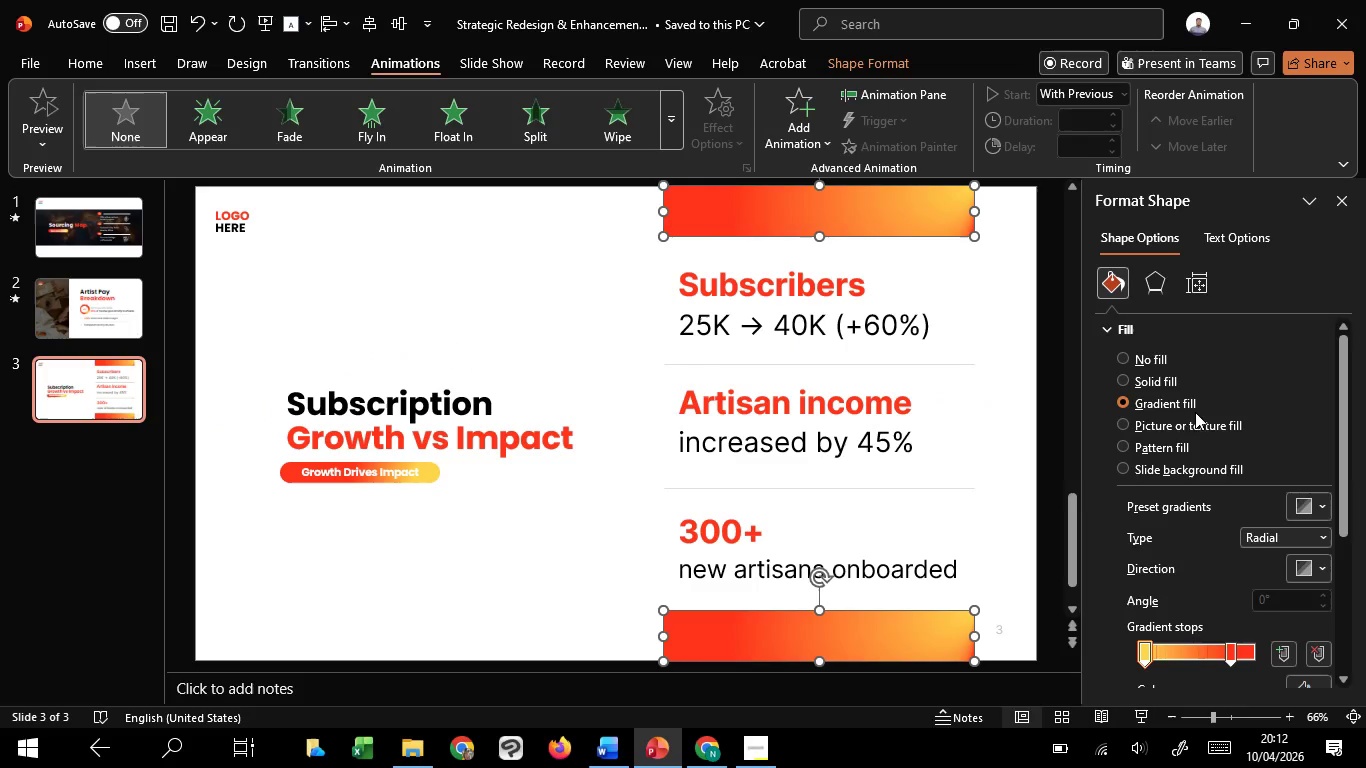 
left_click([1148, 385])
 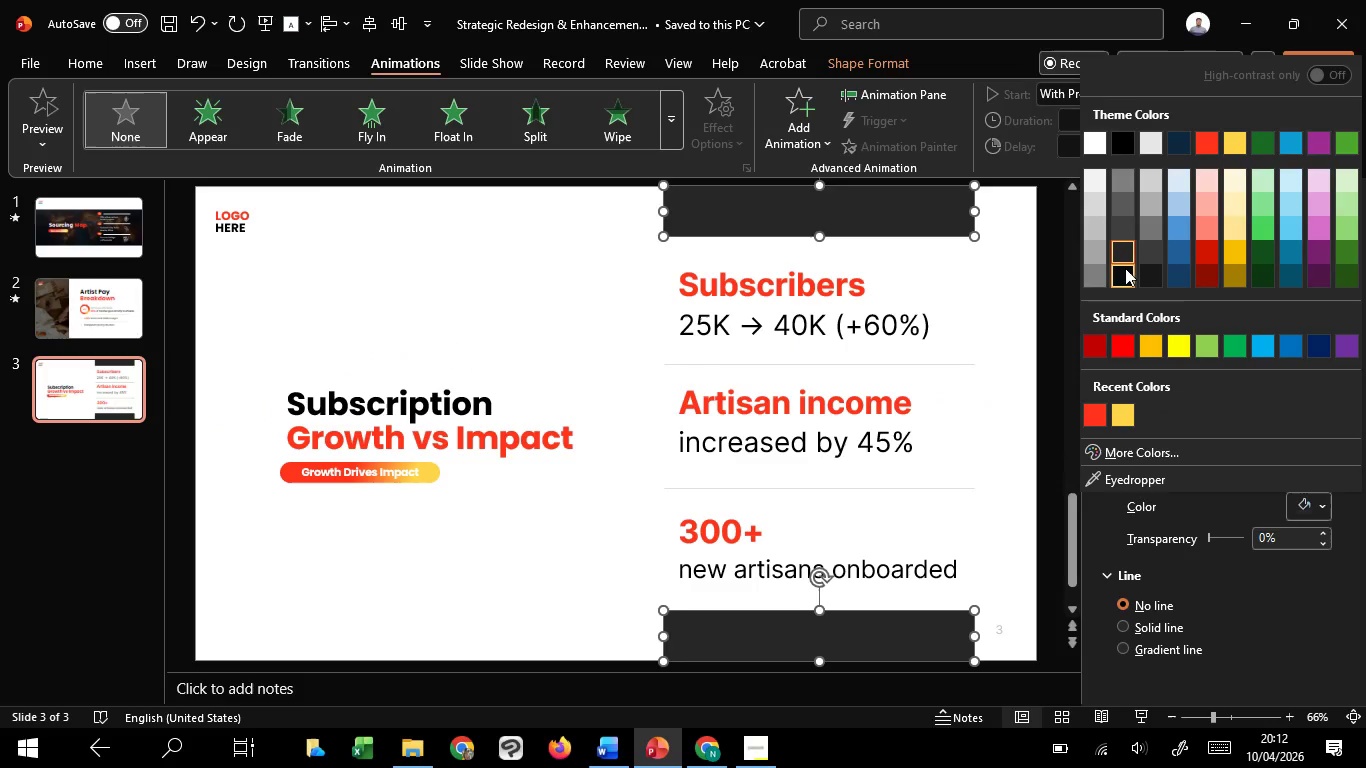 
left_click([1125, 268])
 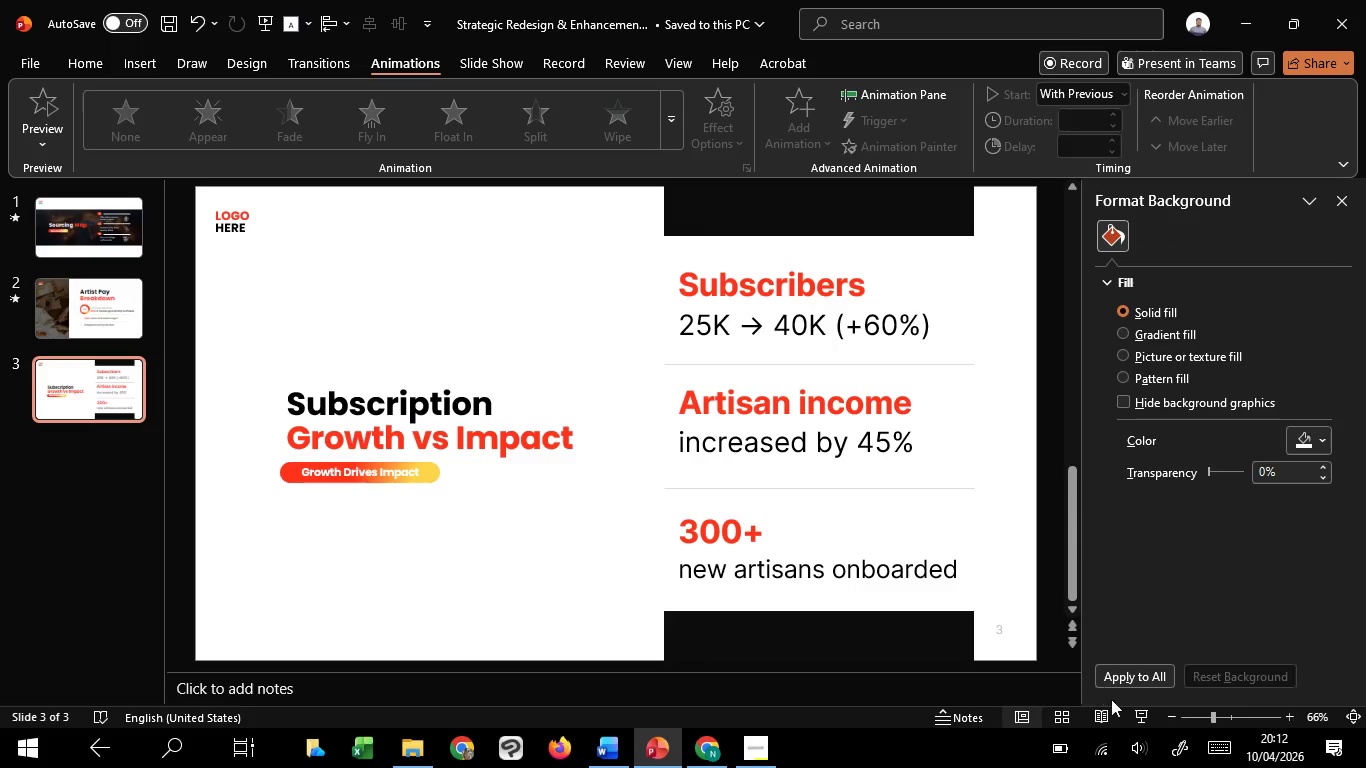 
left_click([1132, 715])
 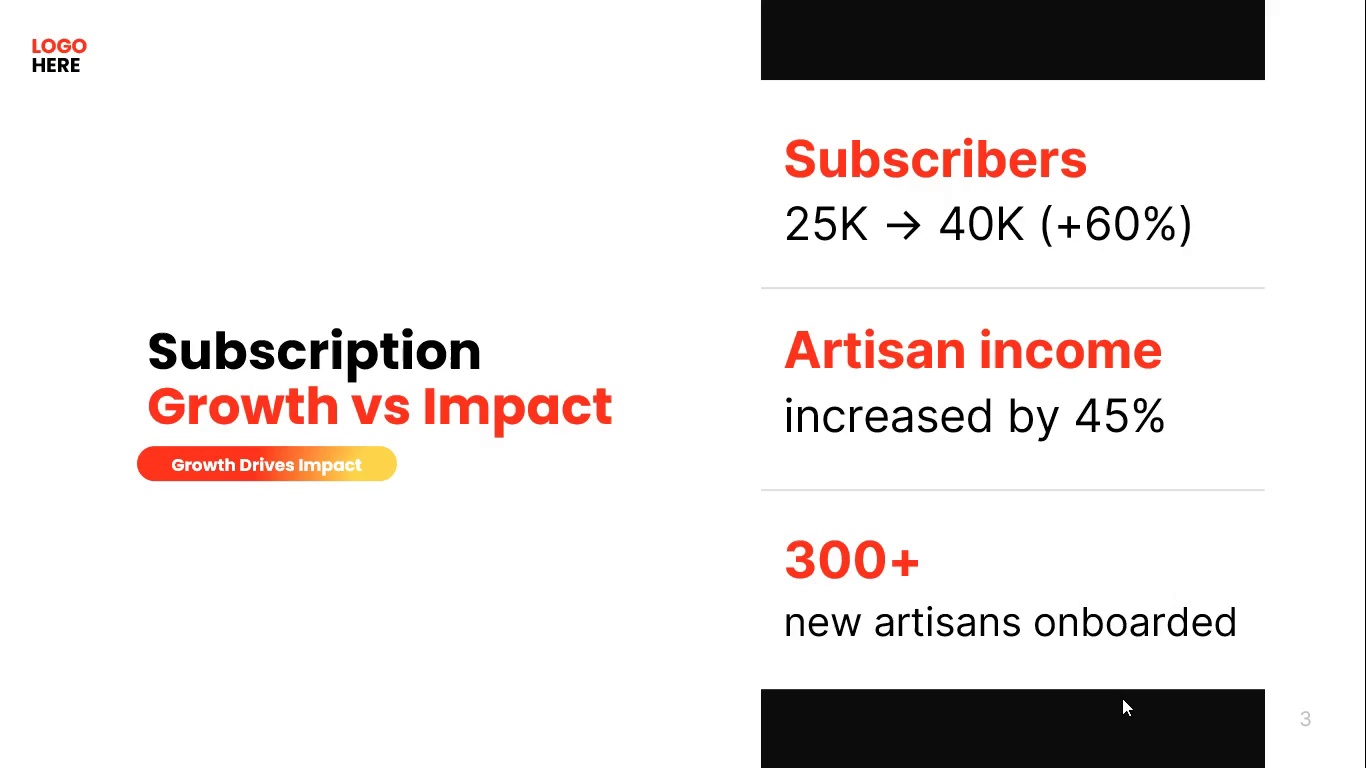 
wait(35.12)
 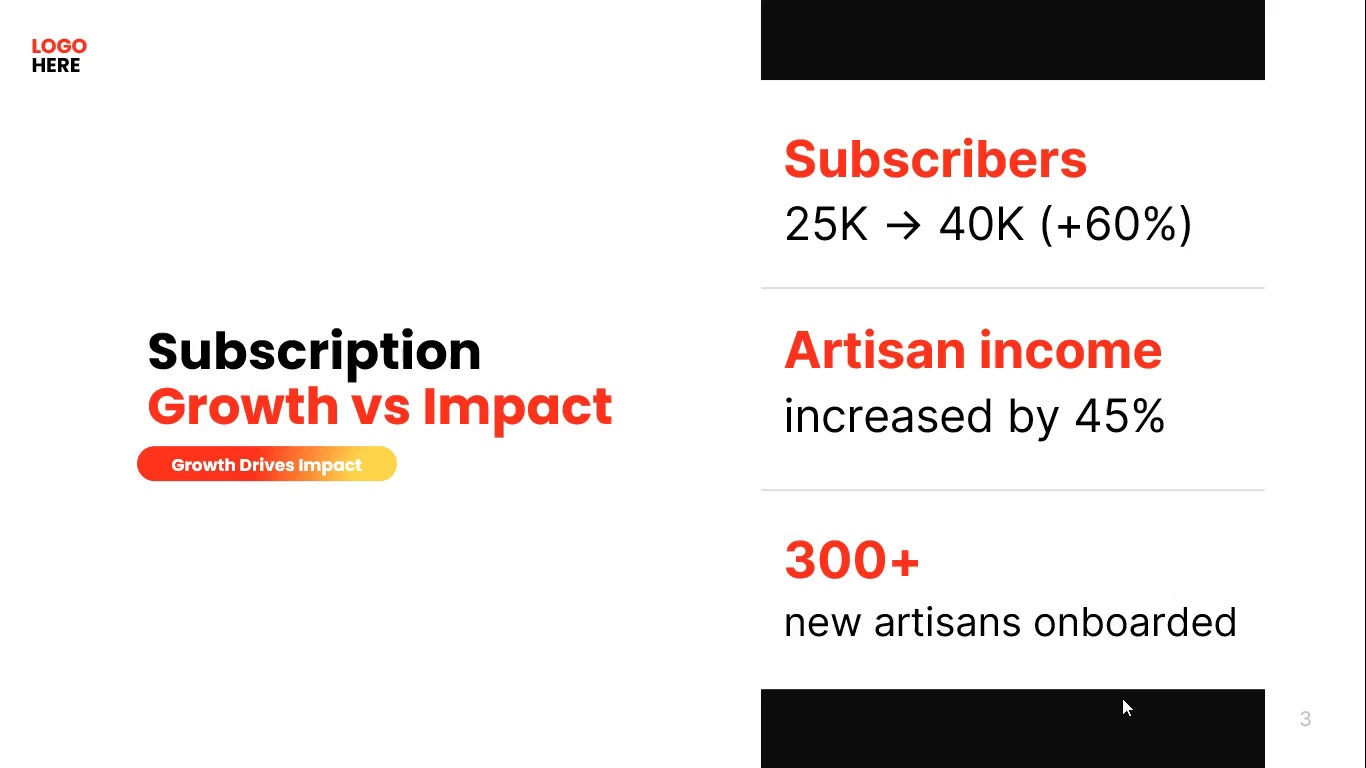 
key(Escape)
 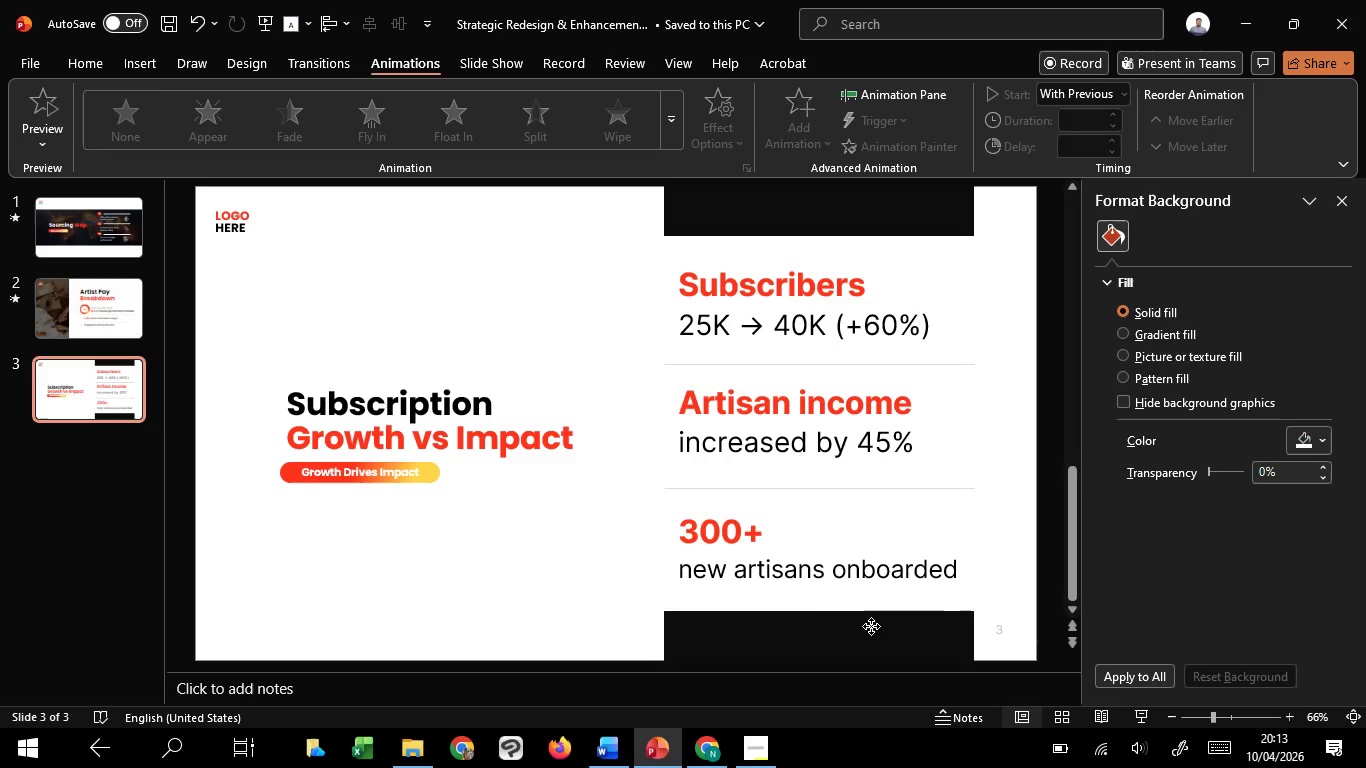 
left_click([871, 626])
 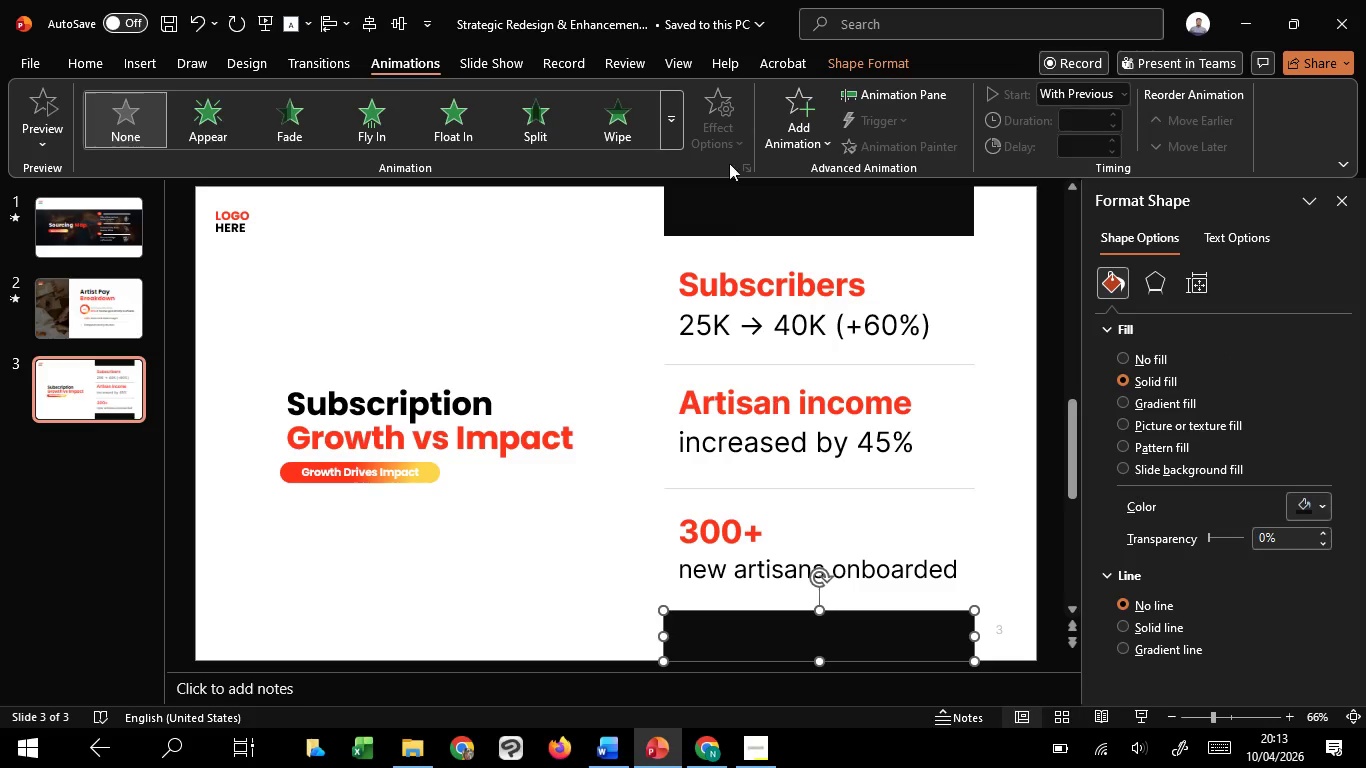 
hold_key(key=ShiftLeft, duration=1.5)
left_click([756, 222])
 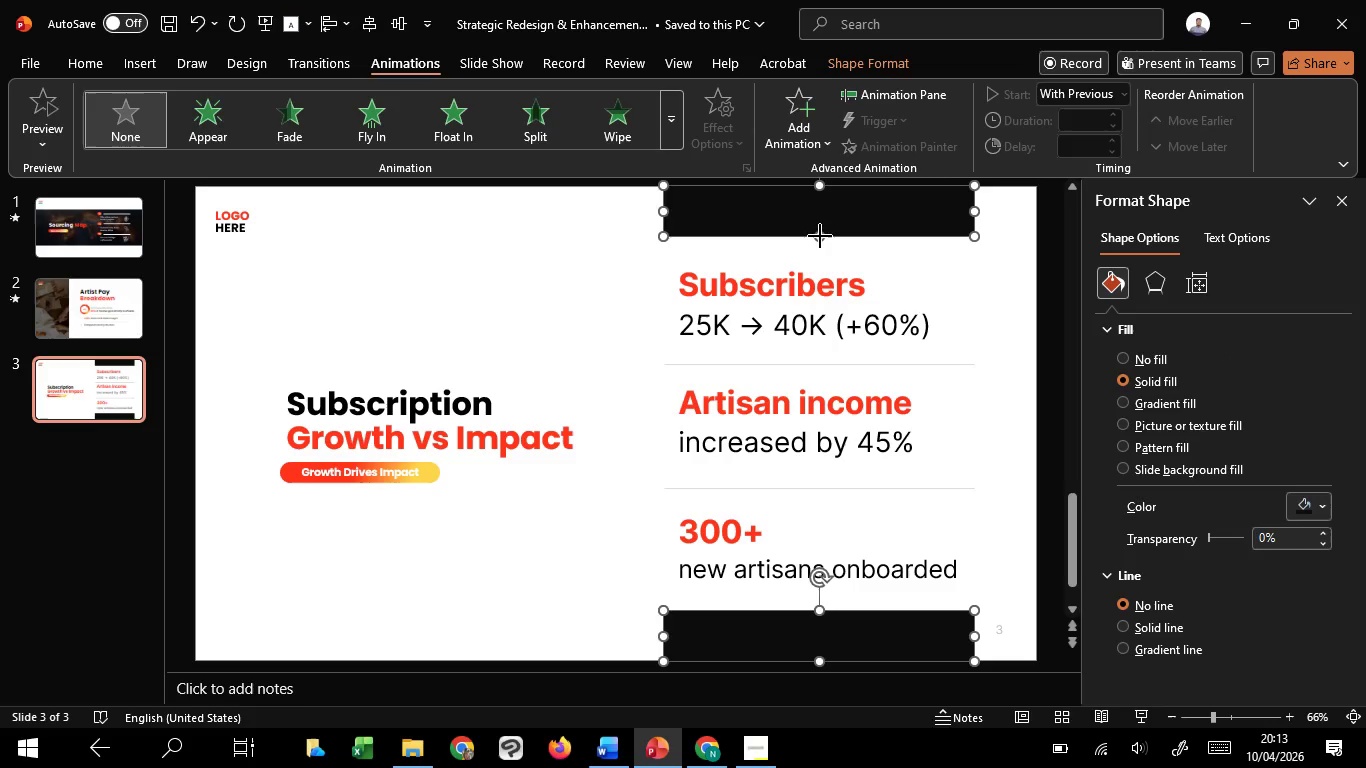 
left_click_drag(start_coordinate=[820, 236], to_coordinate=[825, 227])
 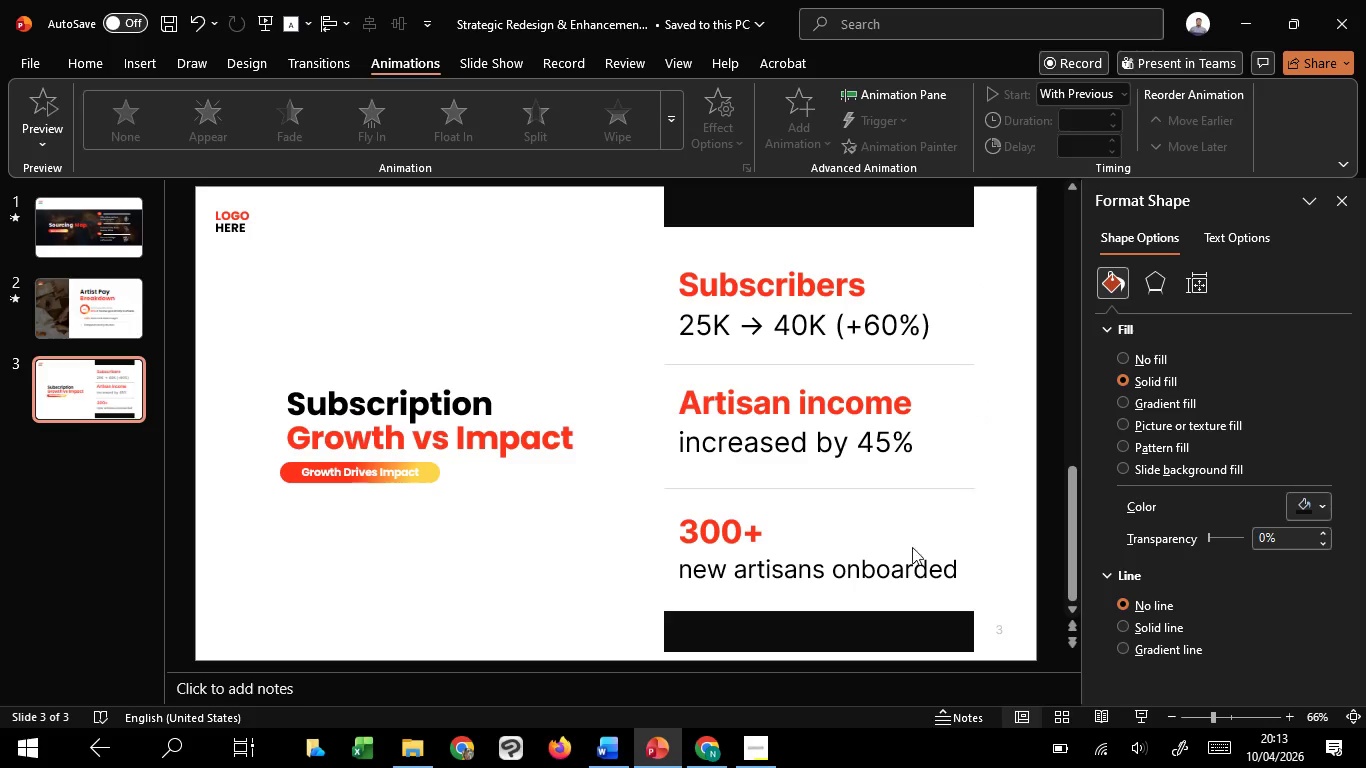 
hold_key(key=ShiftLeft, duration=1.53)
 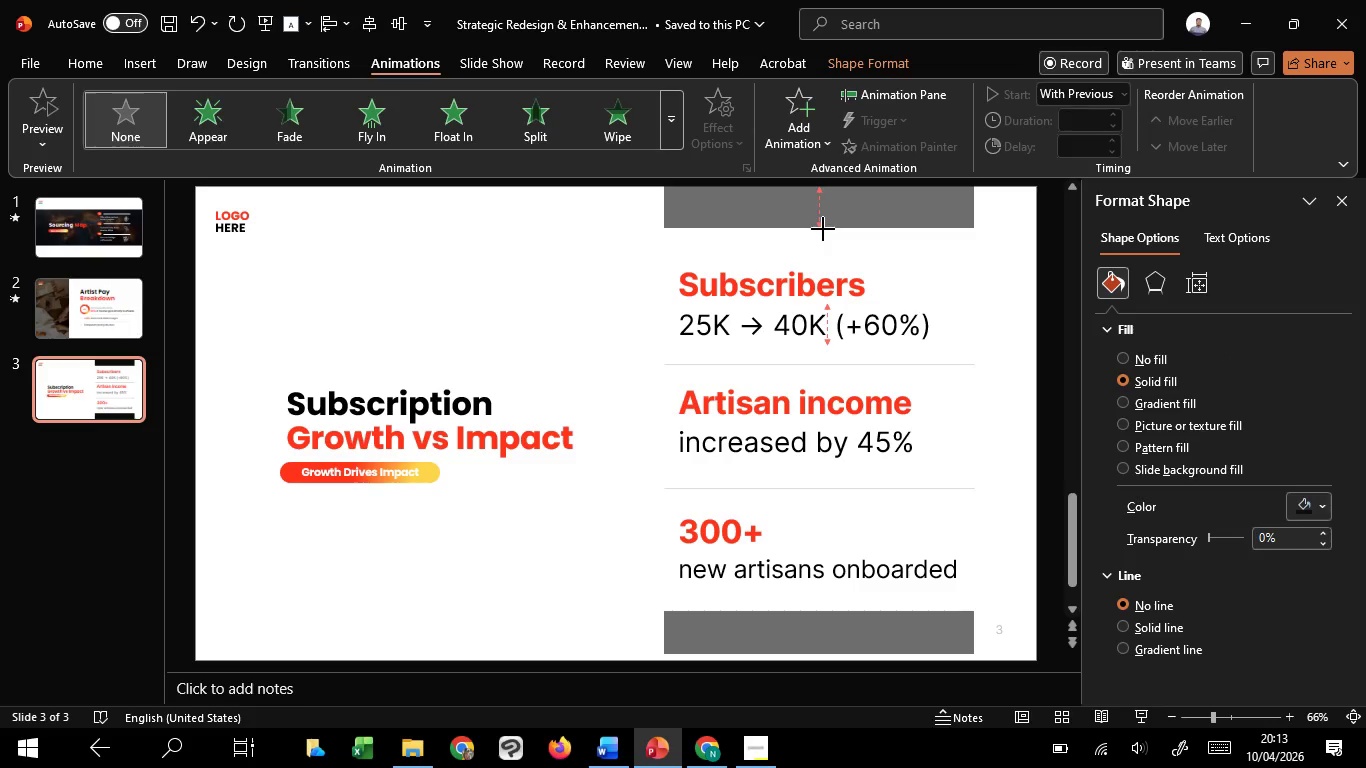 
hold_key(key=ShiftLeft, duration=1.52)
 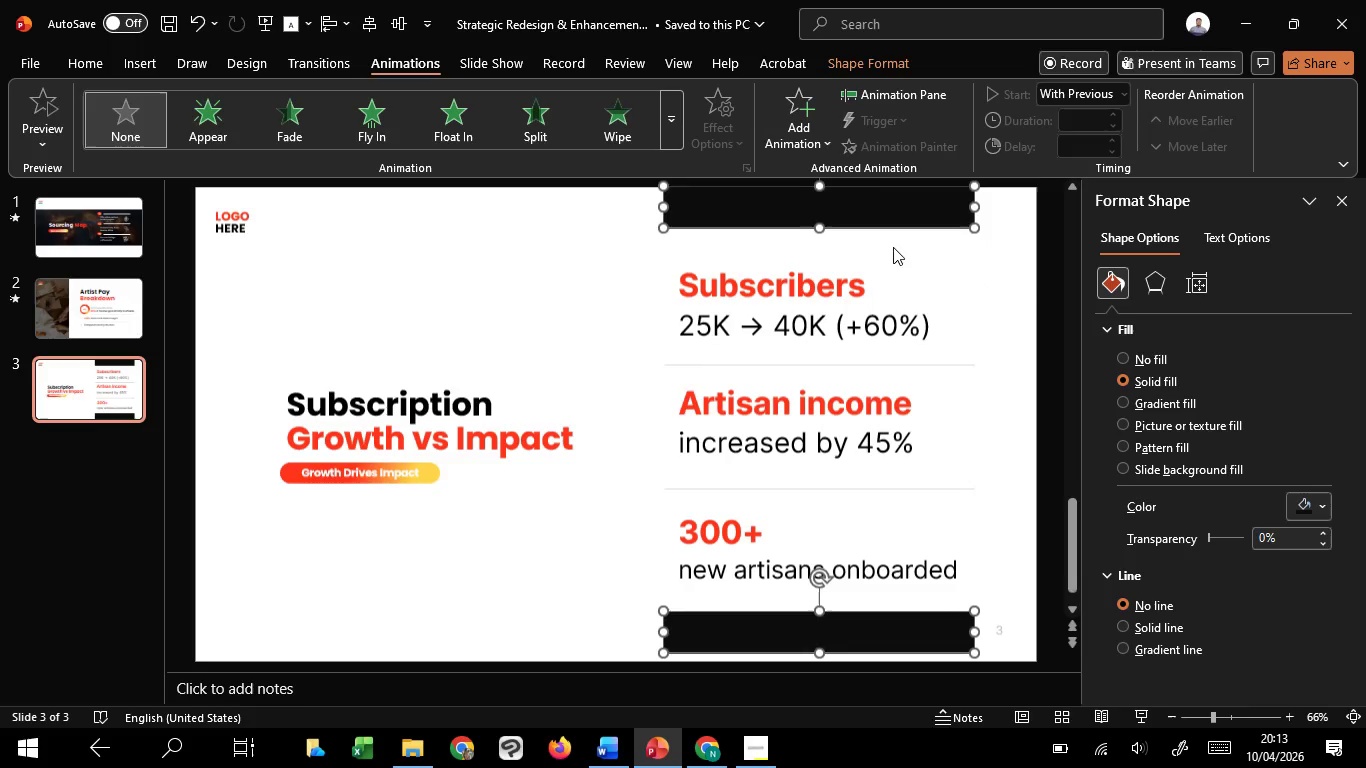 
hold_key(key=ShiftLeft, duration=0.86)
 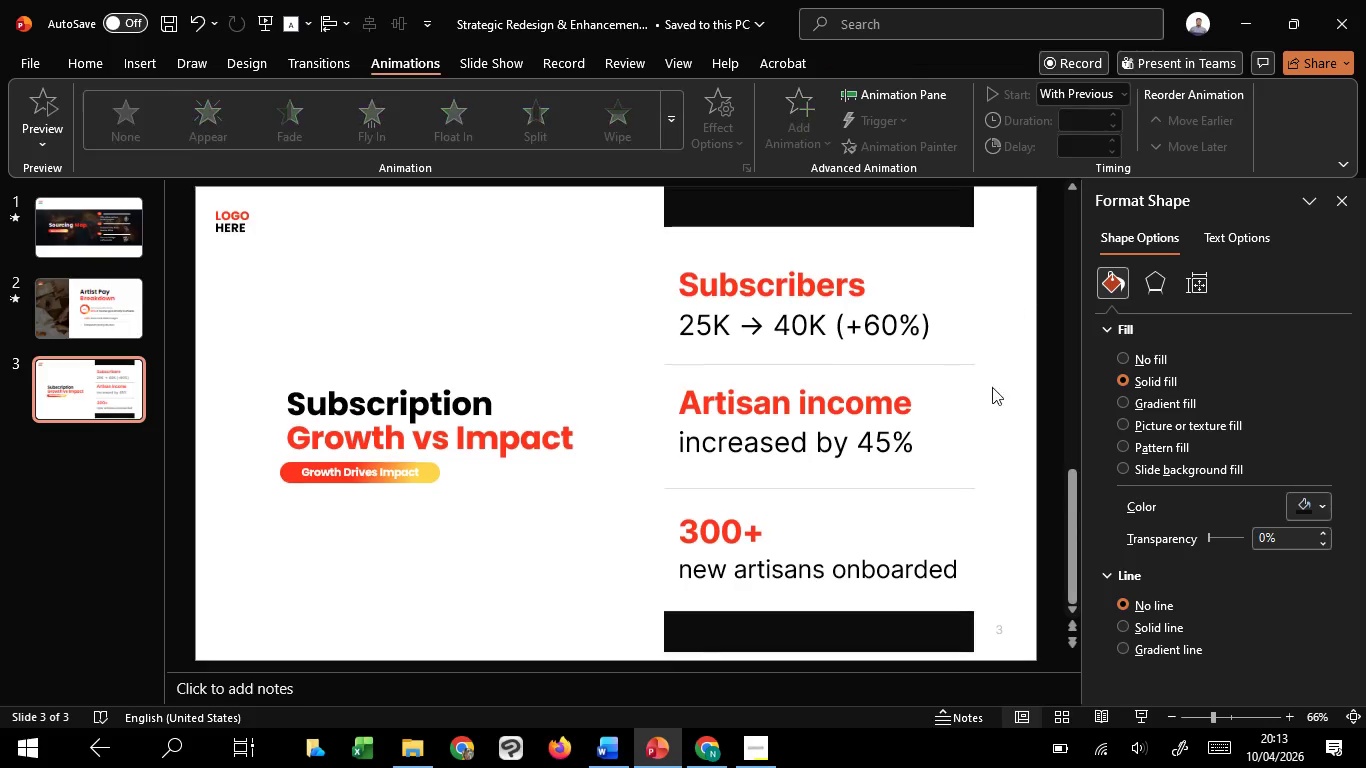 
left_click([1023, 285])
 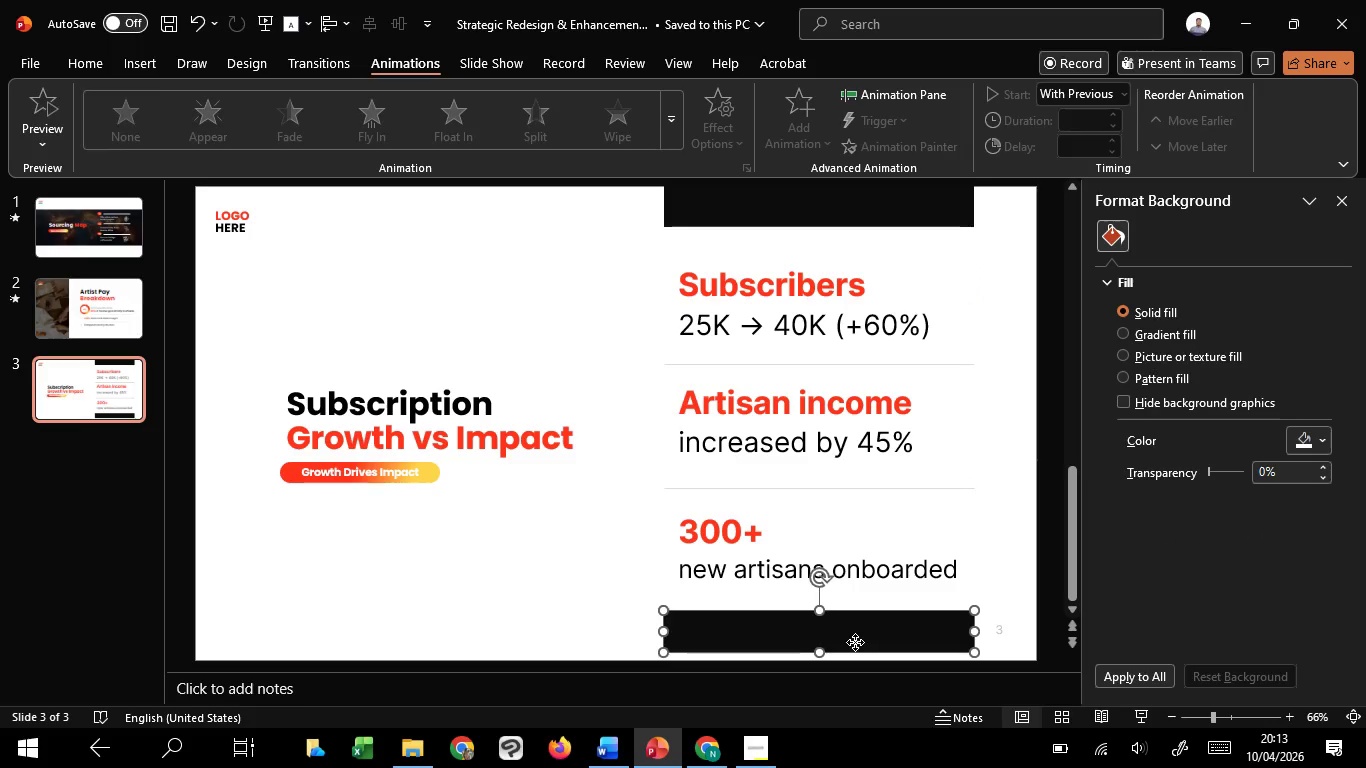 
left_click([855, 642])
 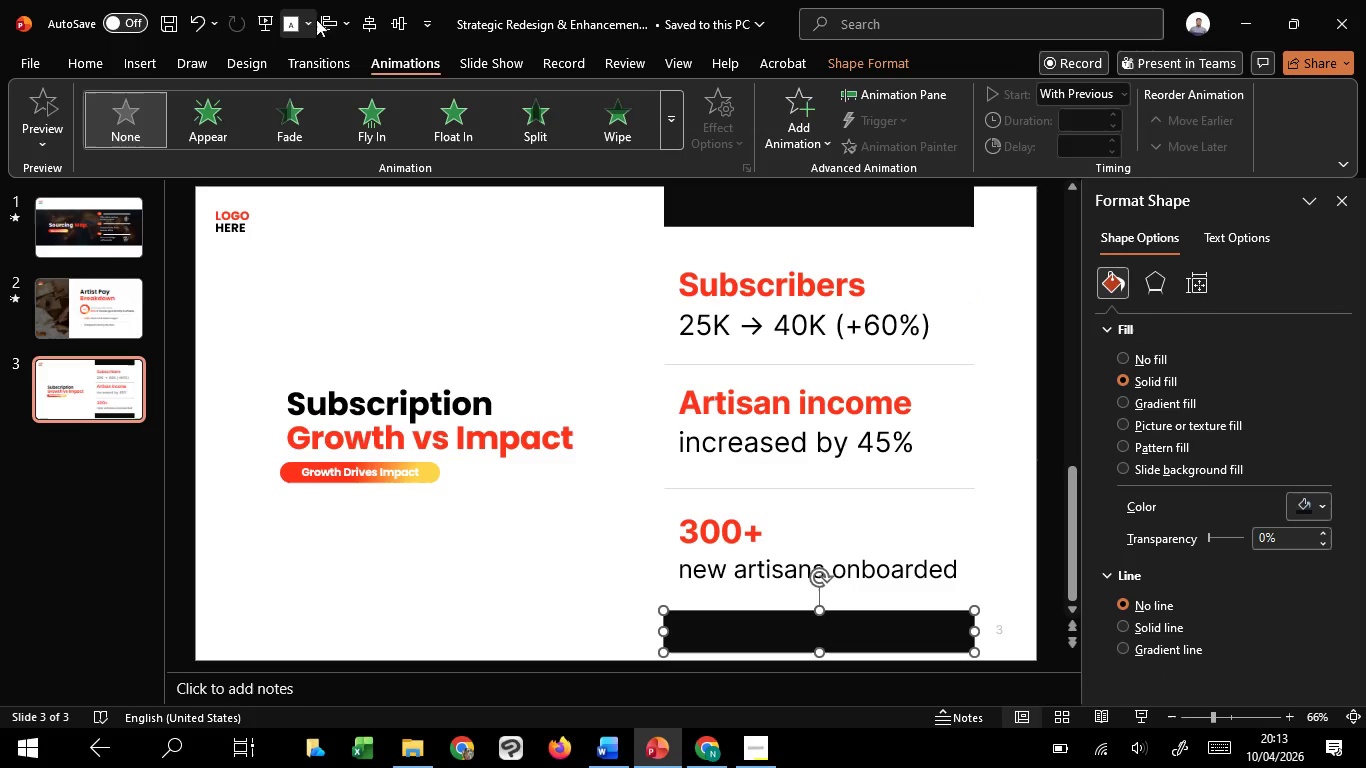 
left_click([334, 21])
 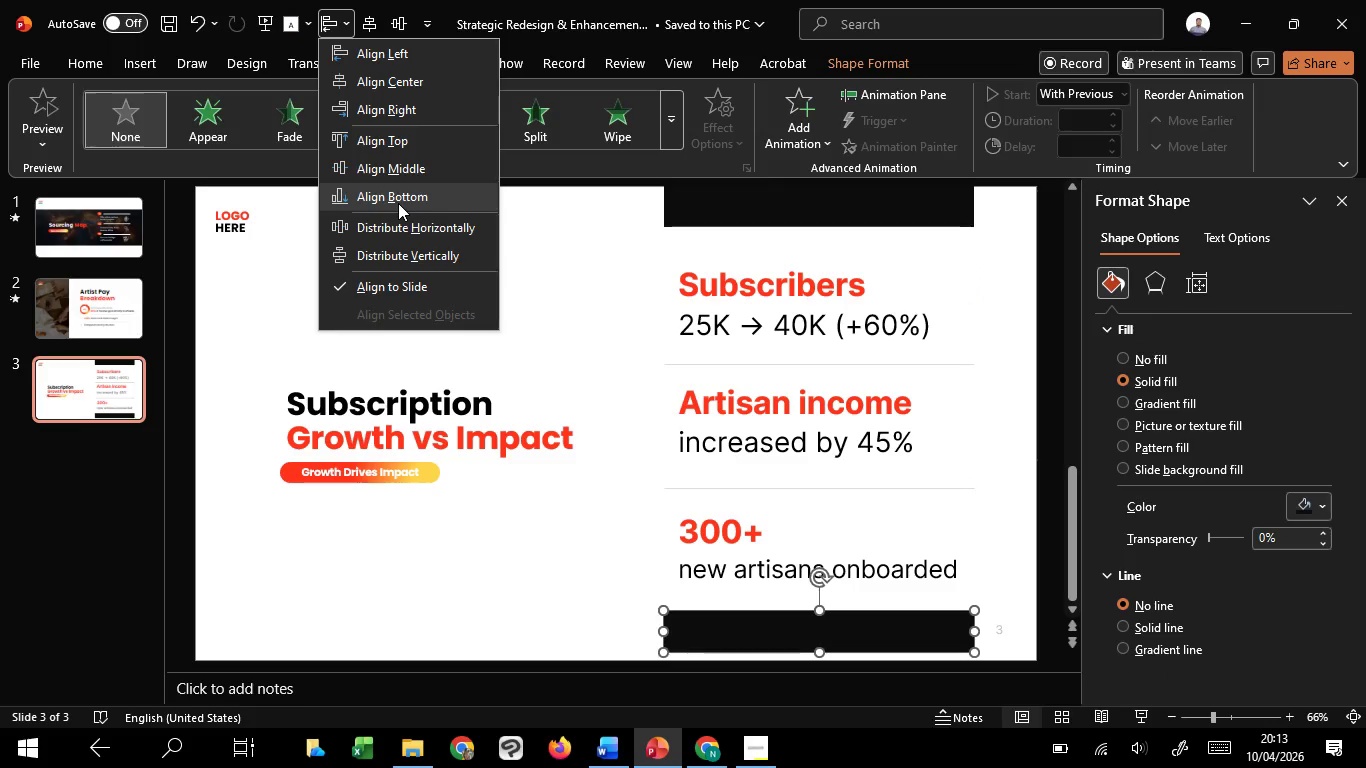 
left_click([398, 203])
 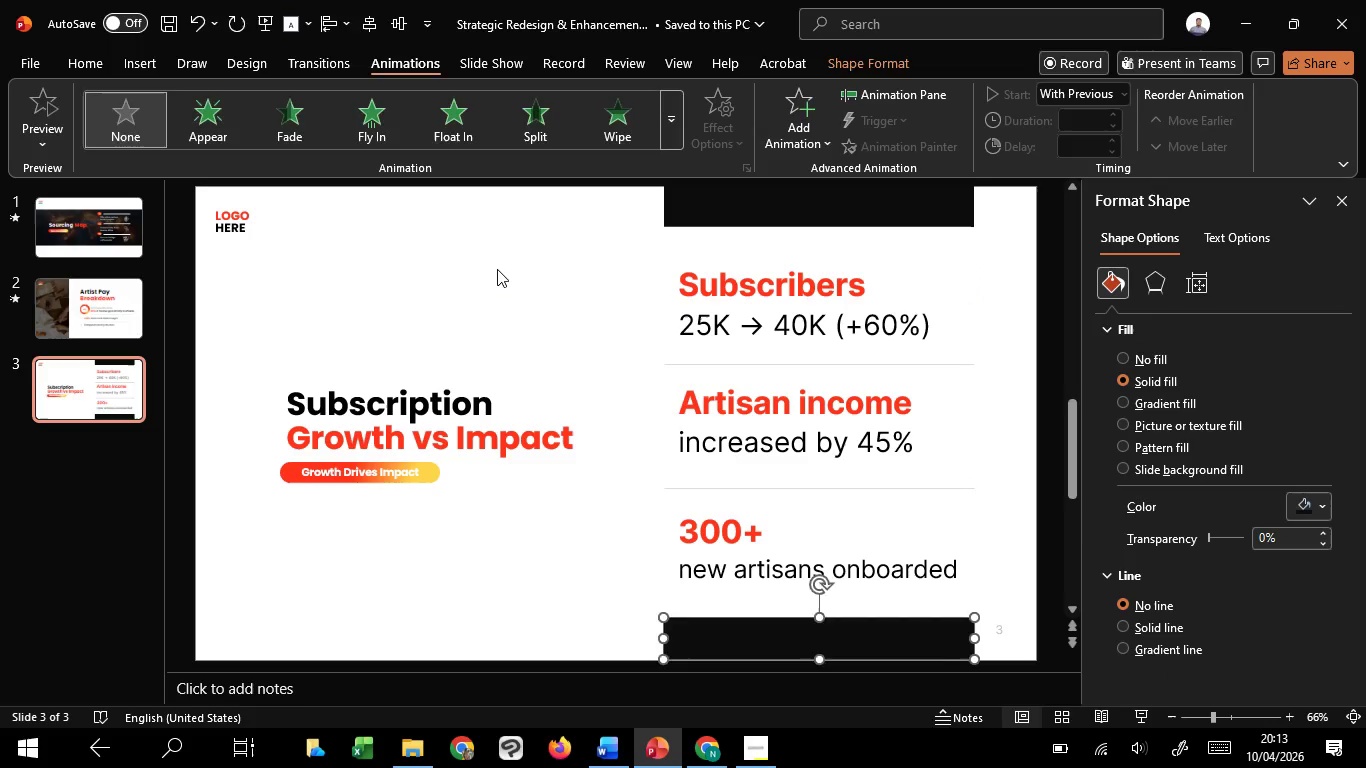 
left_click([497, 269])
 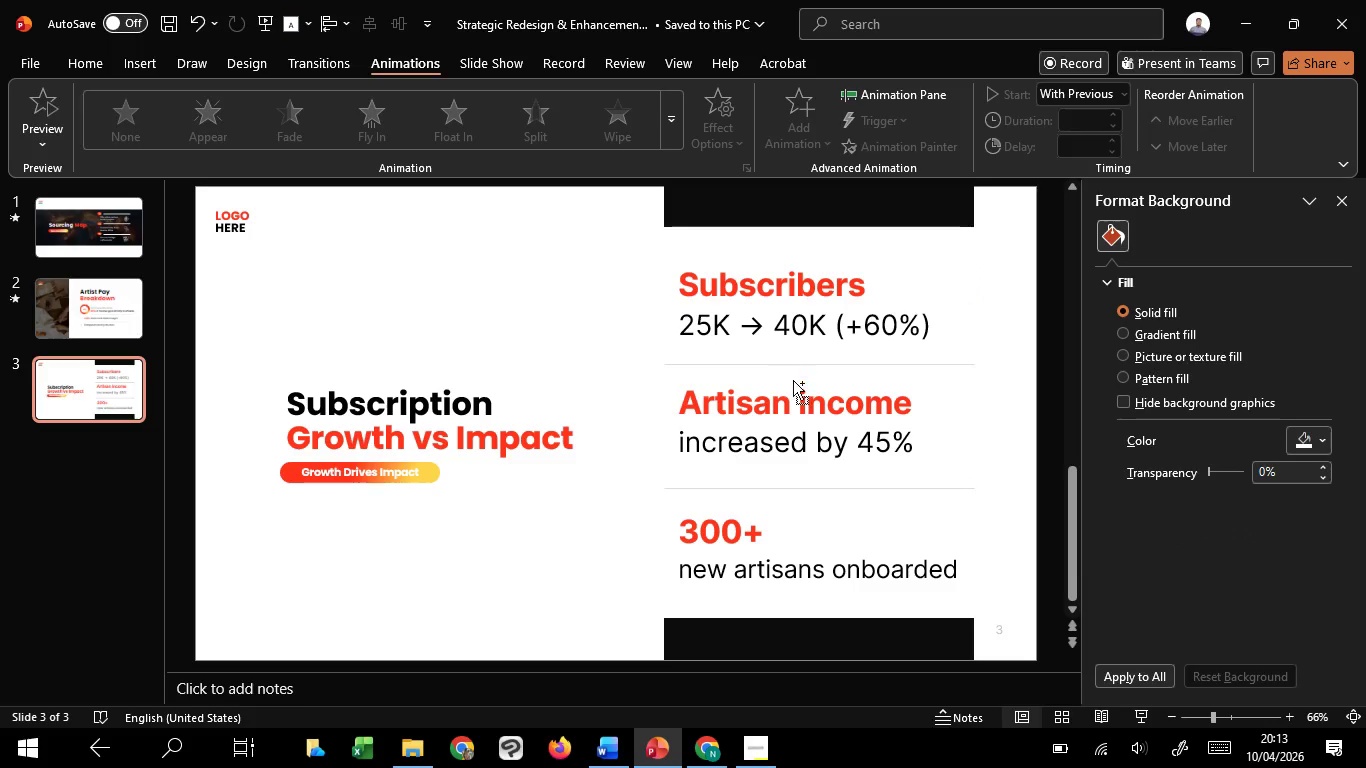 
key(Control+ControlLeft)
 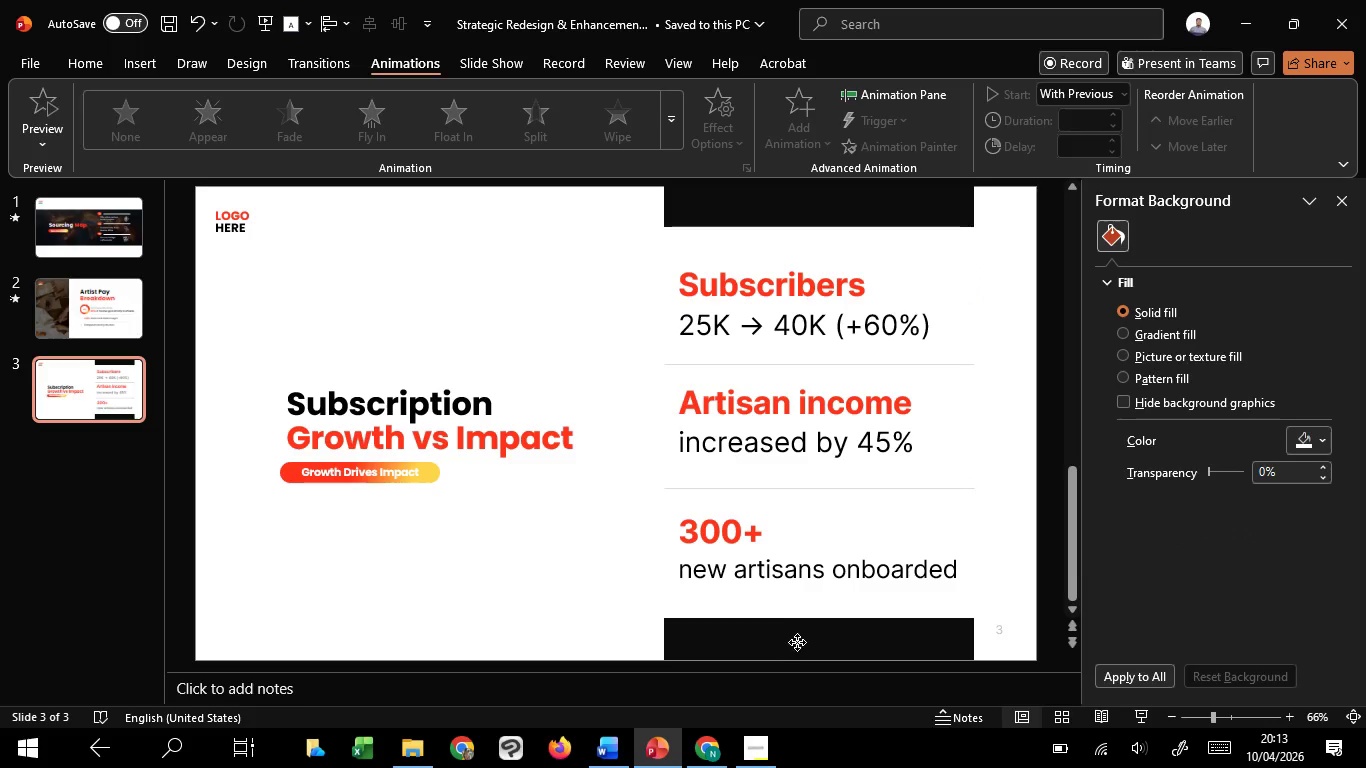 
left_click([797, 642])
 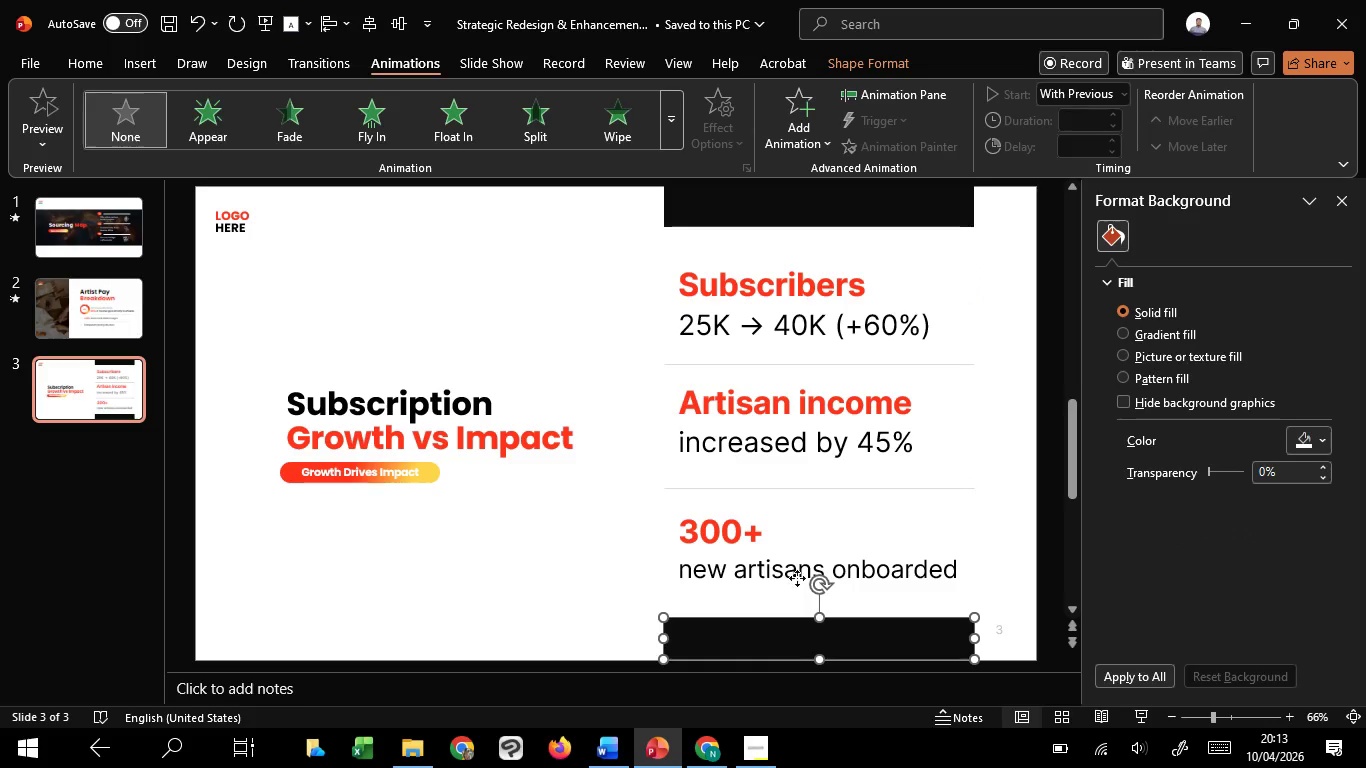 
hold_key(key=ShiftLeft, duration=1.51)
left_click([786, 212])
 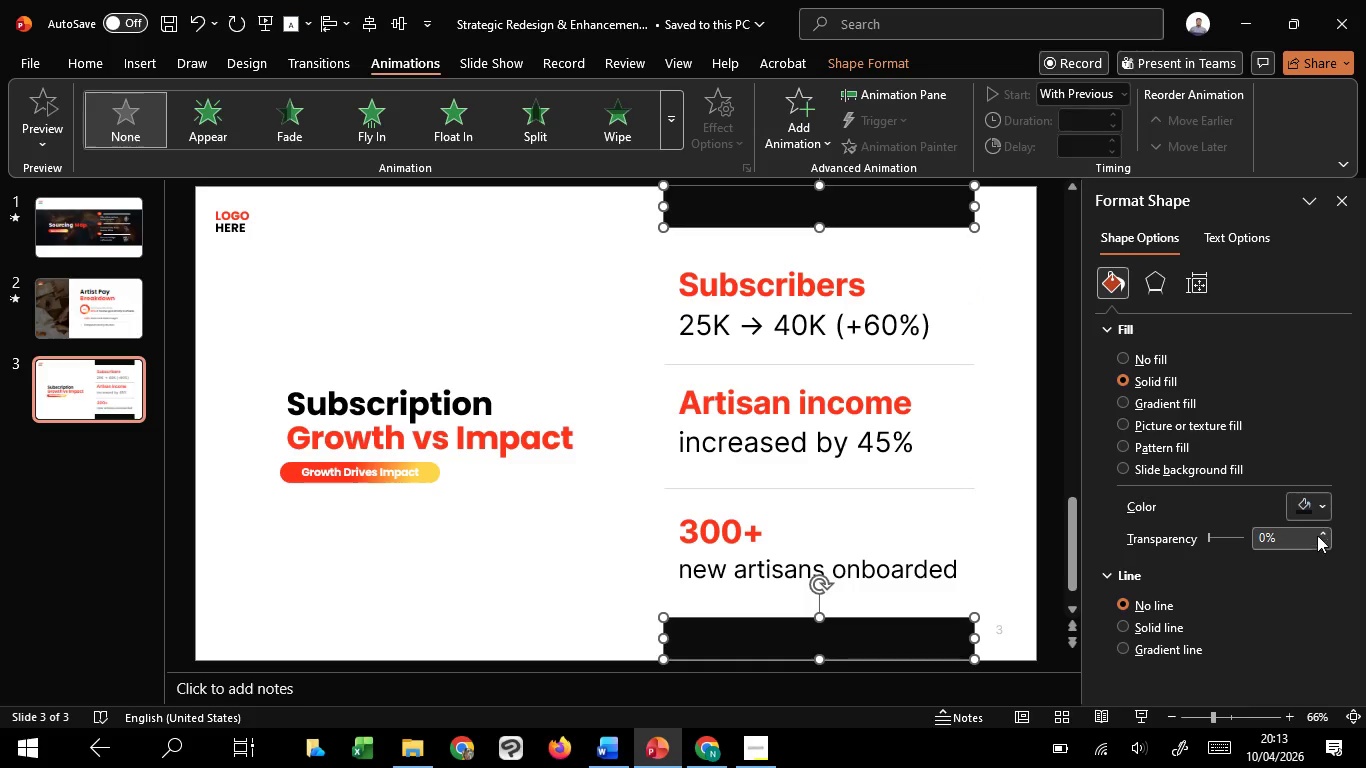 
hold_key(key=ShiftLeft, duration=0.95)
left_click([1303, 507])
 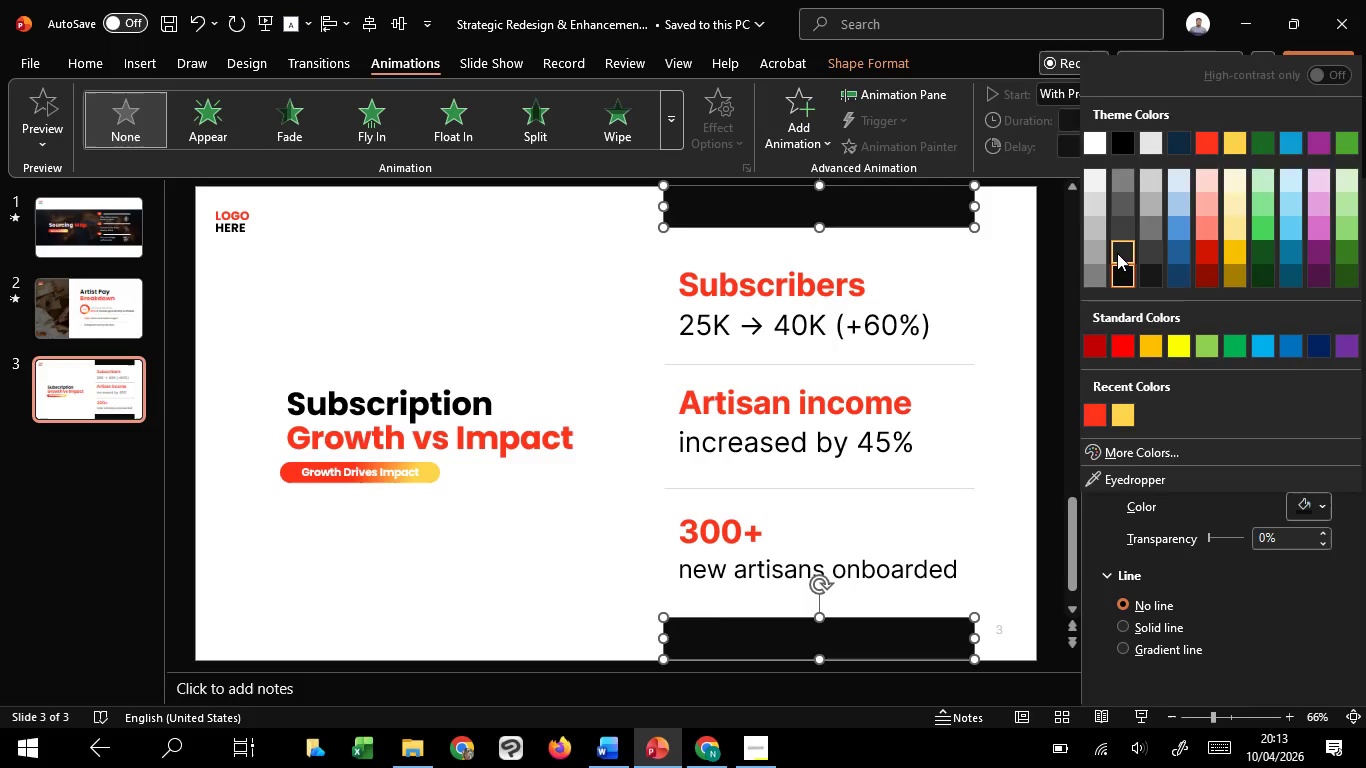 
left_click([1117, 253])
 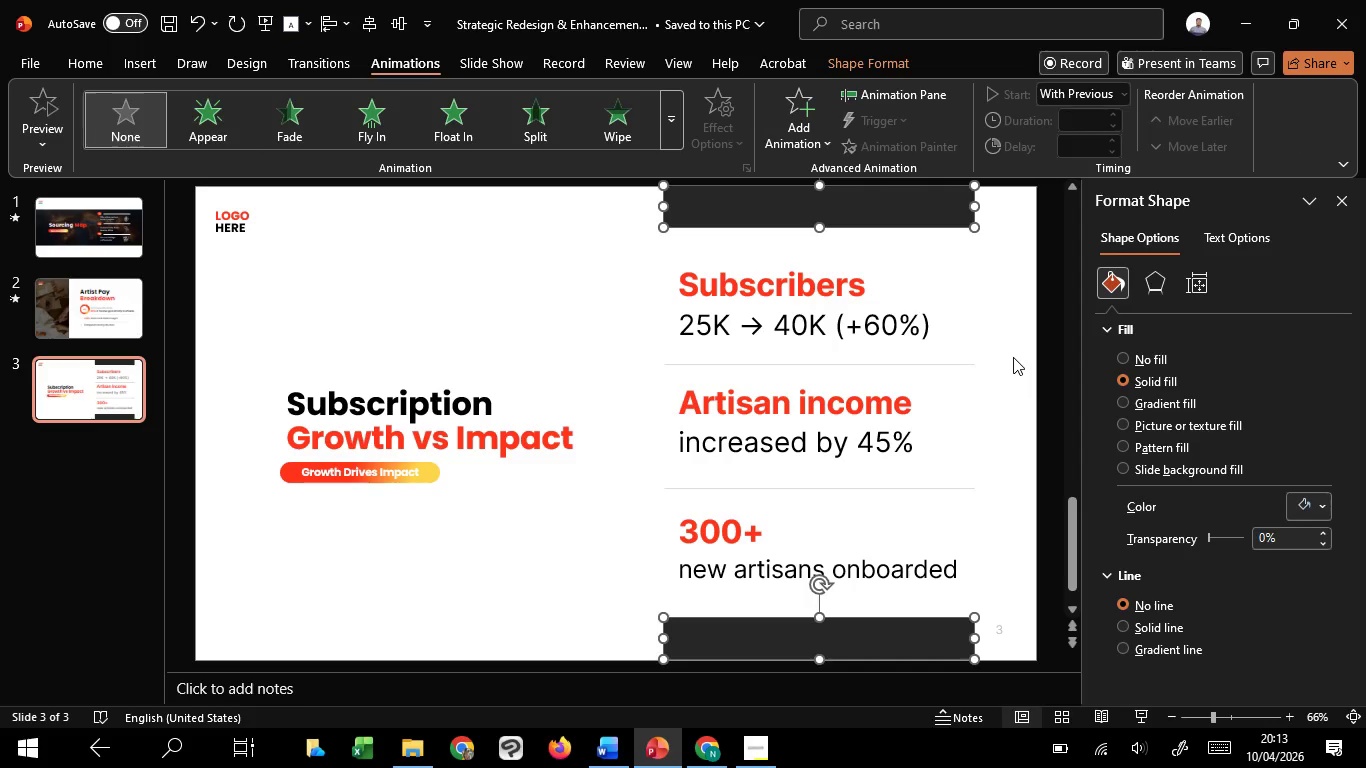 
left_click([1013, 357])
 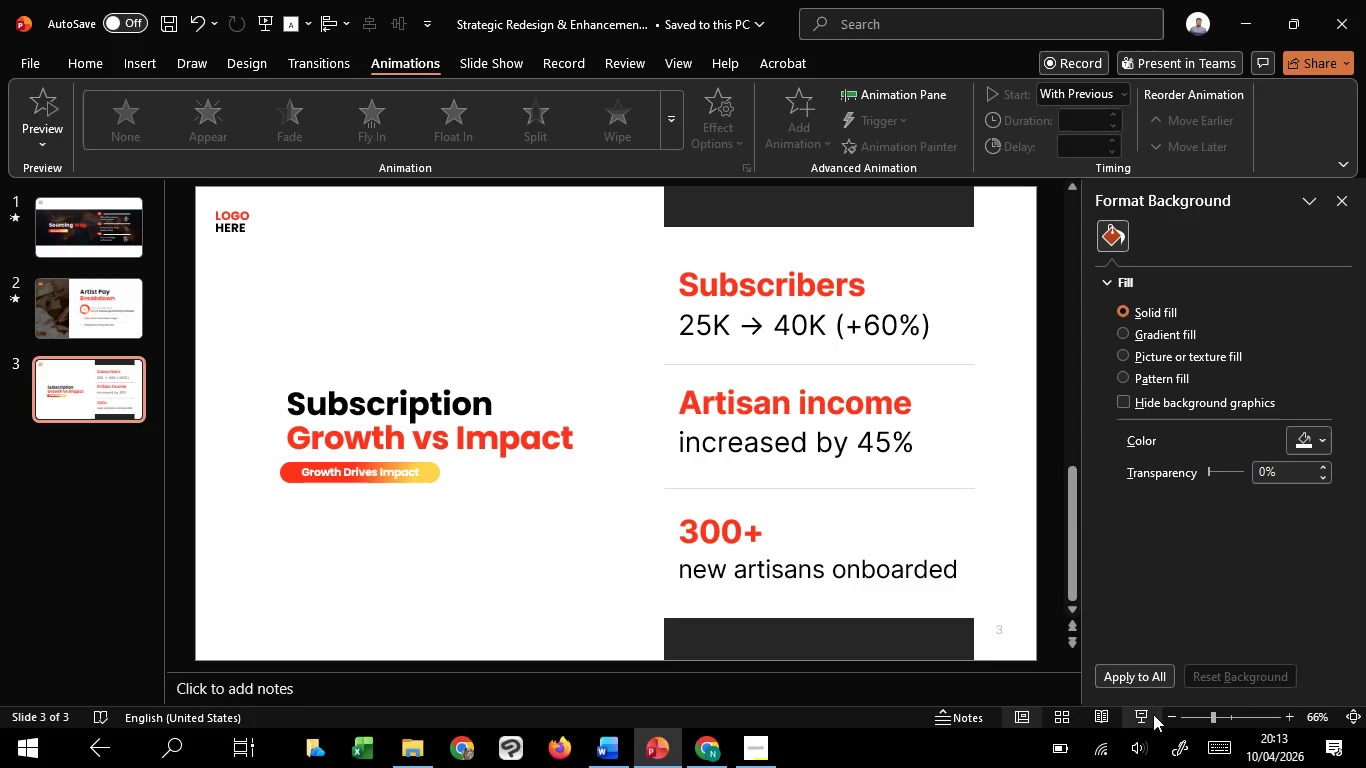 
left_click([1152, 715])
 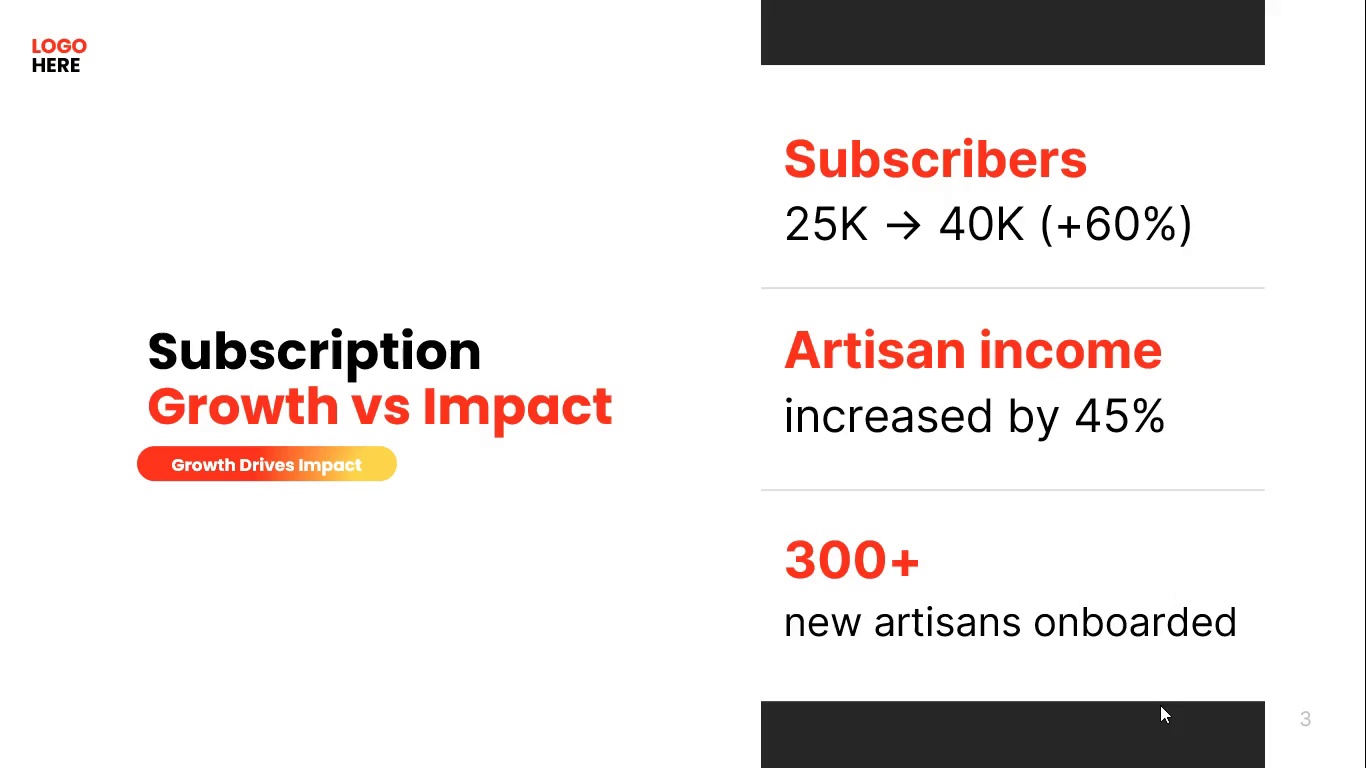 
key(Backquote)
 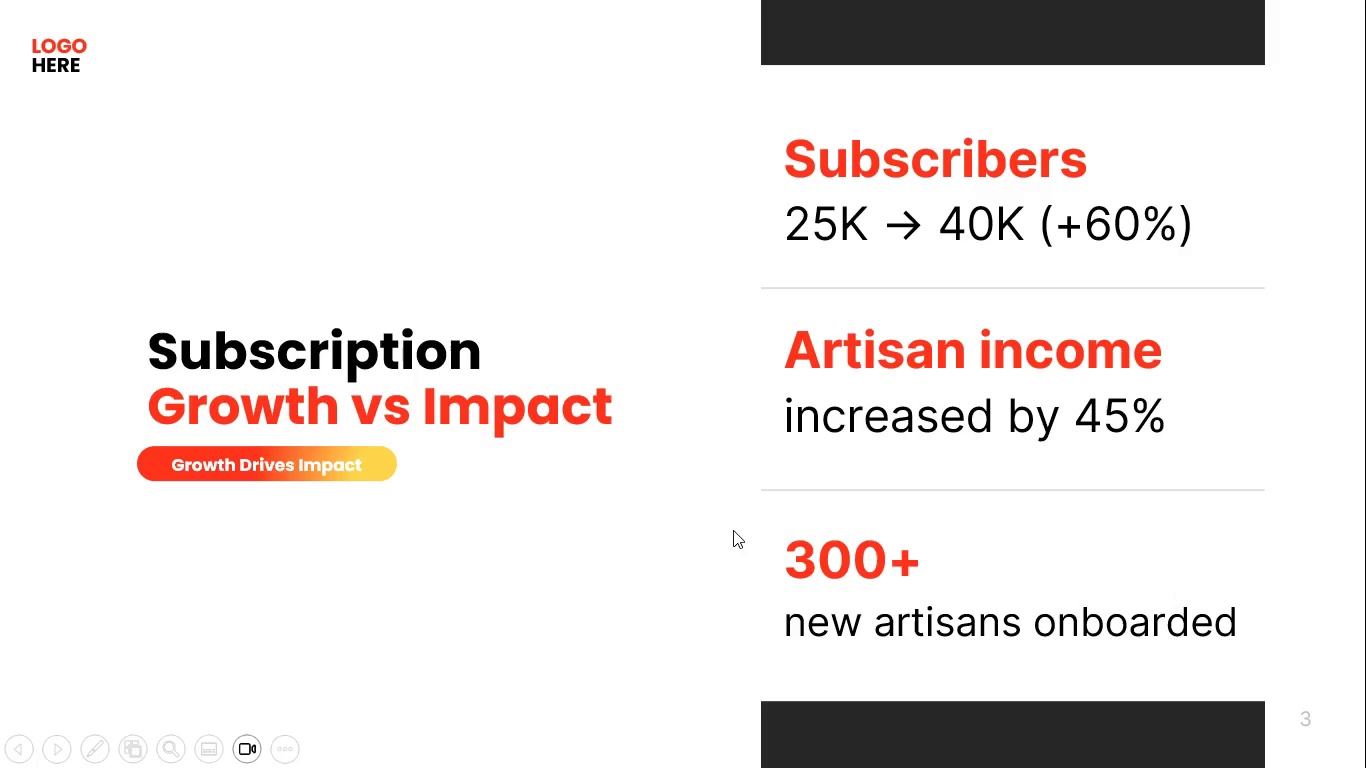 
key(Escape)
 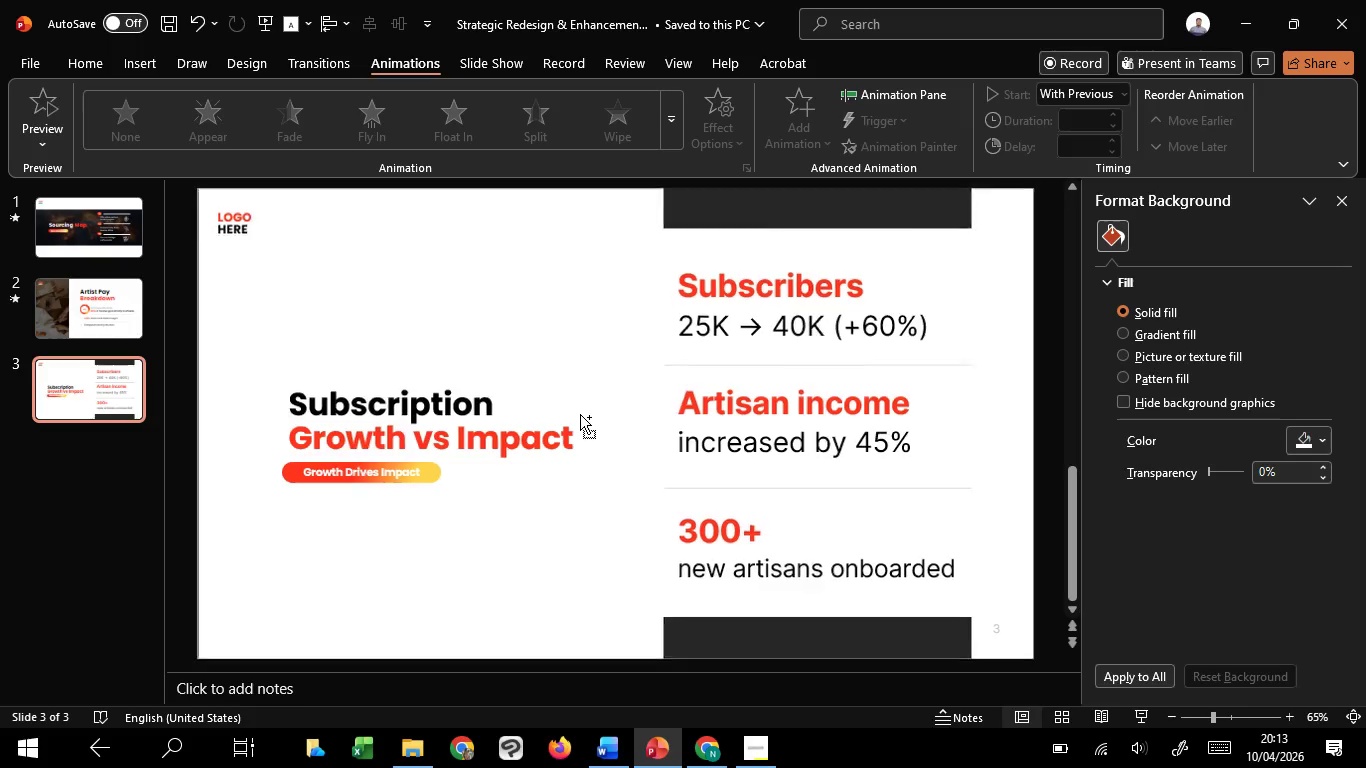 
hold_key(key=ControlLeft, duration=0.67)
scroll: coordinate [580, 414], scroll_direction: down, amount: 4.0
 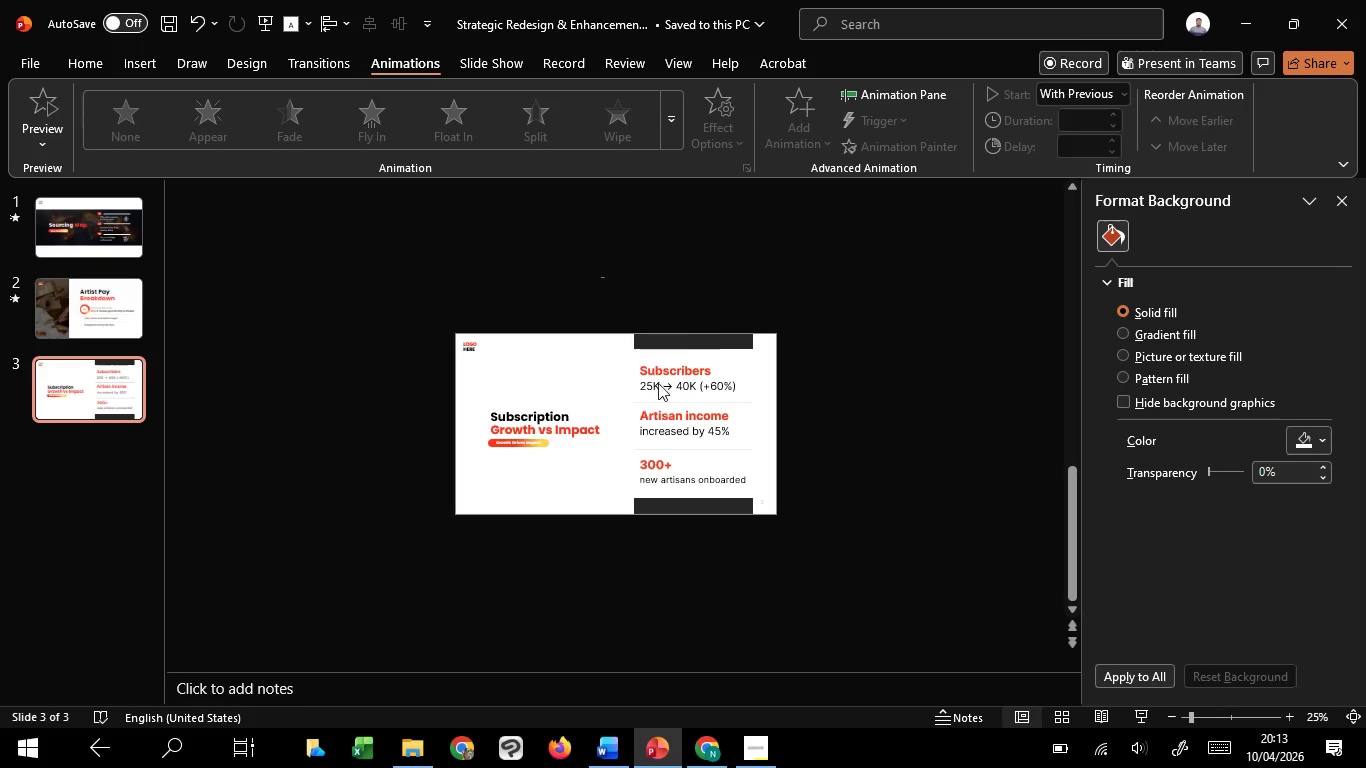 
left_click_drag(start_coordinate=[601, 278], to_coordinate=[766, 615])
 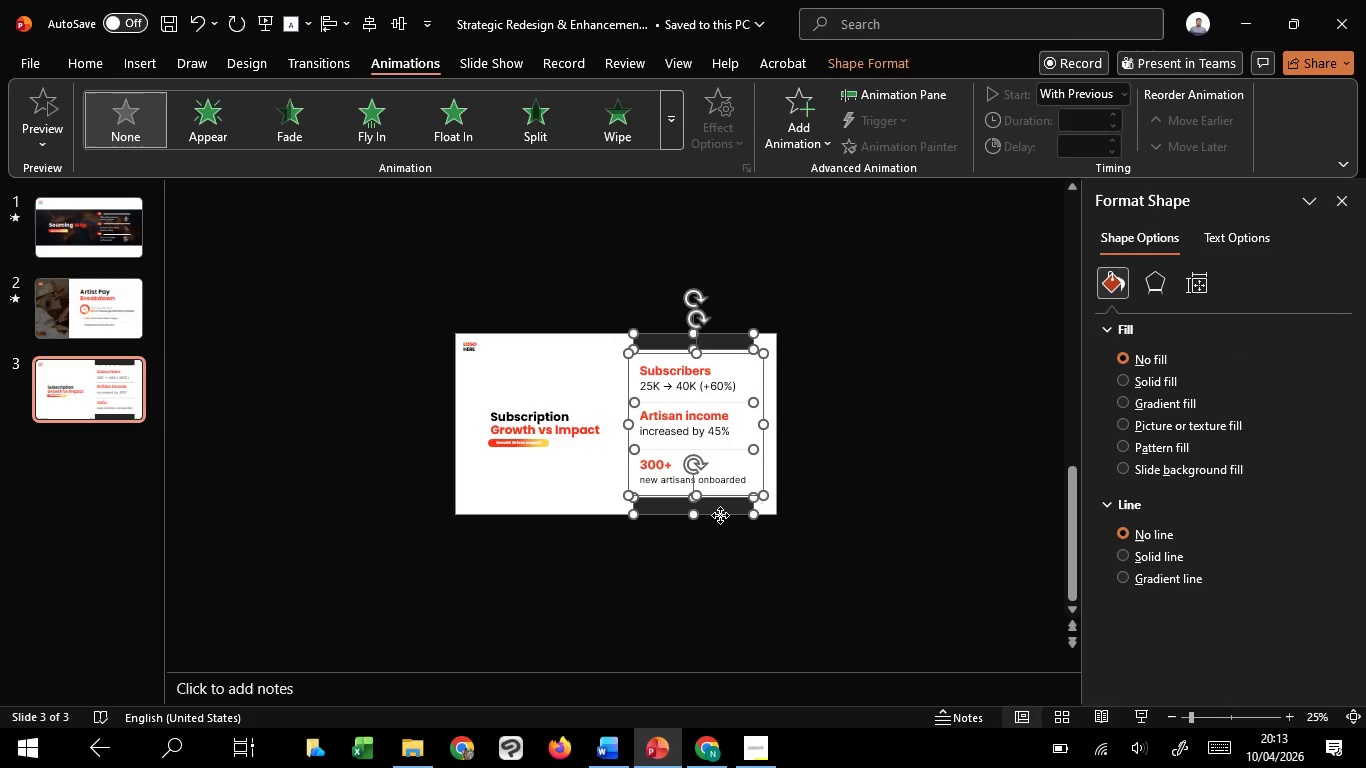 
left_click_drag(start_coordinate=[720, 515], to_coordinate=[713, 516])
 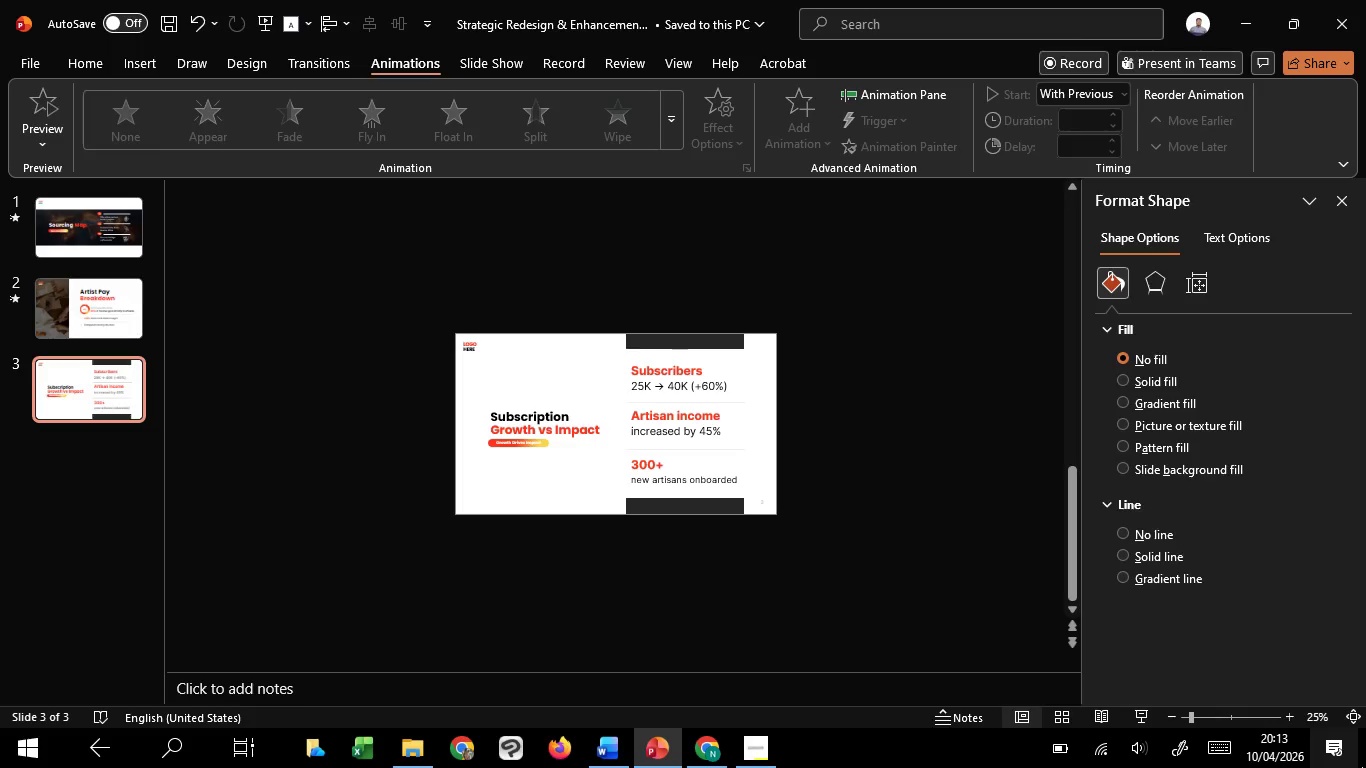 
hold_key(key=ShiftLeft, duration=1.52)
 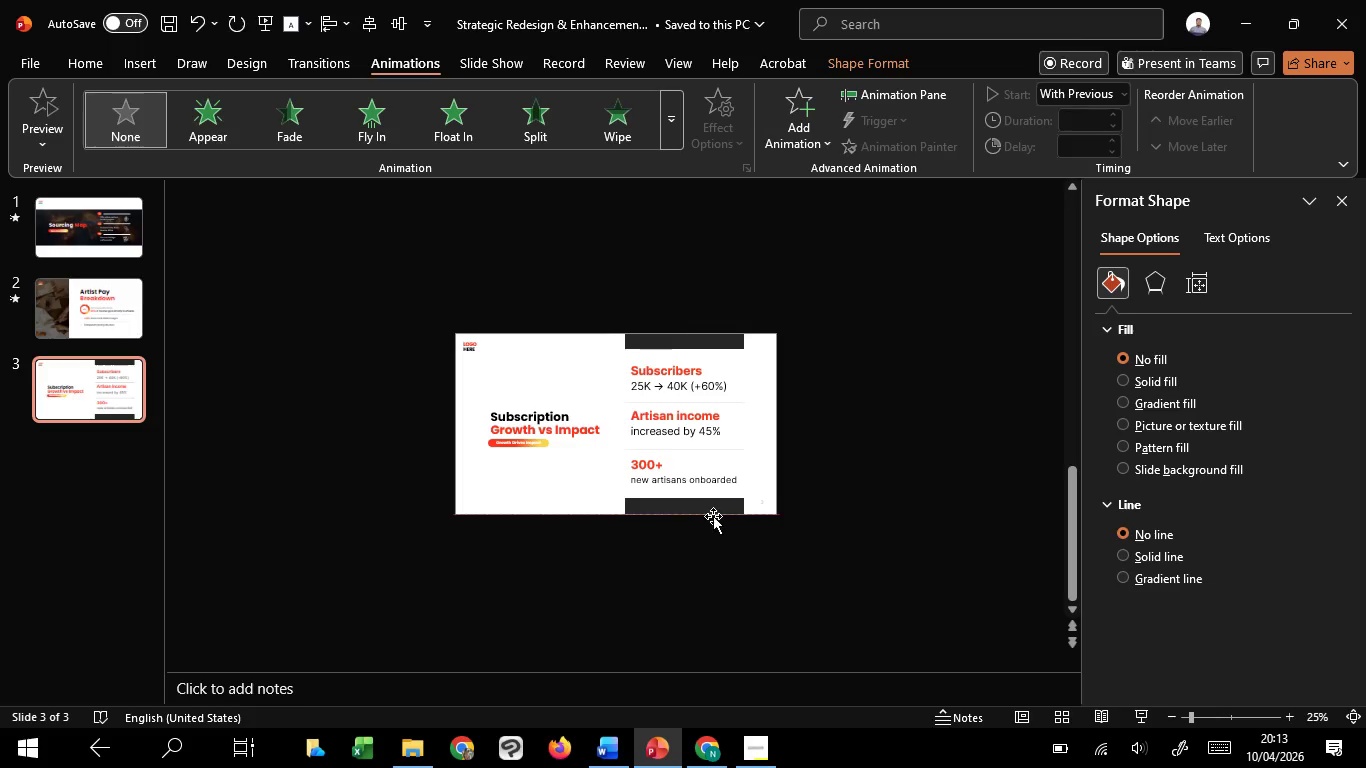 
hold_key(key=ShiftLeft, duration=0.95)
 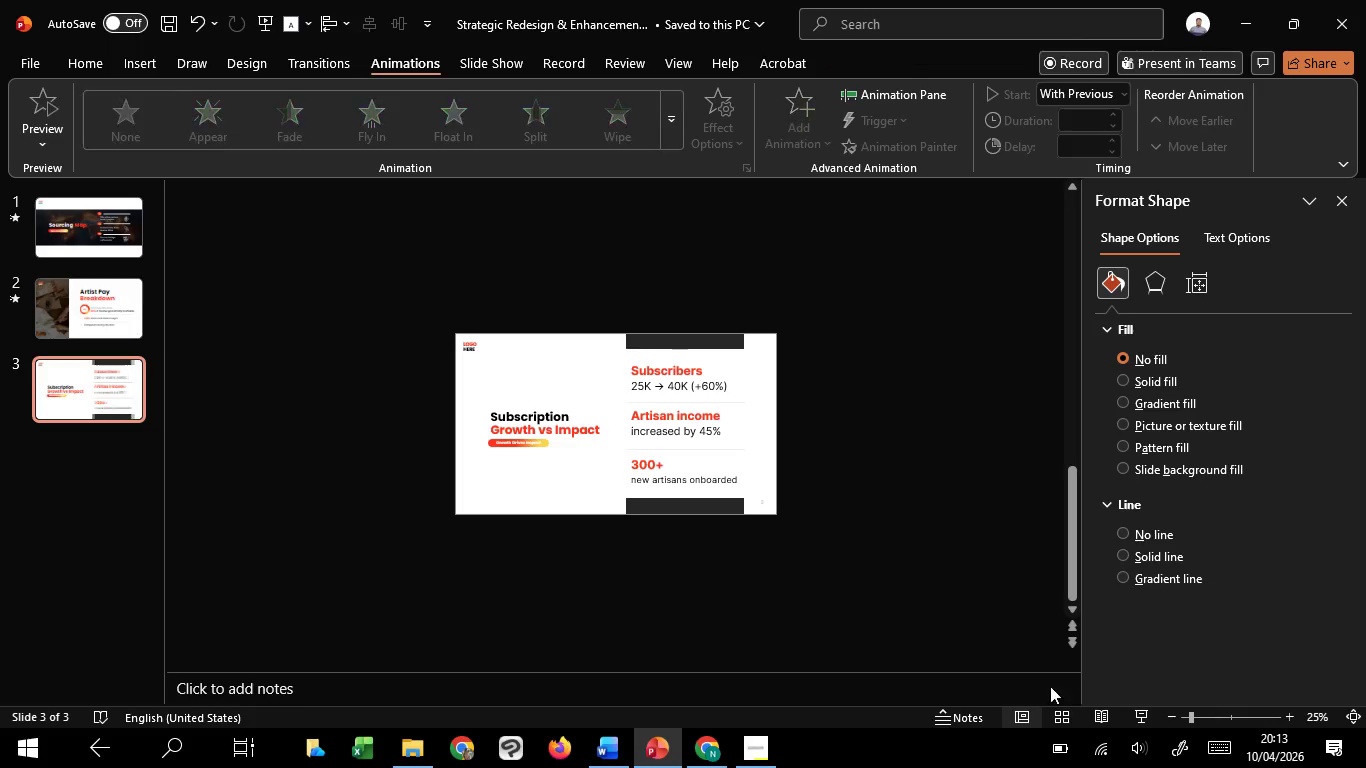 
left_click([748, 570])
 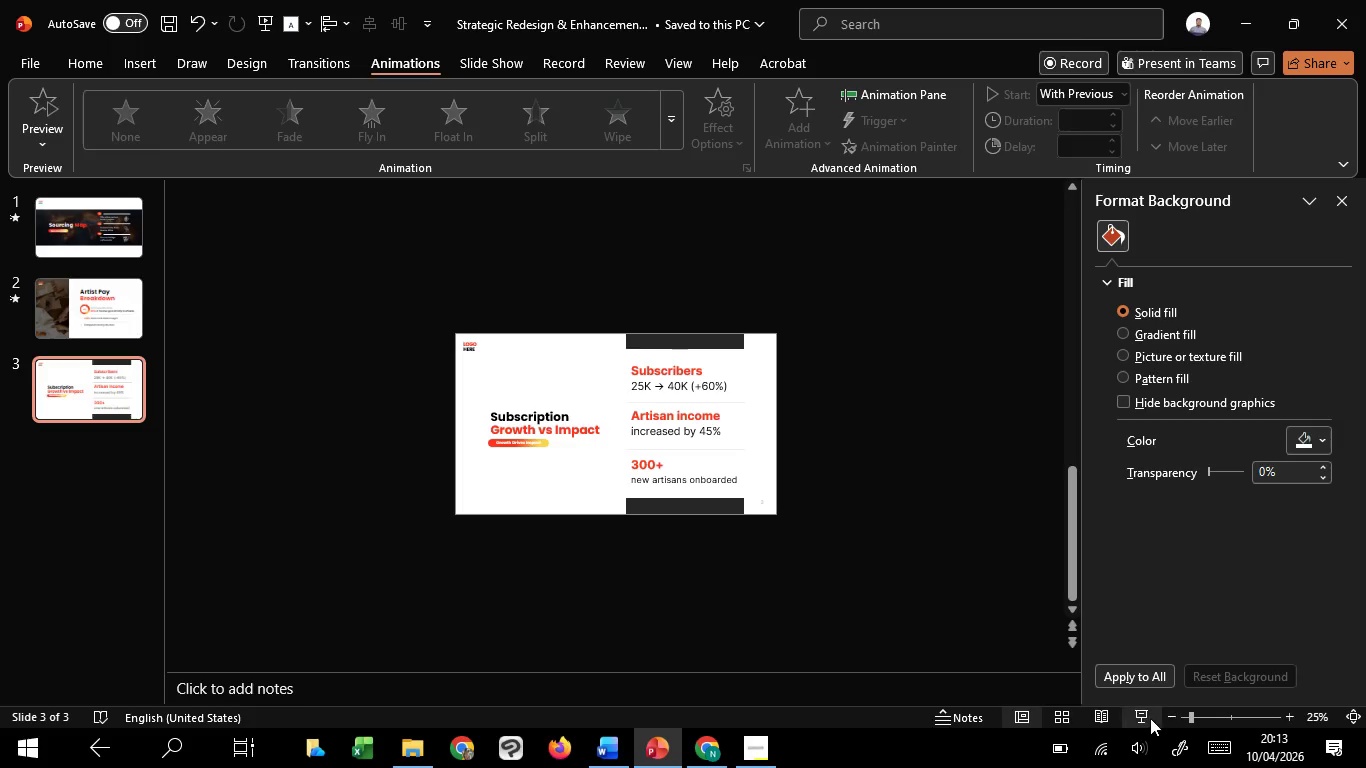 
left_click([1150, 718])
 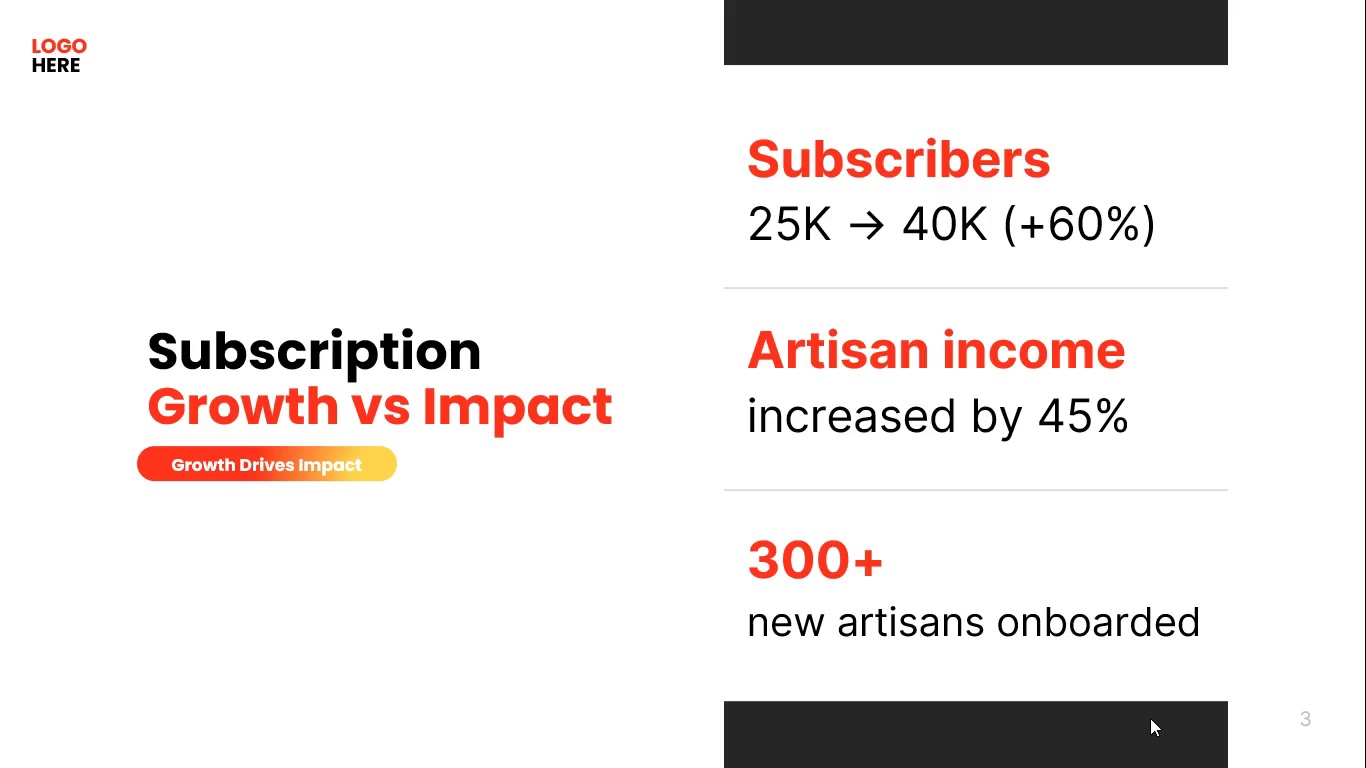 
wait(57.11)
 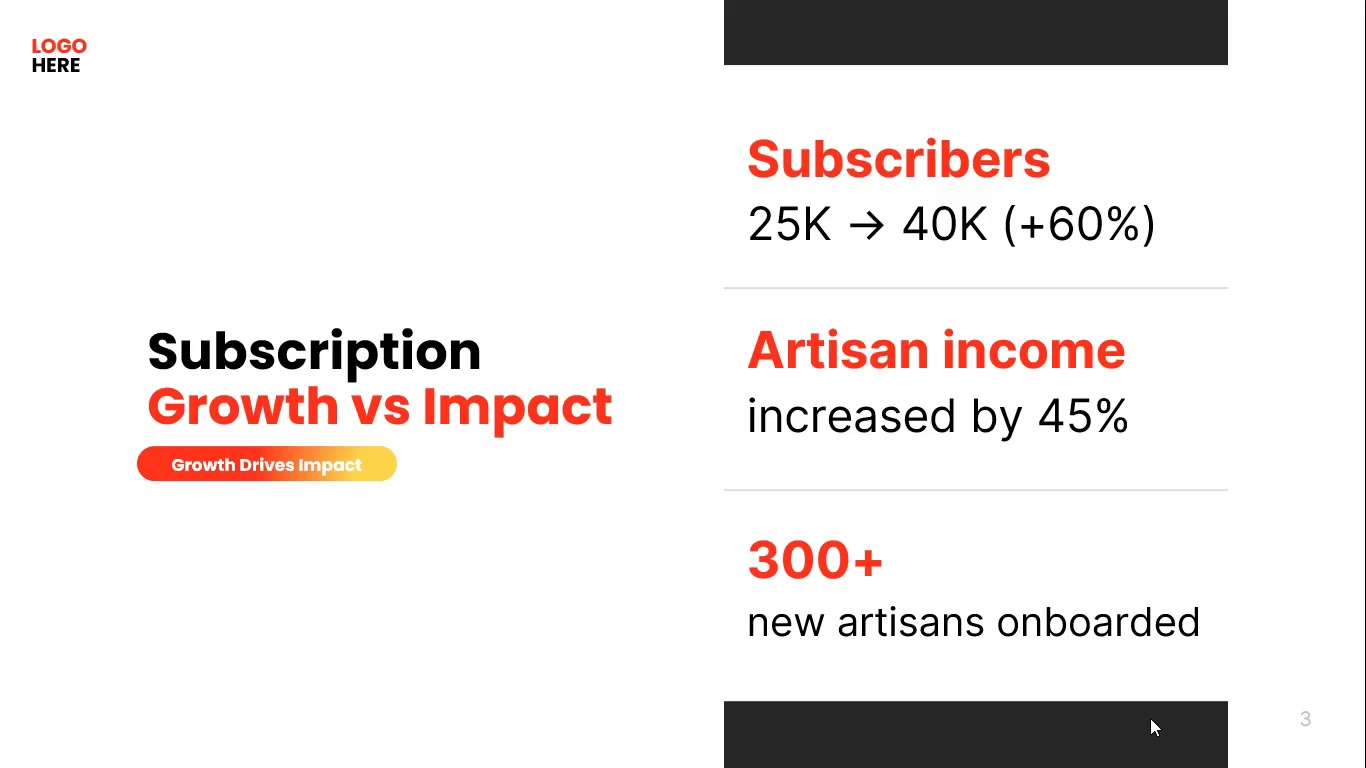 
key(Escape)
 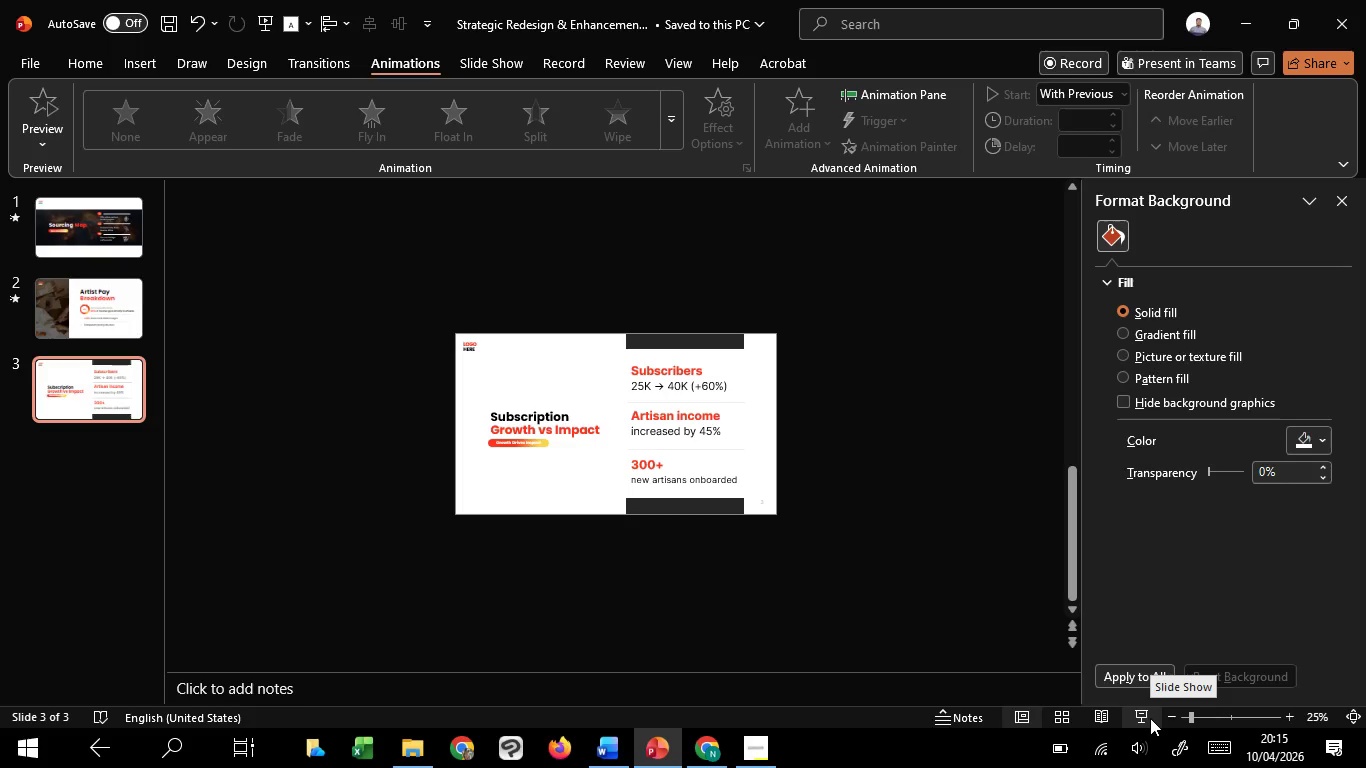 
wait(49.55)
 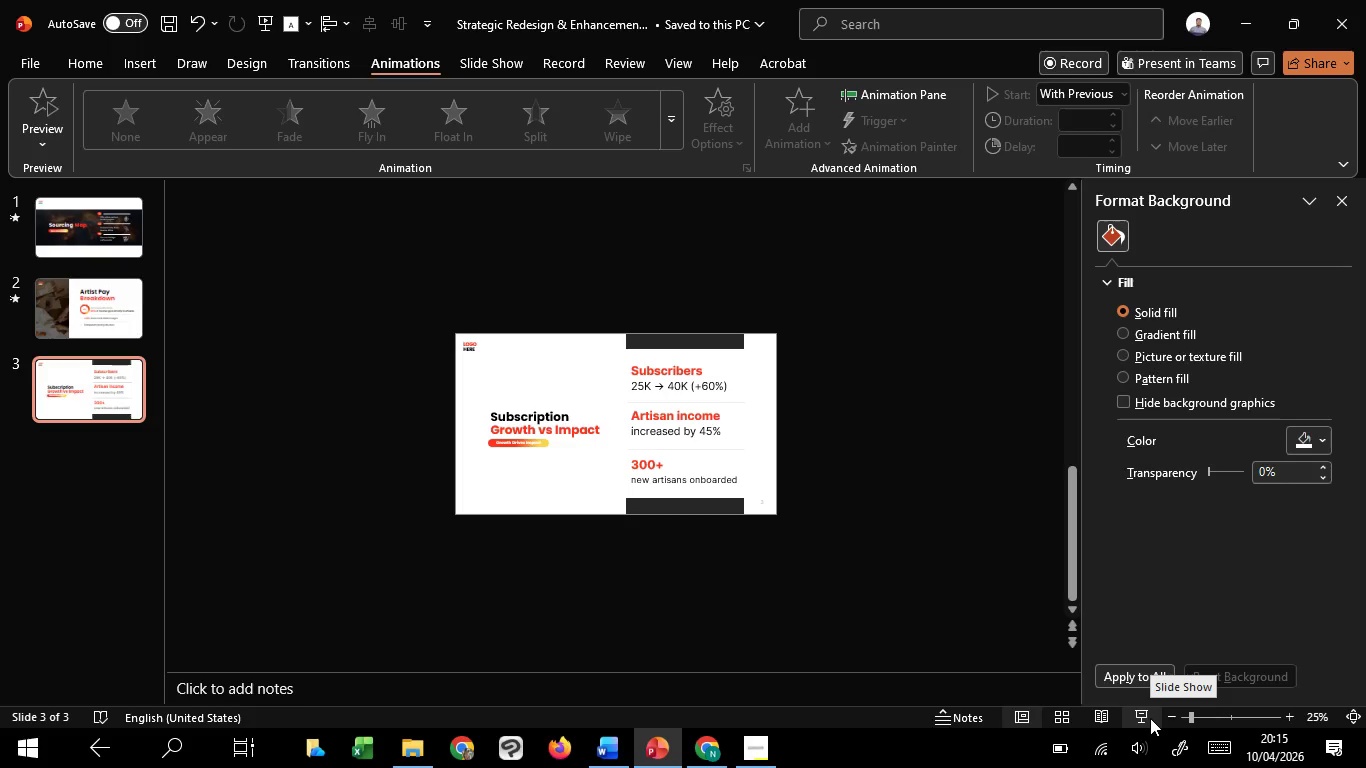 
left_click([1139, 720])
 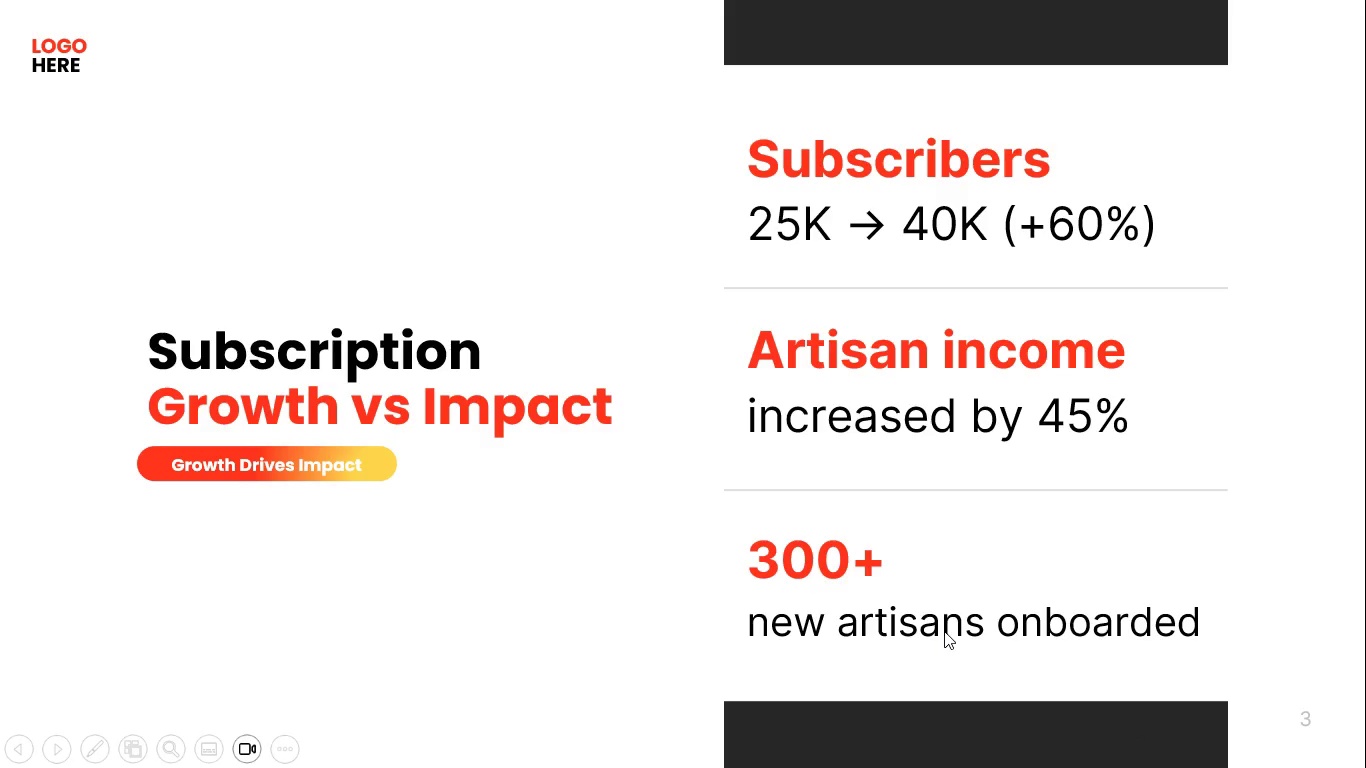 
wait(10.3)
 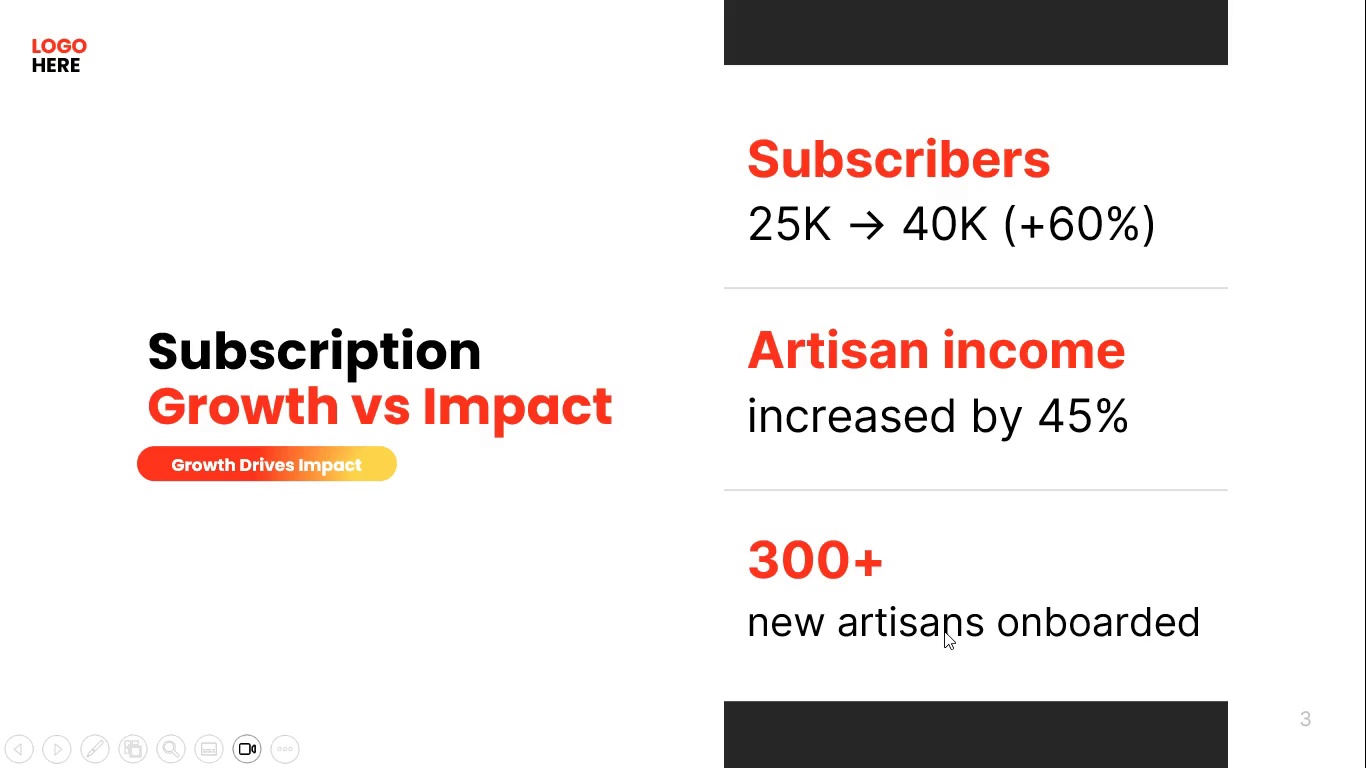 
key(Escape)
 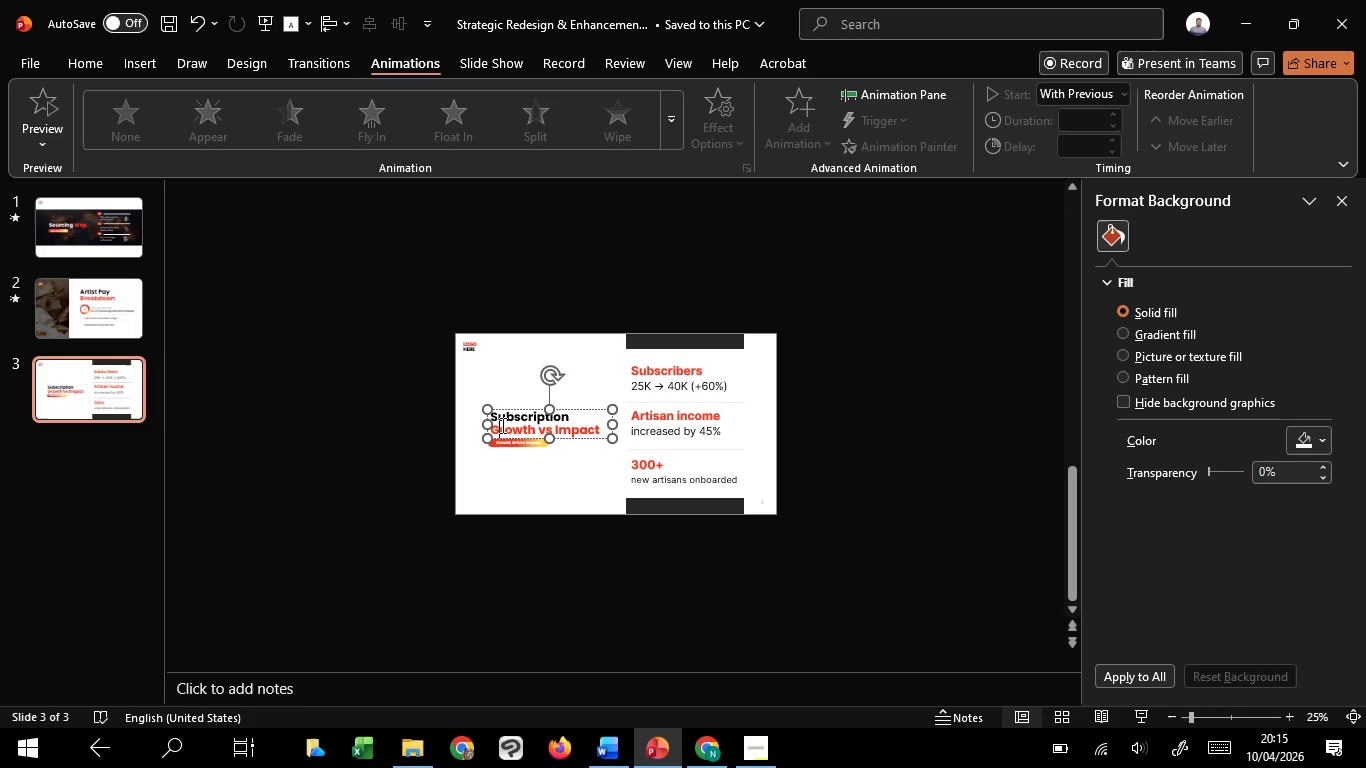 
left_click([501, 425])
 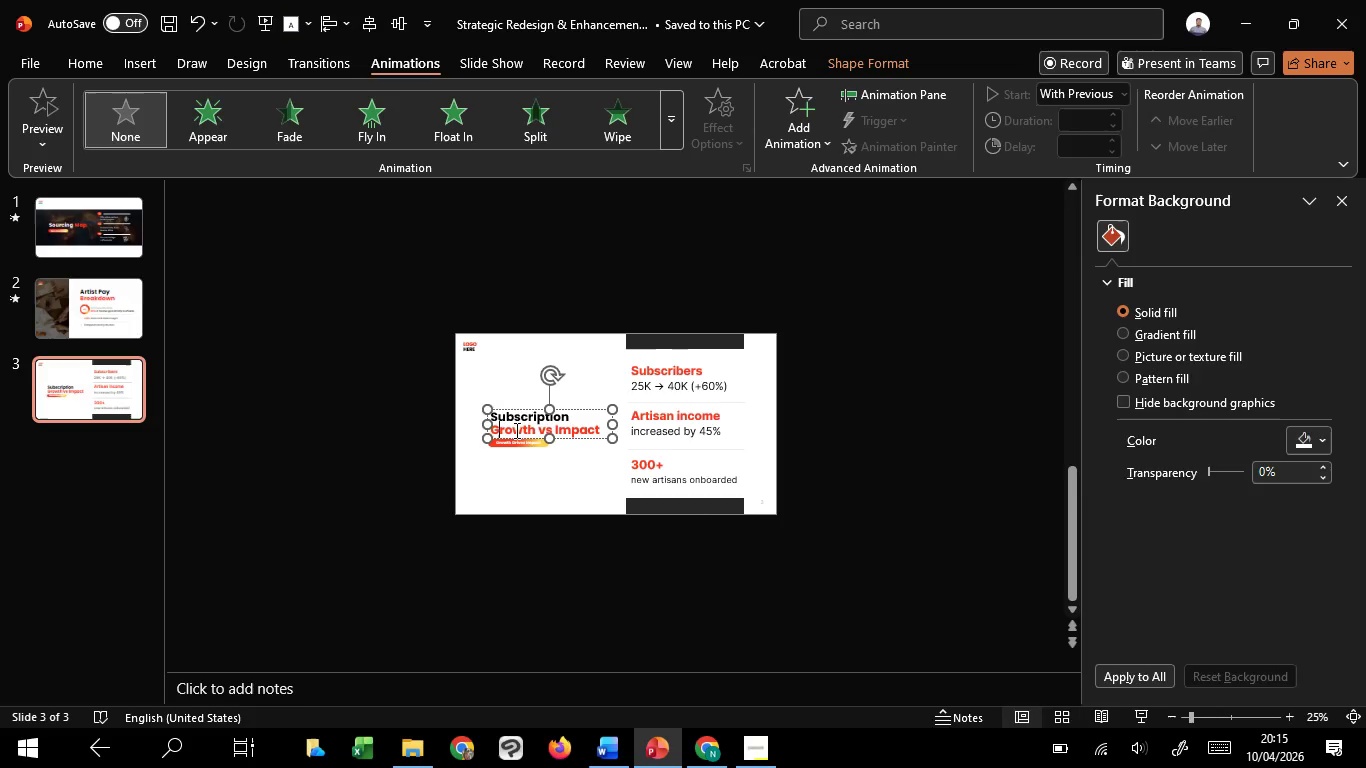 
hold_key(key=ControlLeft, duration=1.5)
scroll: coordinate [517, 430], scroll_direction: up, amount: 5.0
 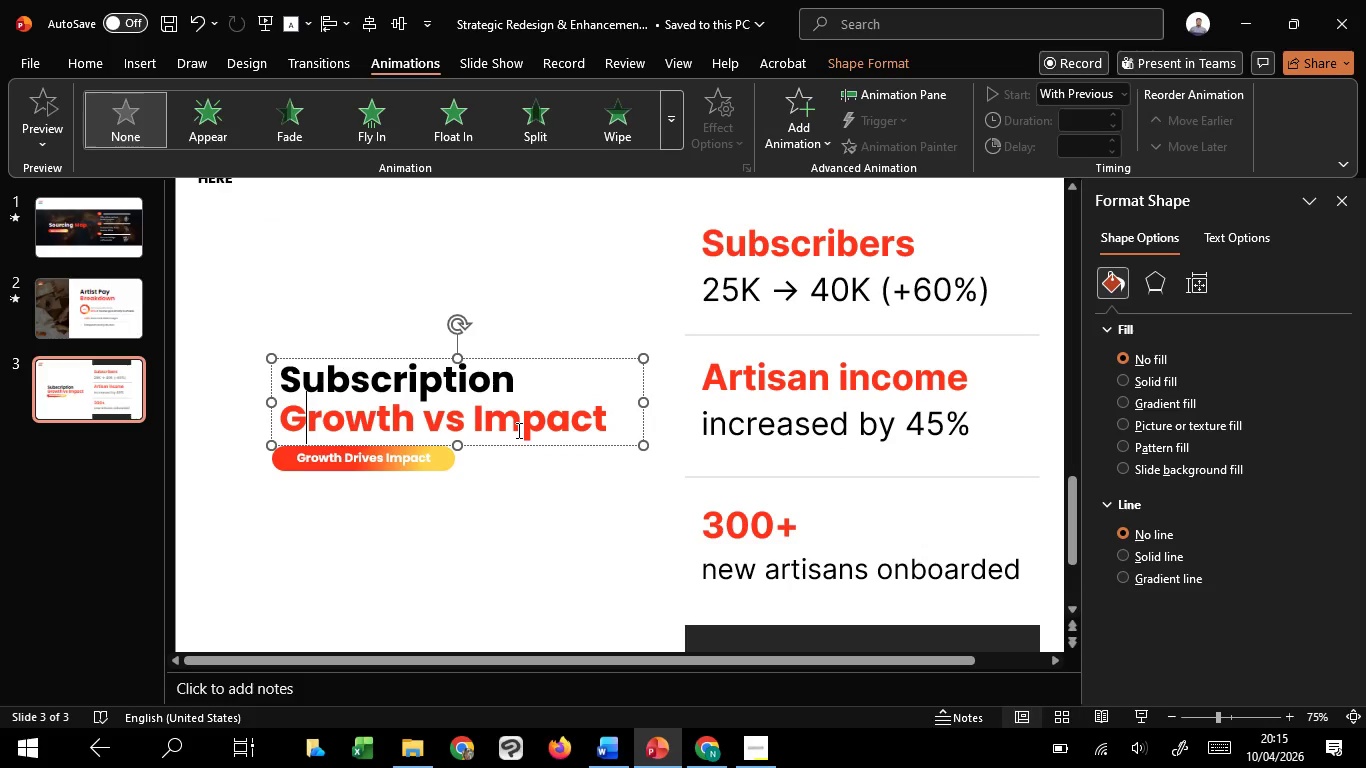 
key(Control+A)
 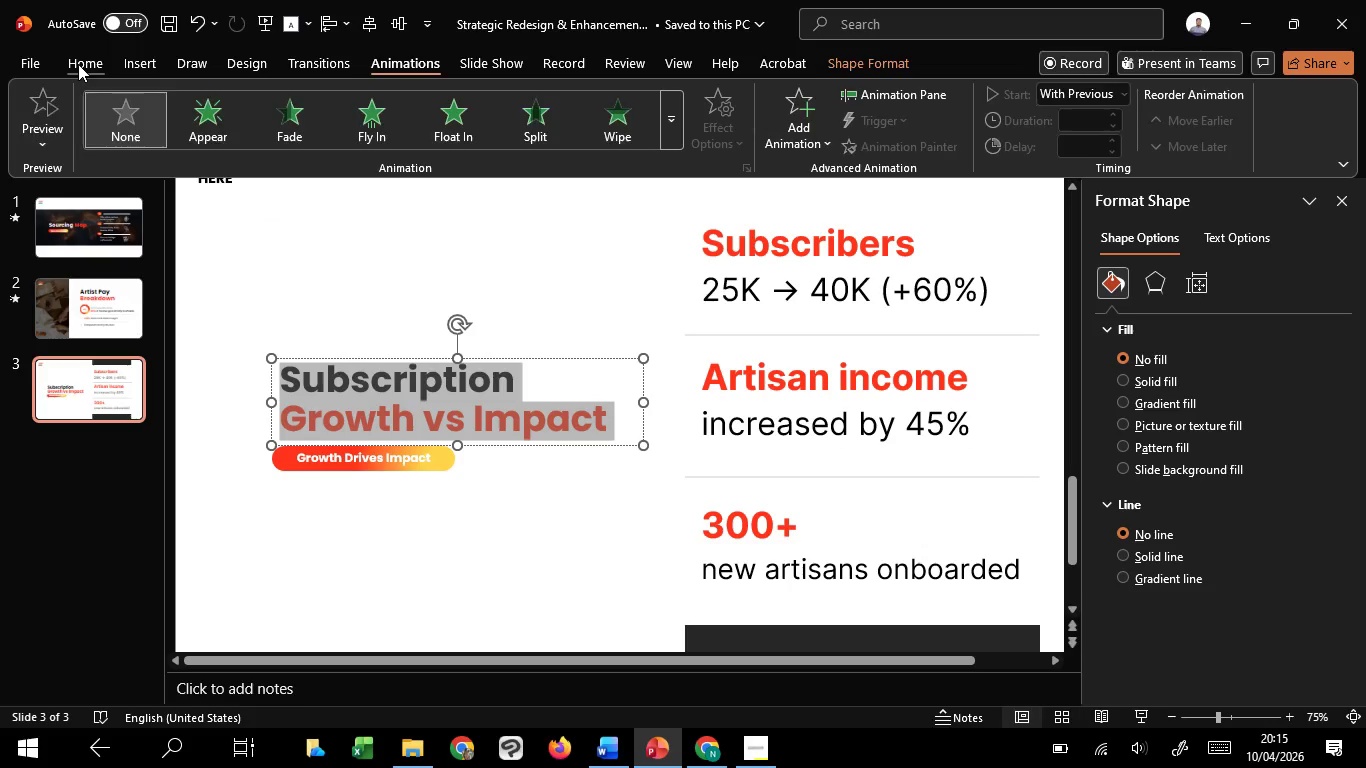 
left_click([78, 64])
 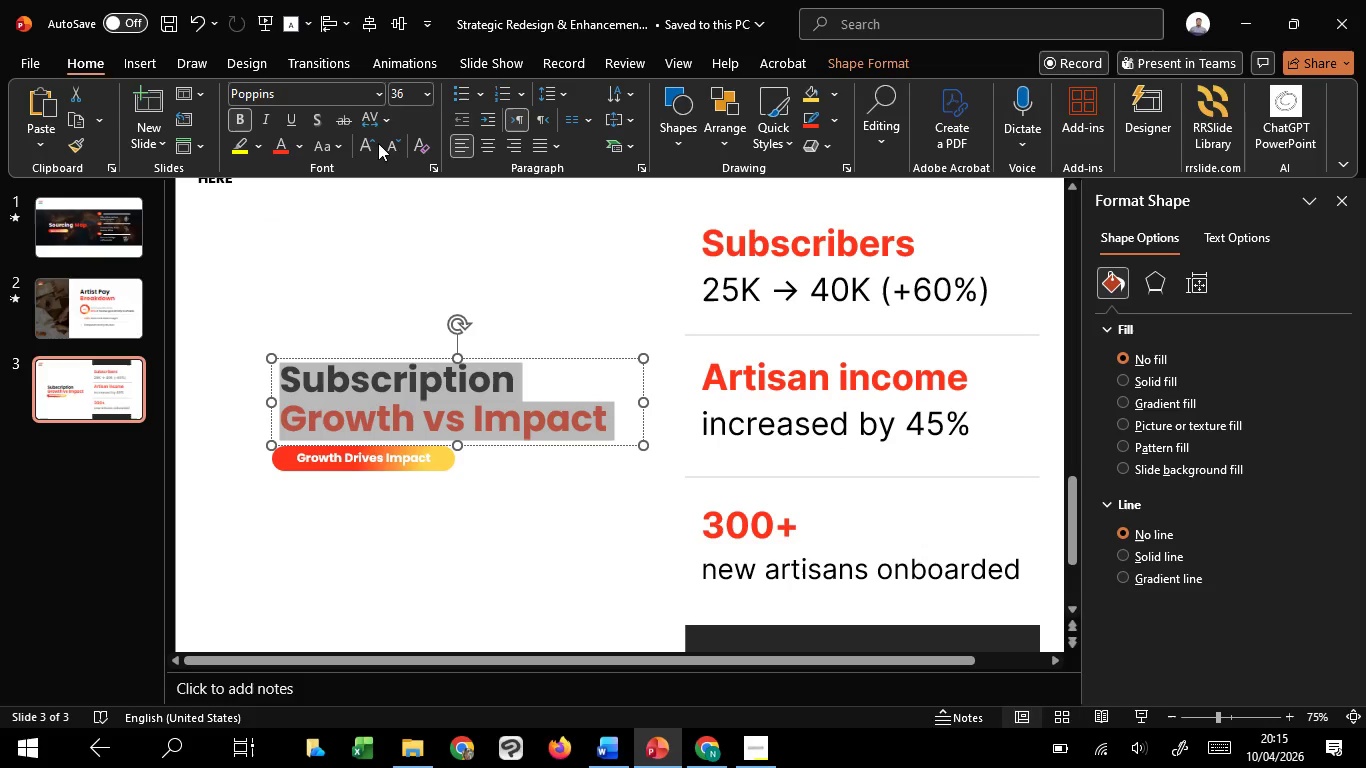 
left_click([371, 143])
 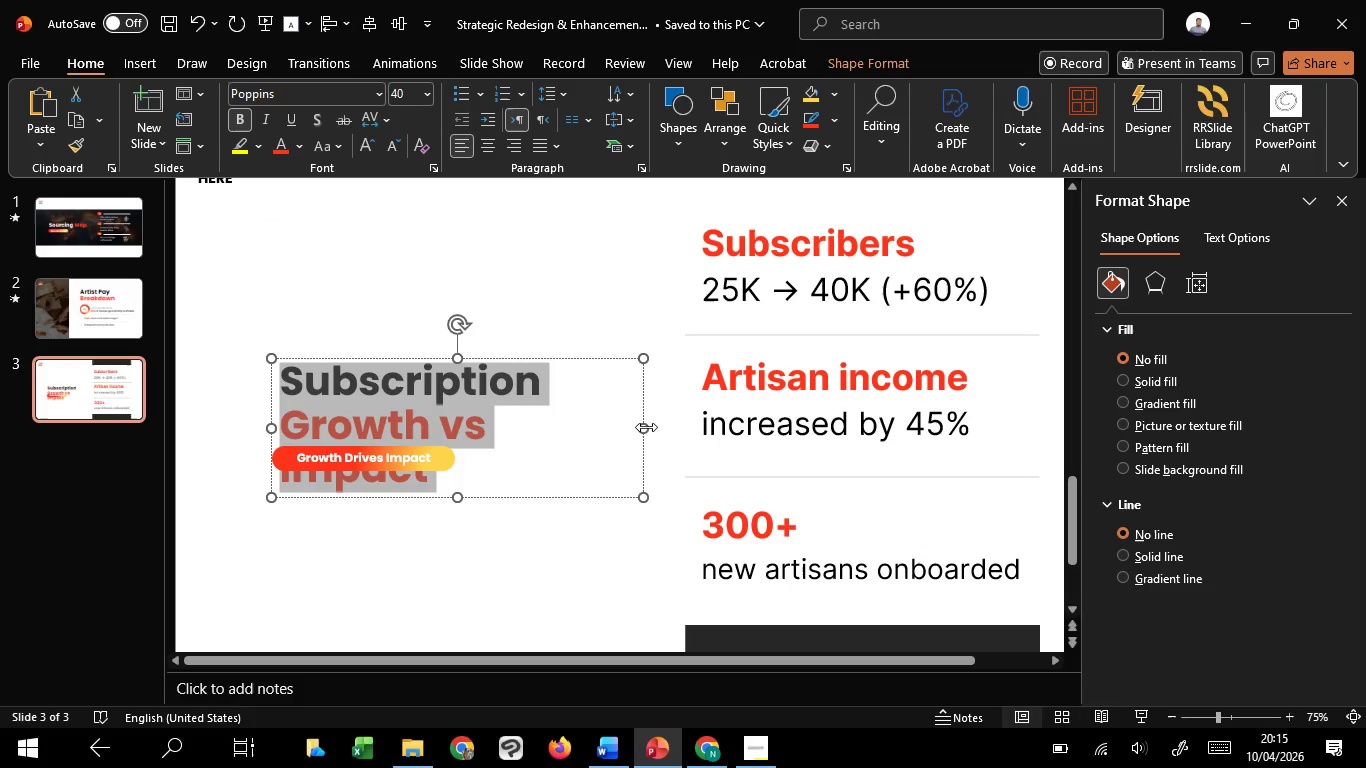 
left_click_drag(start_coordinate=[646, 427], to_coordinate=[662, 424])
 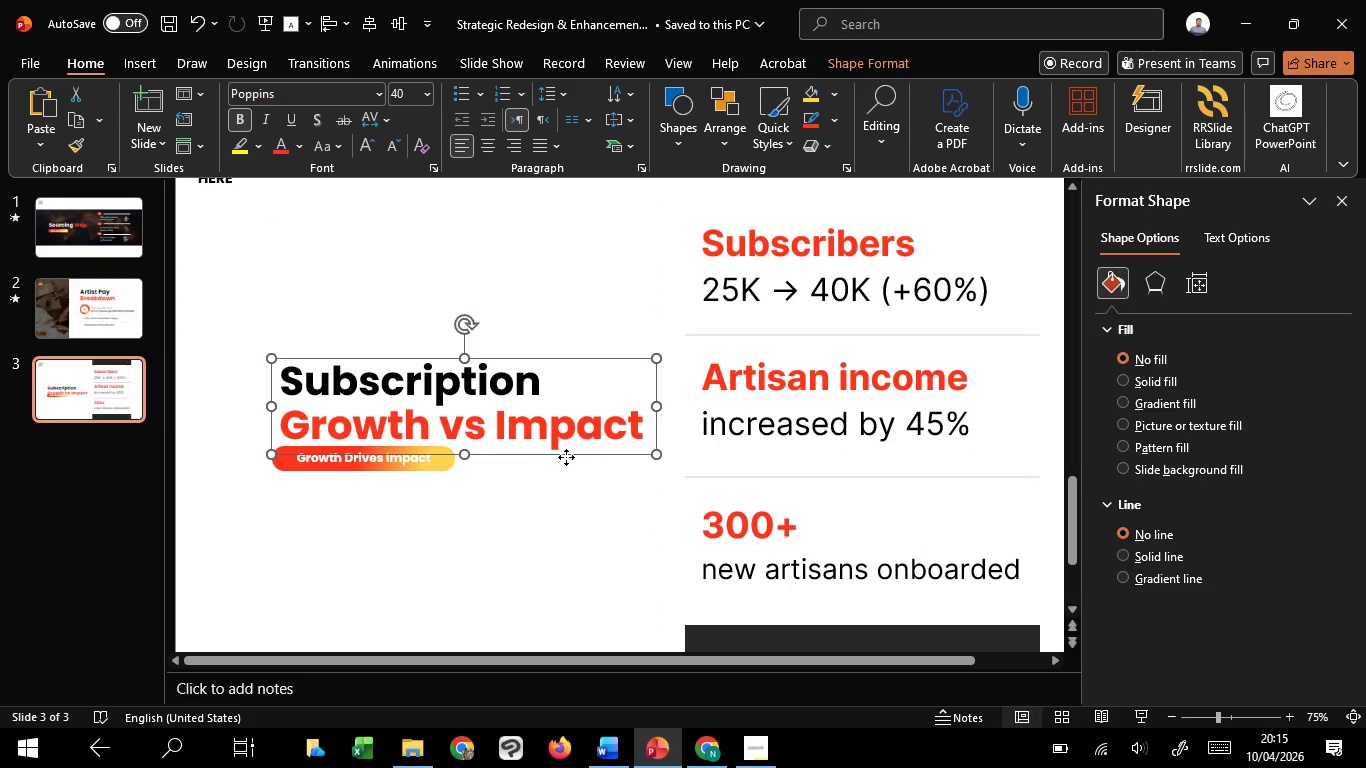 
left_click_drag(start_coordinate=[566, 457], to_coordinate=[564, 451])
 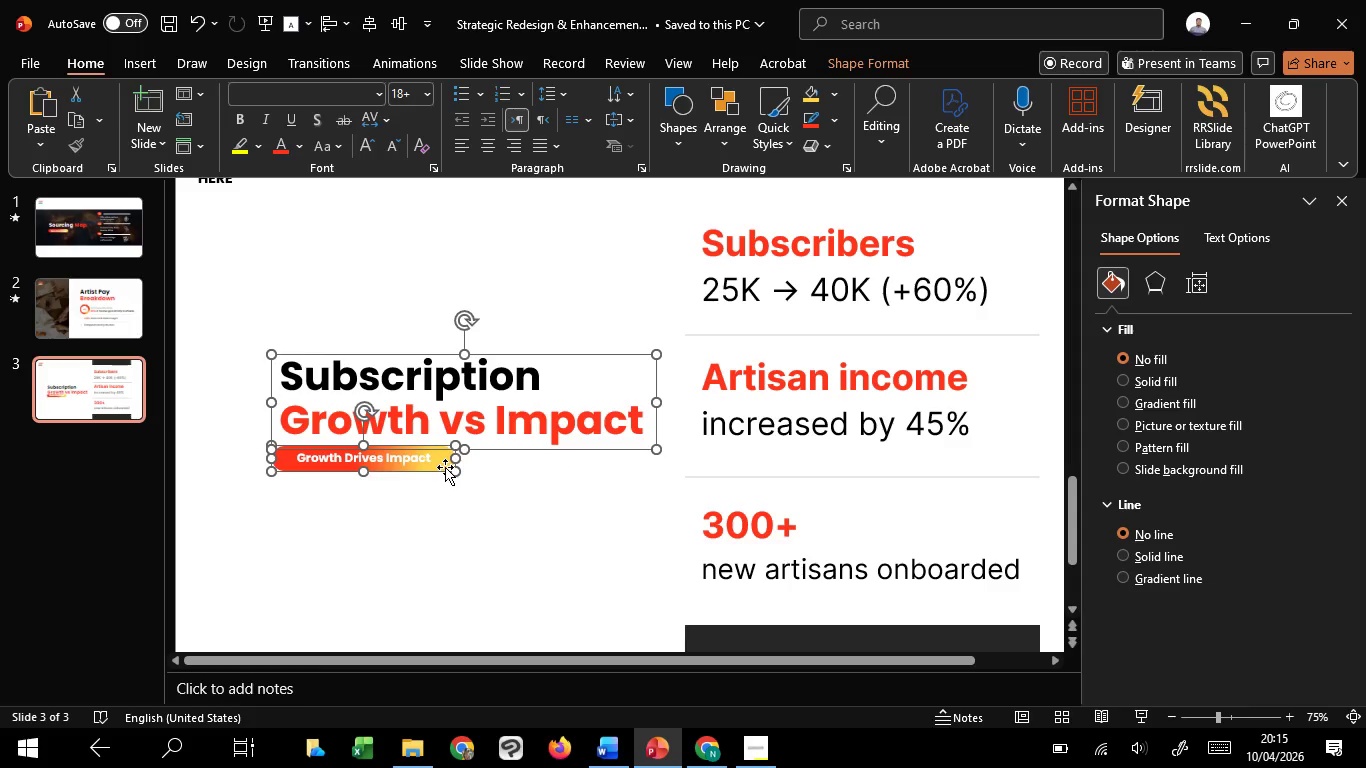 
hold_key(key=ShiftLeft, duration=1.52)
 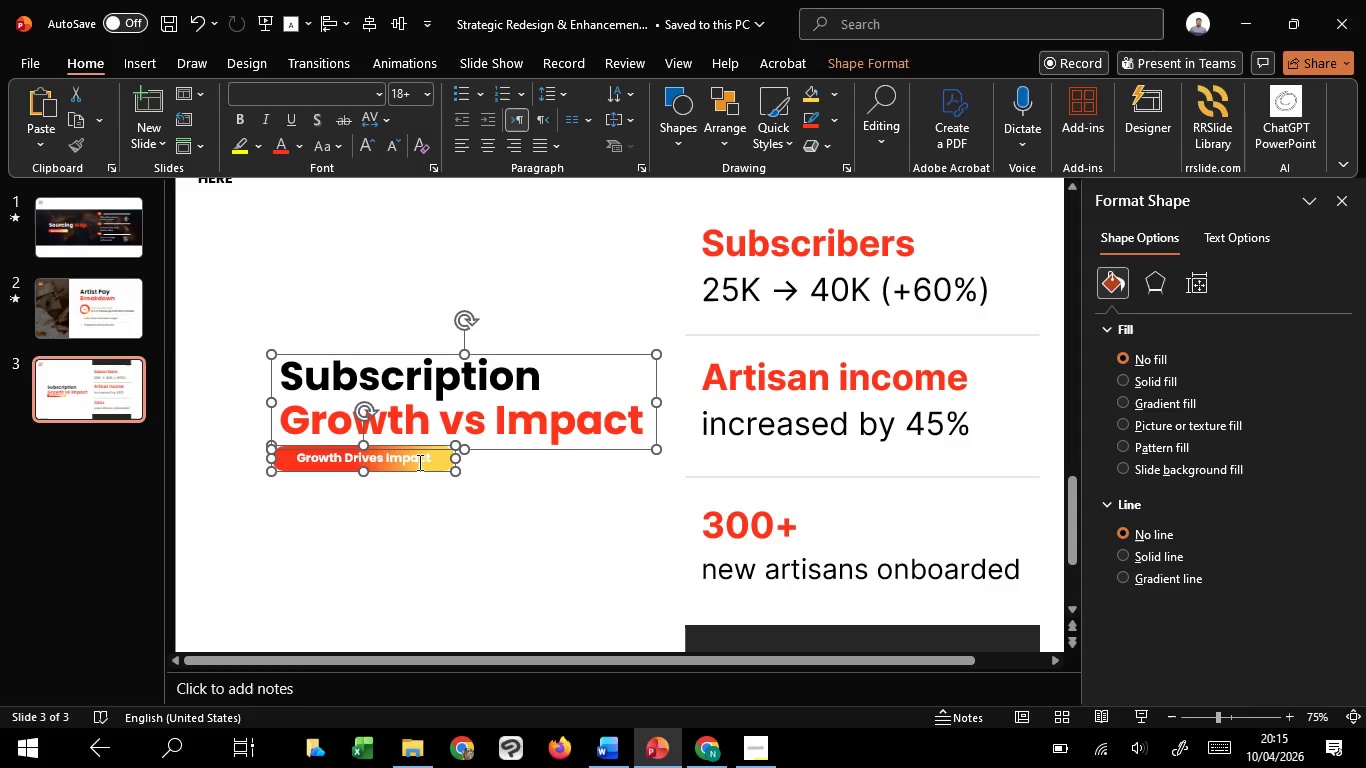 
hold_key(key=ShiftLeft, duration=1.51)
left_click([445, 467])
 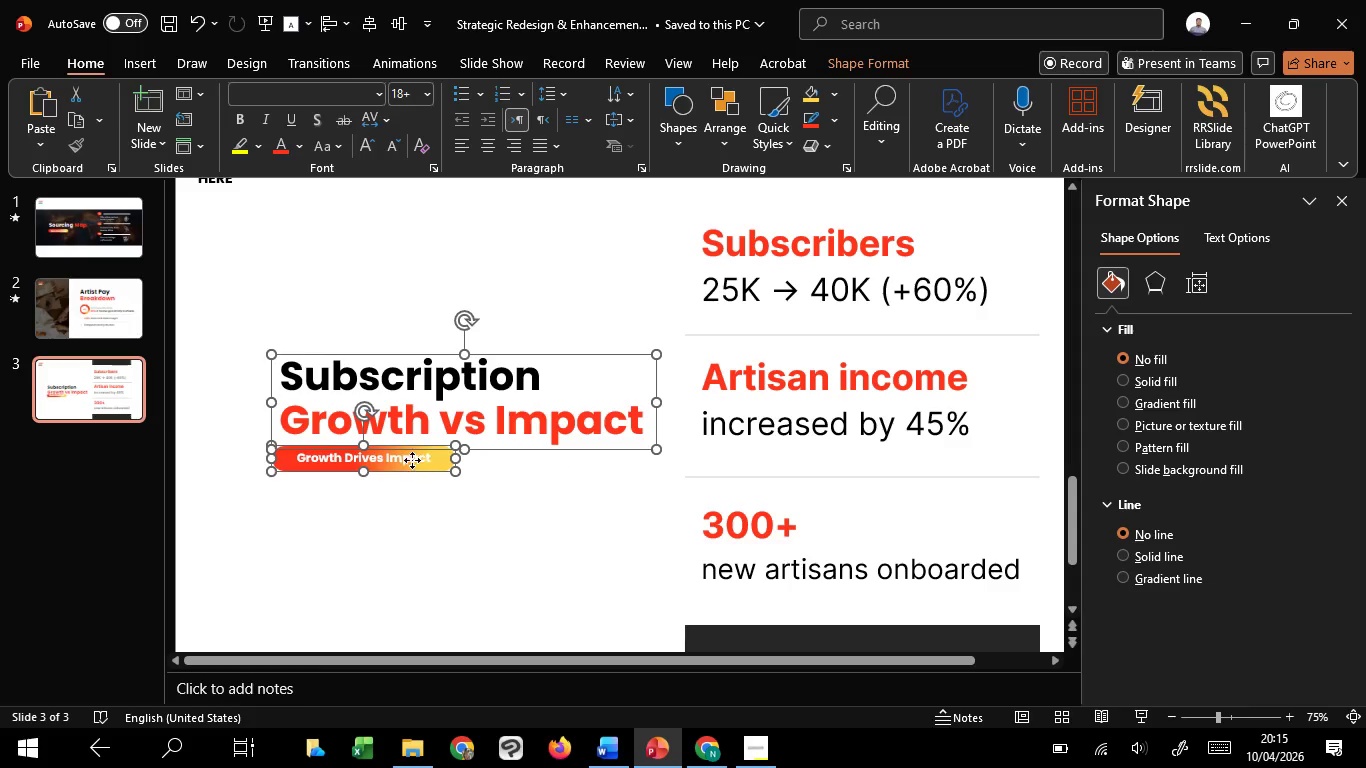 
left_click([412, 460])
 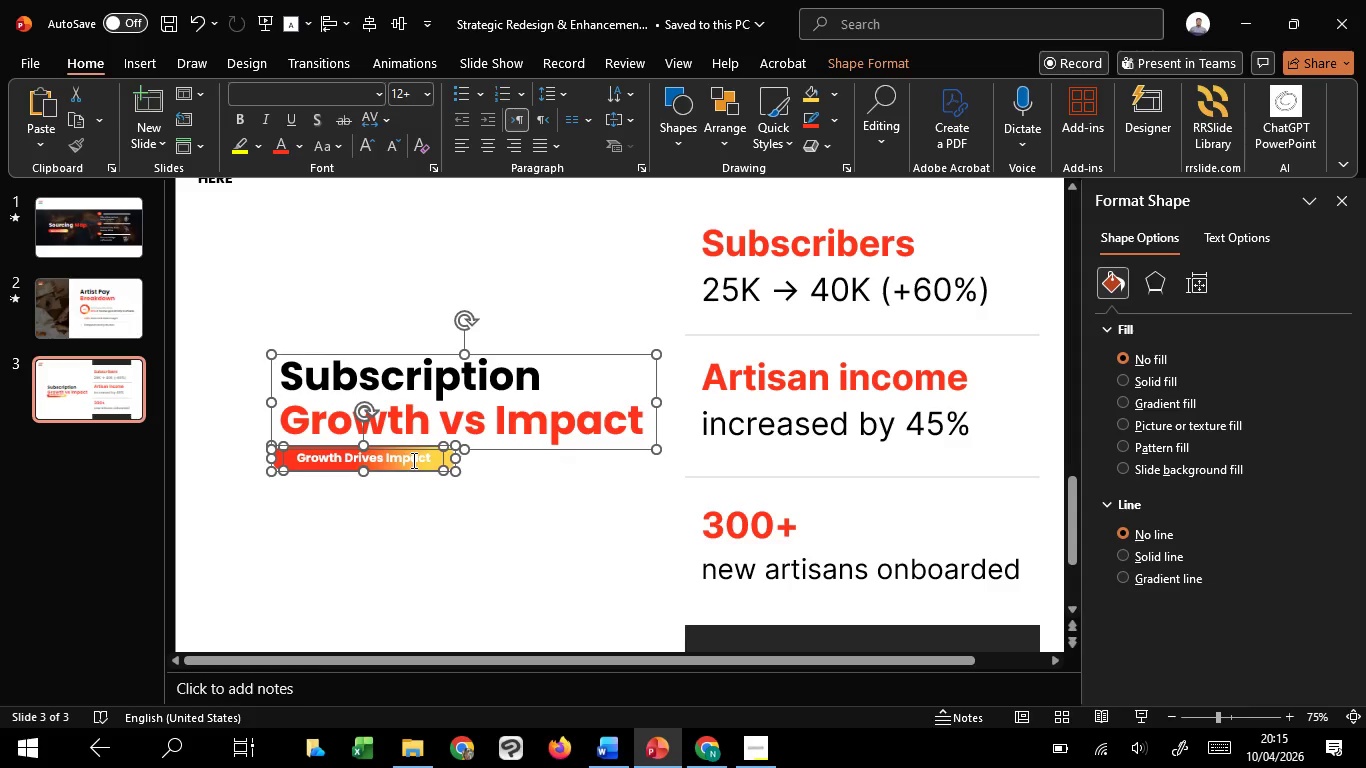 
key(Shift+ShiftLeft)
 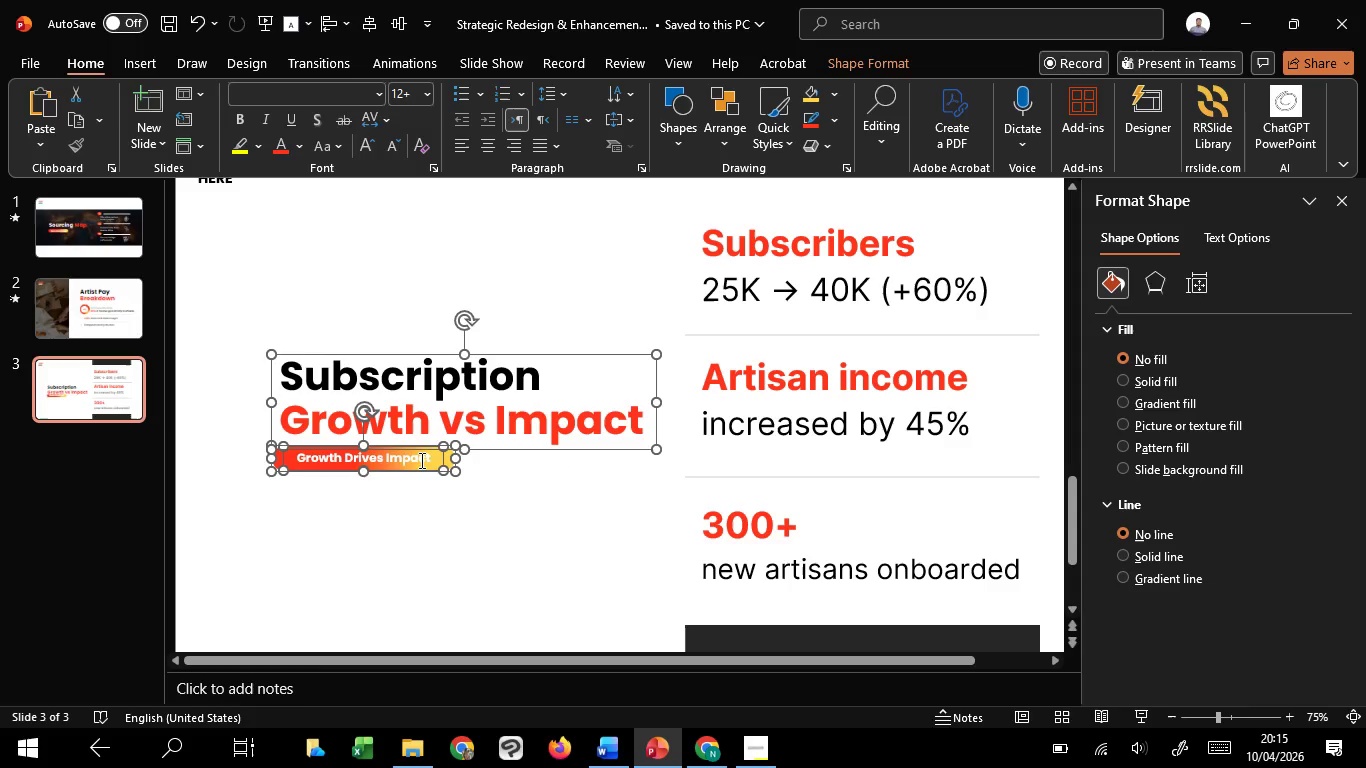 
hold_key(key=ControlLeft, duration=0.92)
 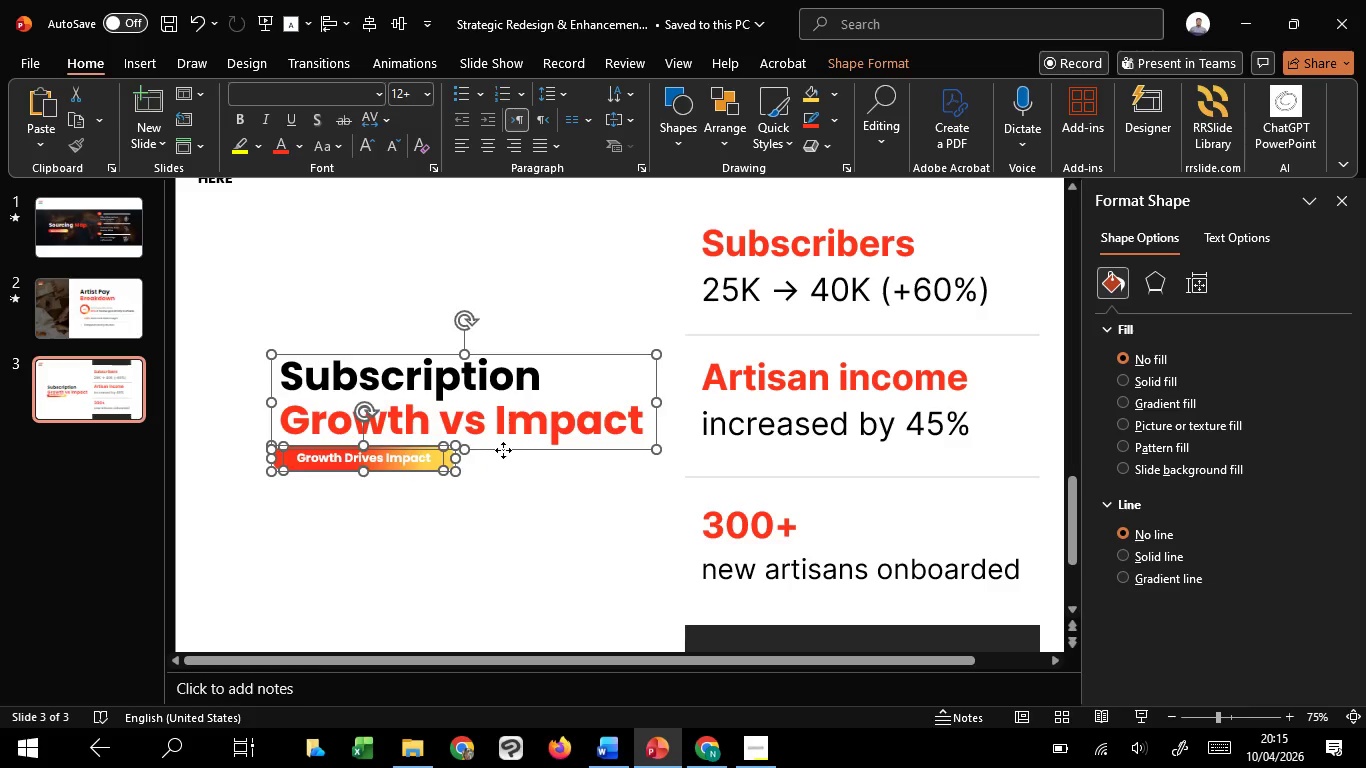 
left_click_drag(start_coordinate=[507, 450], to_coordinate=[493, 450])
 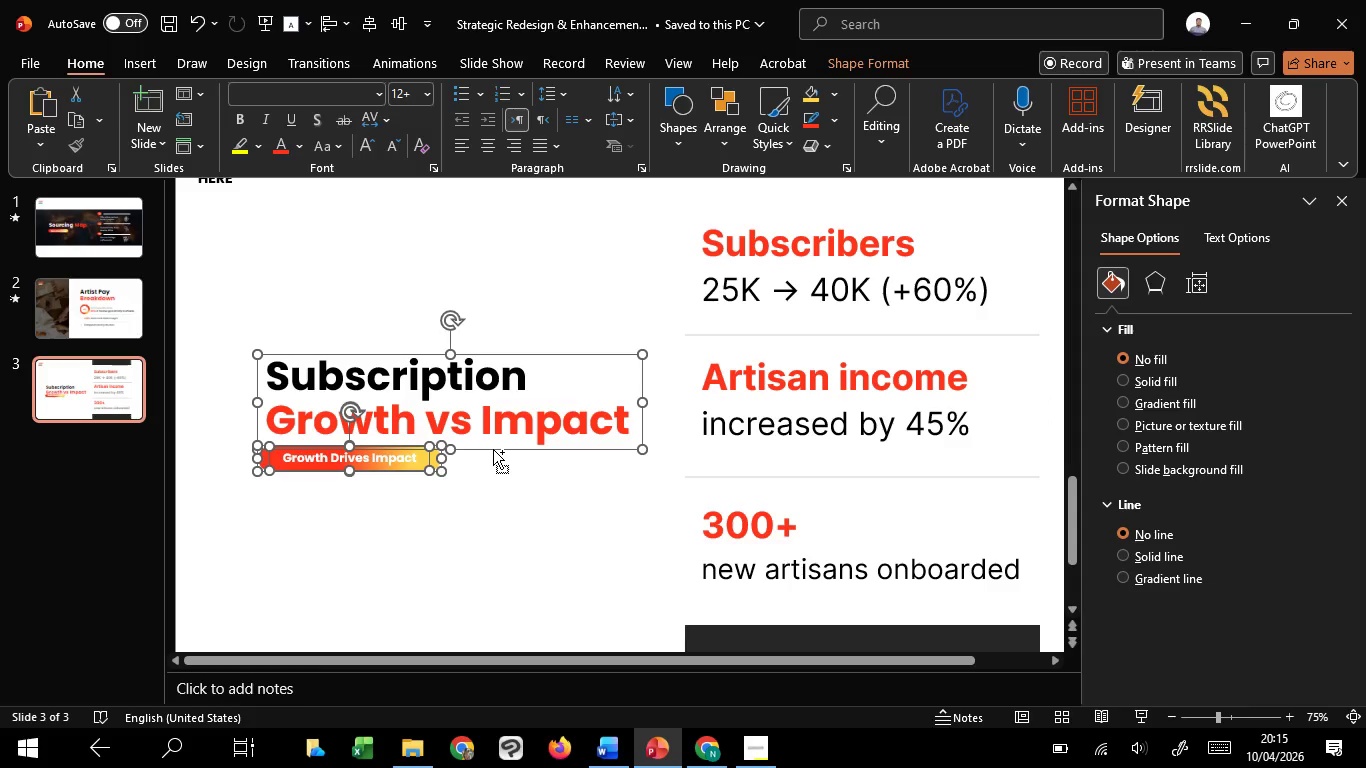 
hold_key(key=ShiftLeft, duration=1.52)
 